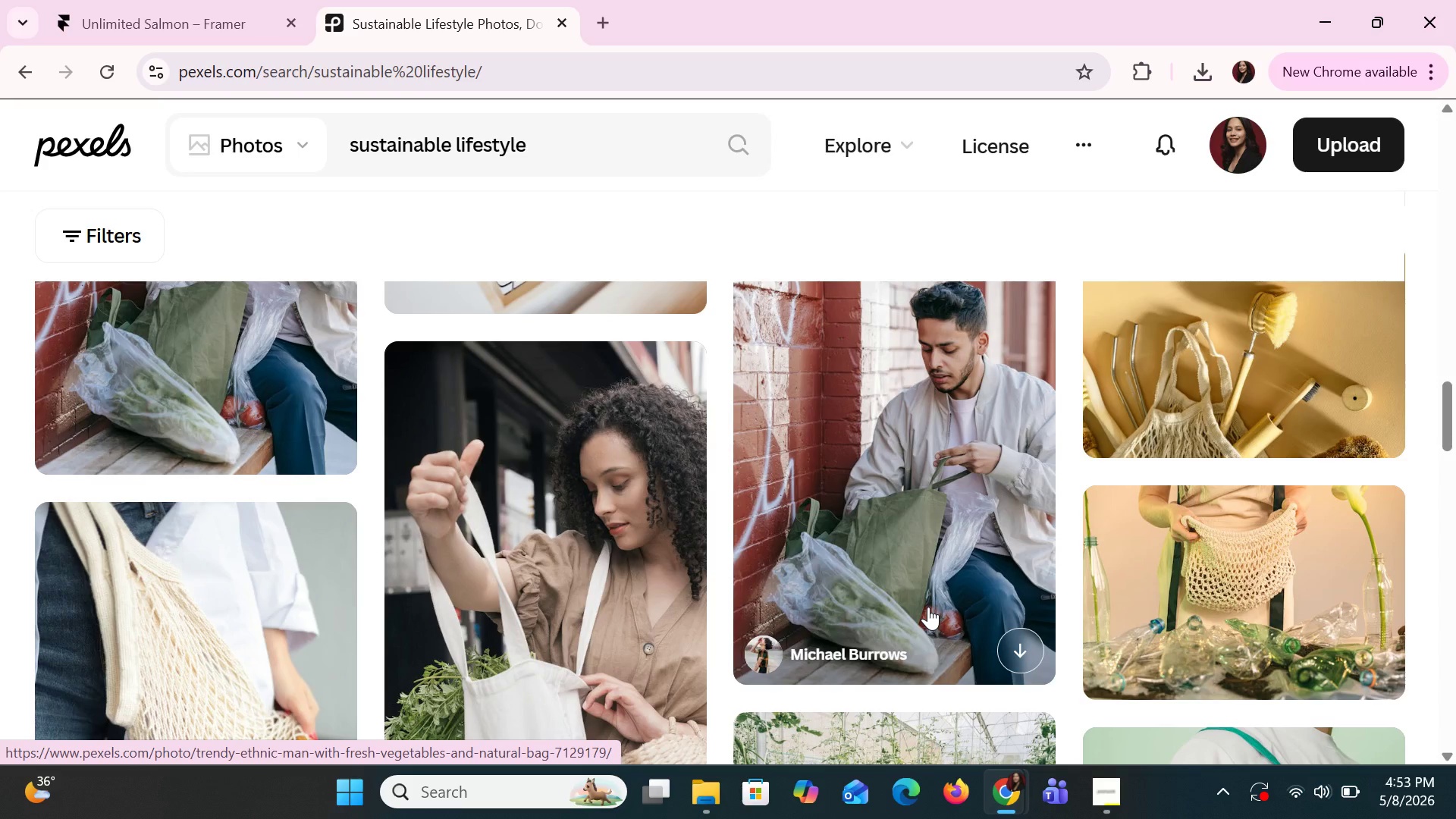 
scroll: coordinate [946, 554], scroll_direction: down, amount: 11.0
 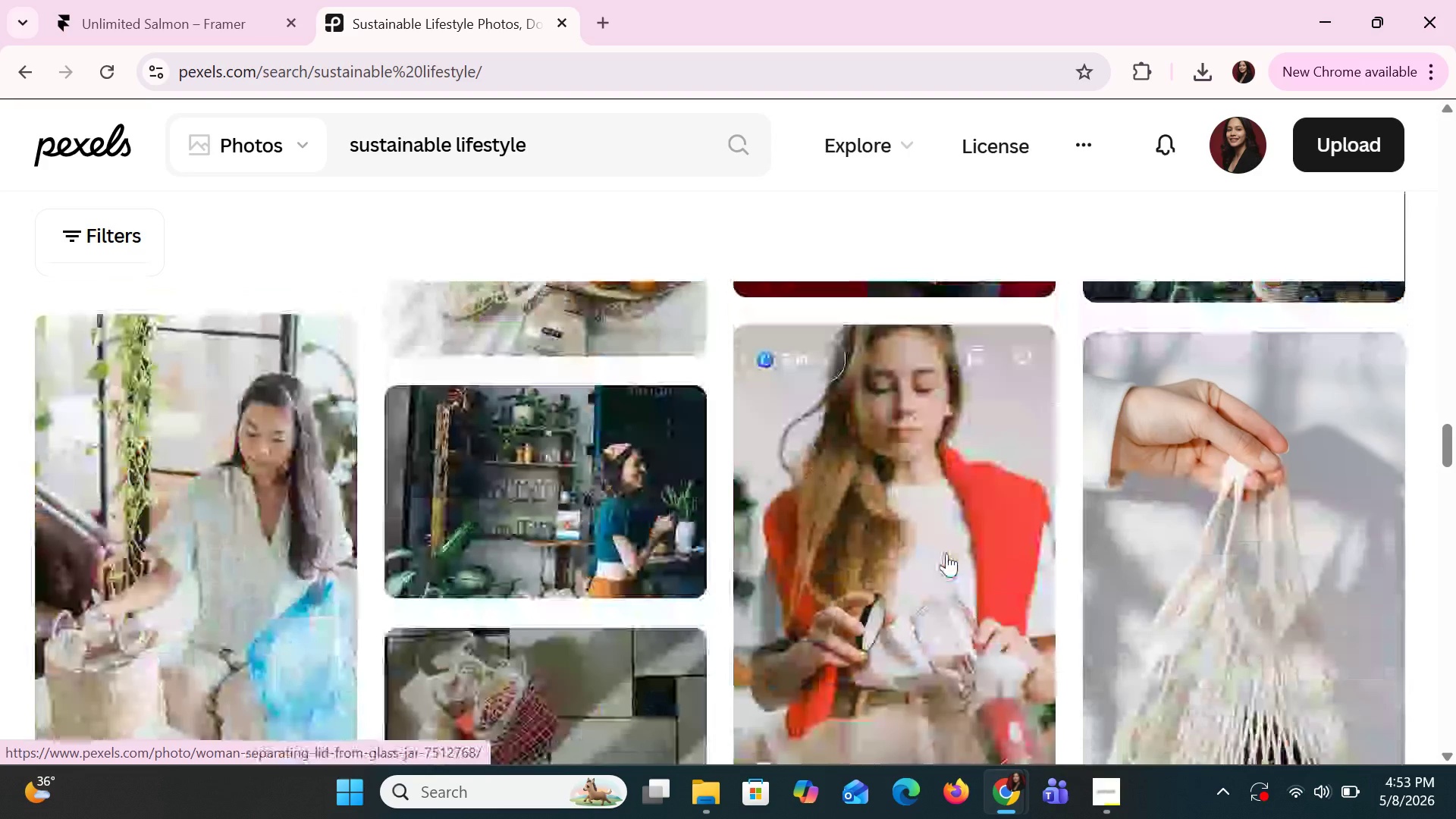 
scroll: coordinate [937, 585], scroll_direction: down, amount: 8.0
 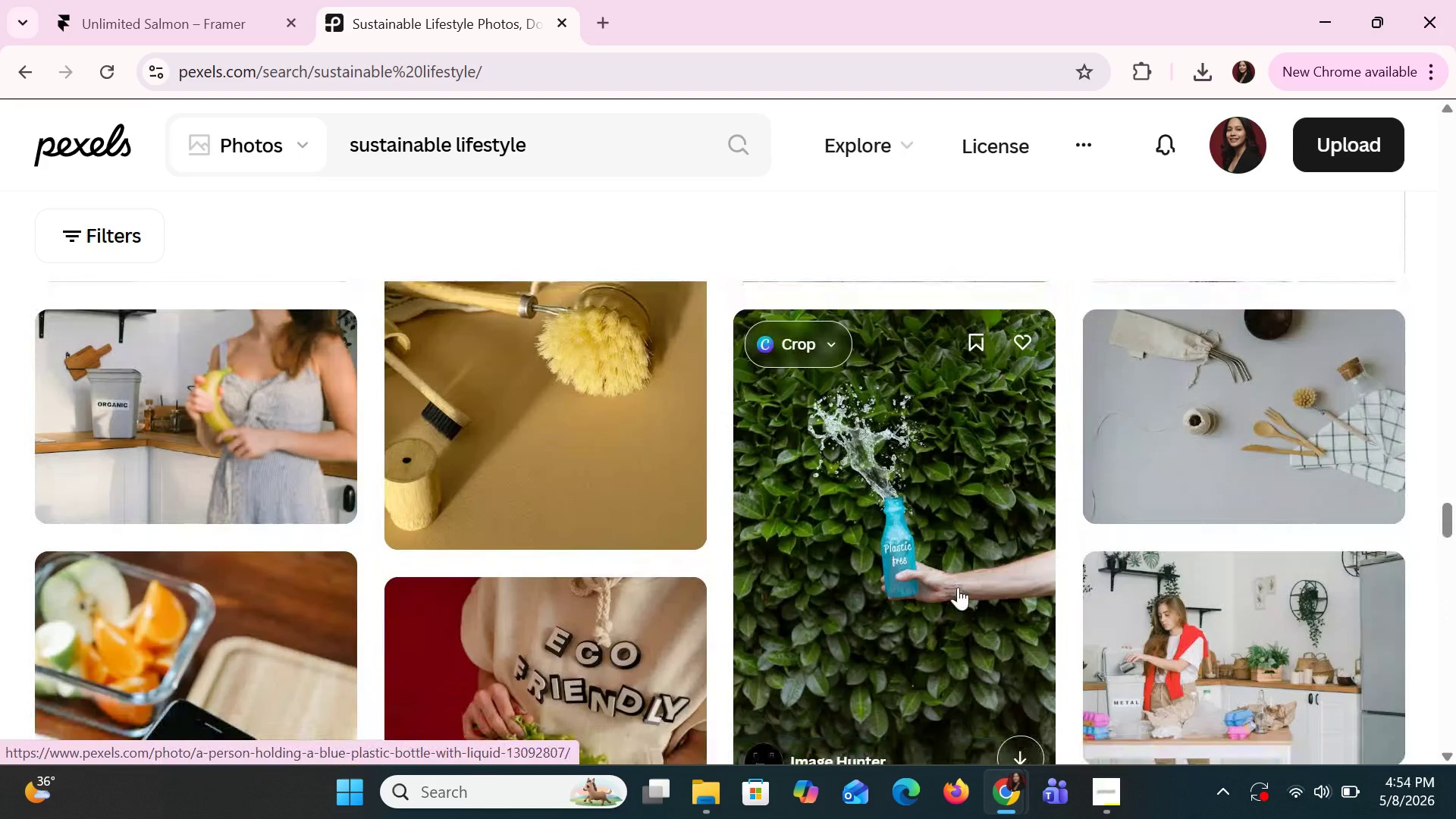 
scroll: coordinate [965, 586], scroll_direction: down, amount: 12.0
 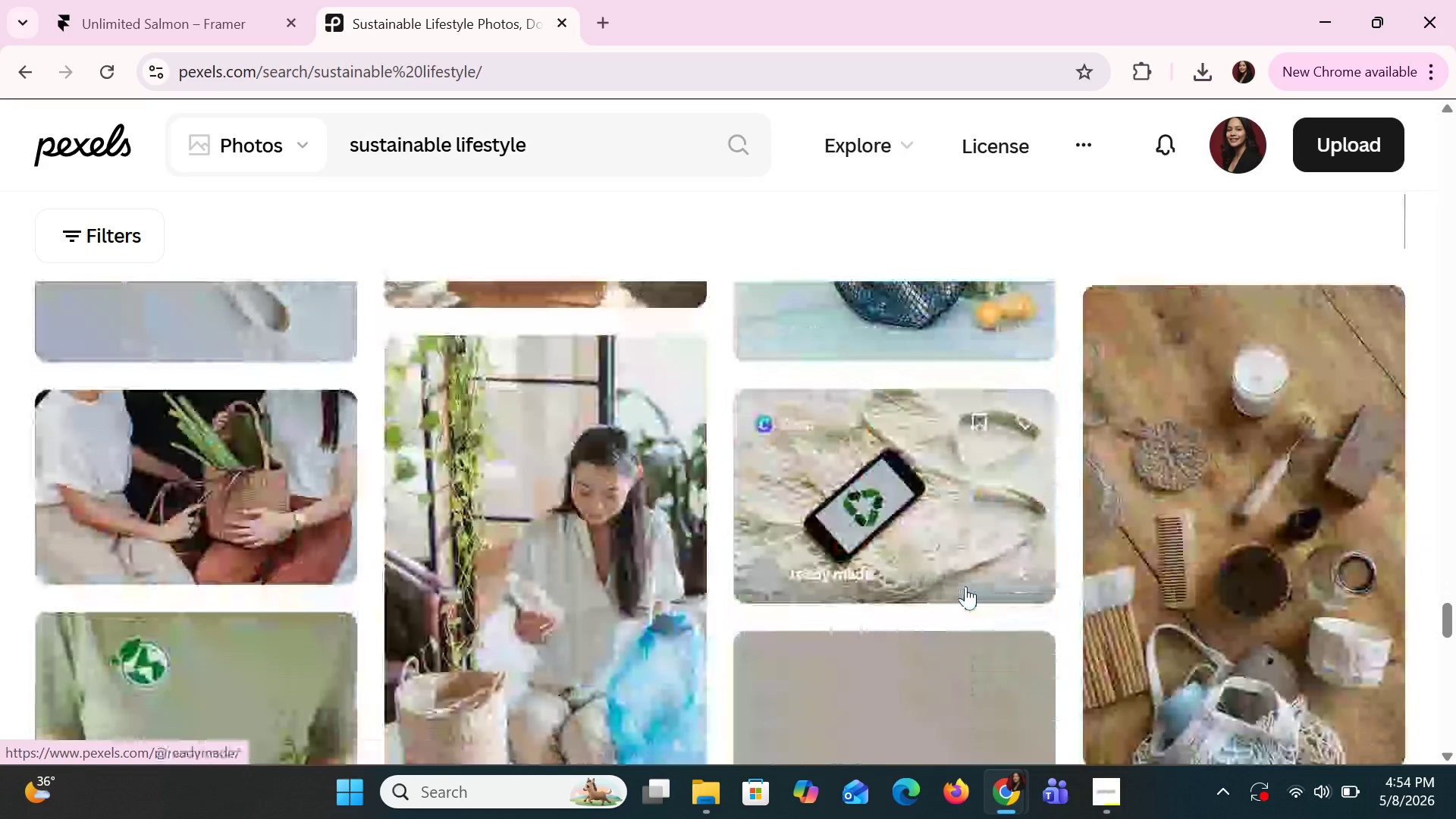 
scroll: coordinate [965, 585], scroll_direction: up, amount: 3.0
 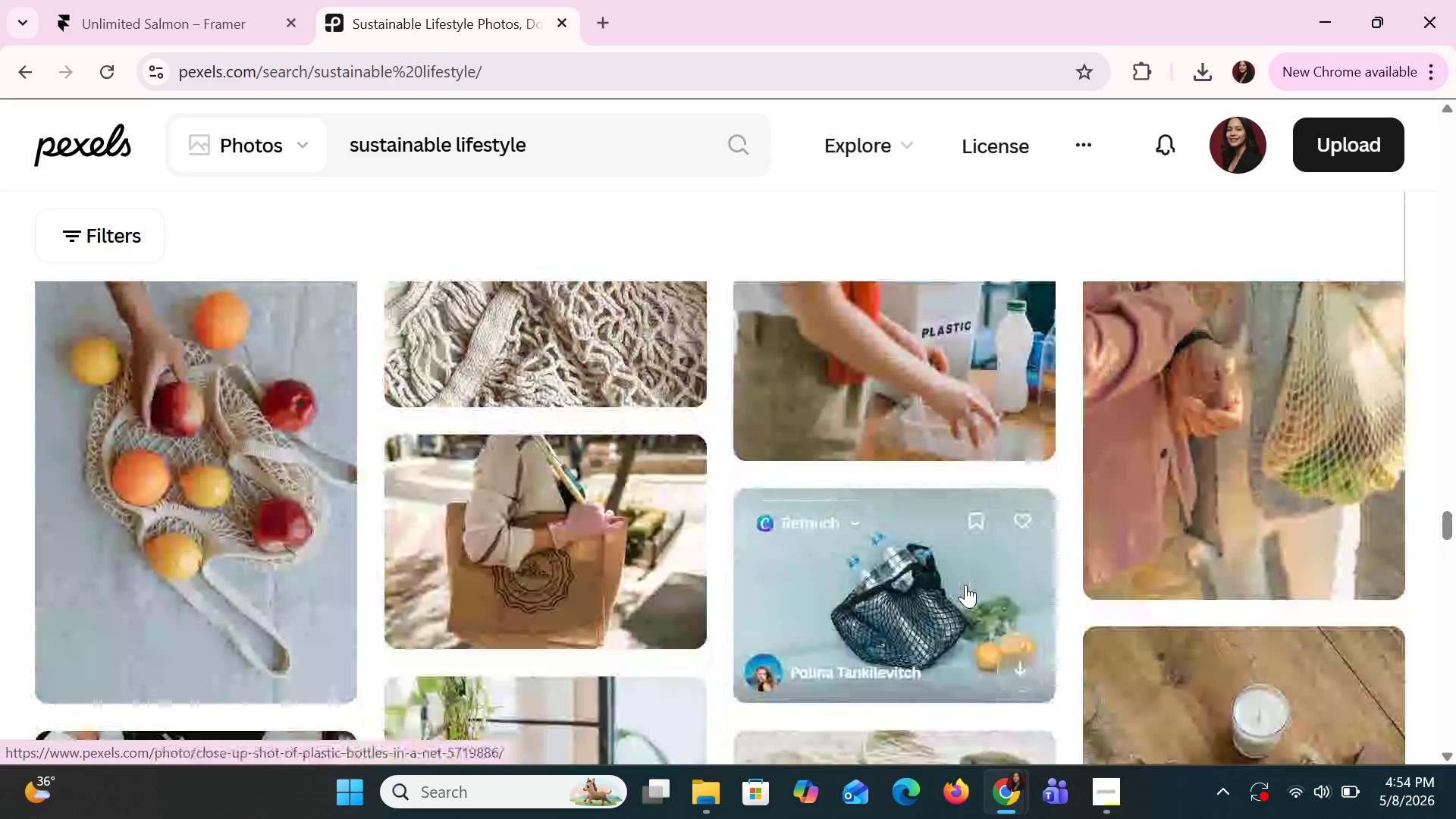 
scroll: coordinate [963, 570], scroll_direction: down, amount: 7.0
 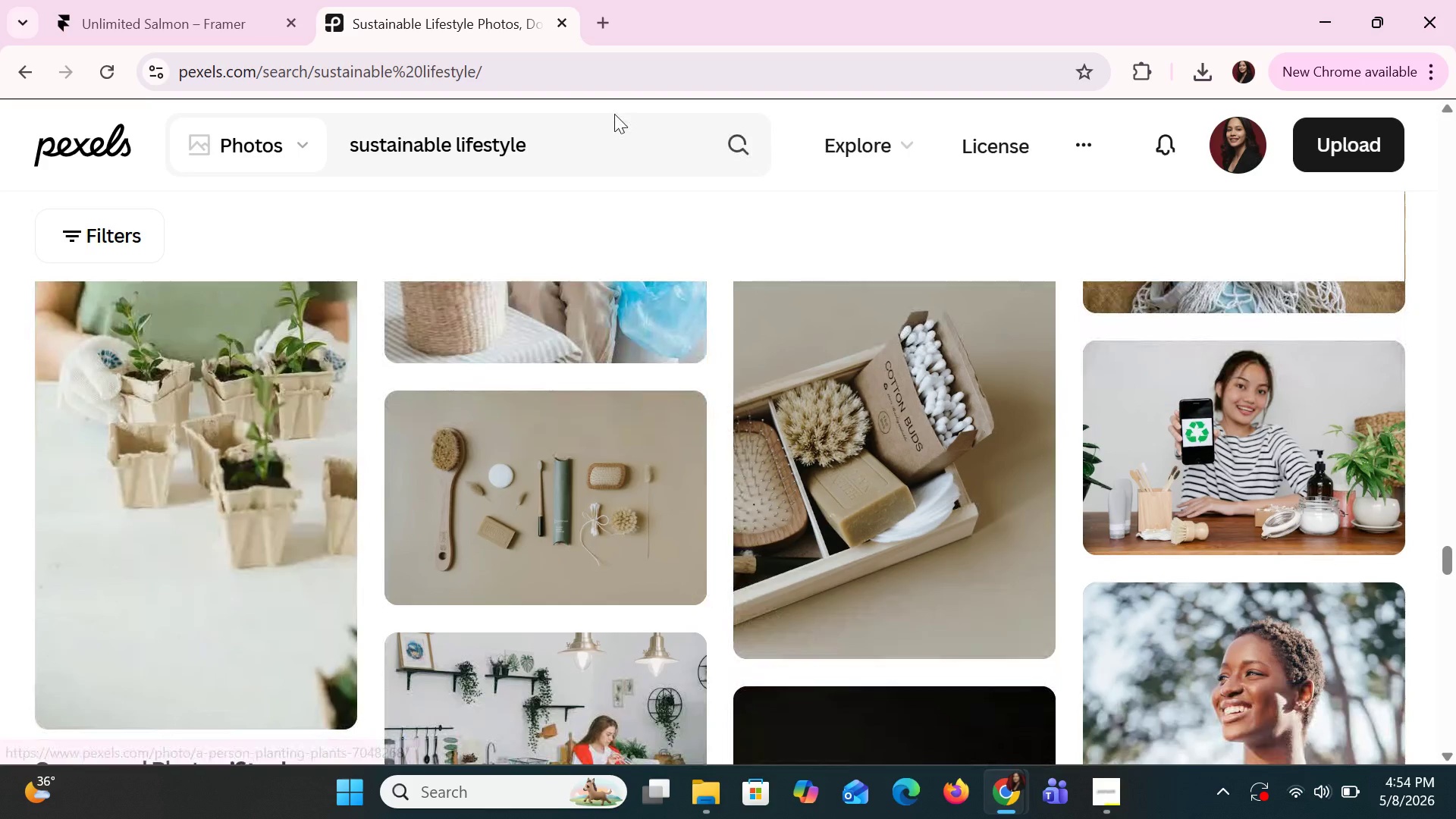 
left_click_drag(start_coordinate=[579, 143], to_coordinate=[231, 190])
 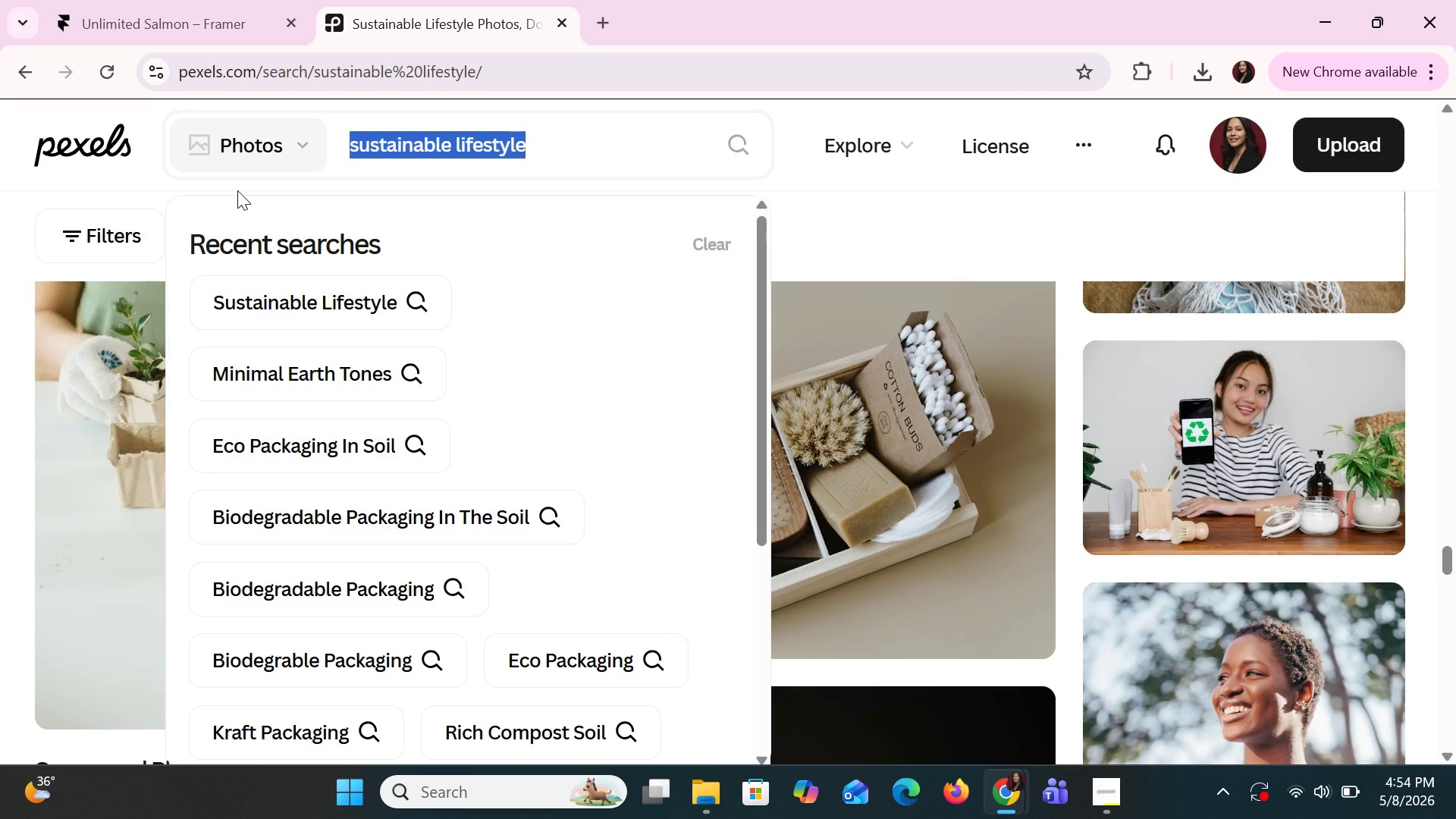 
wait(29.78)
 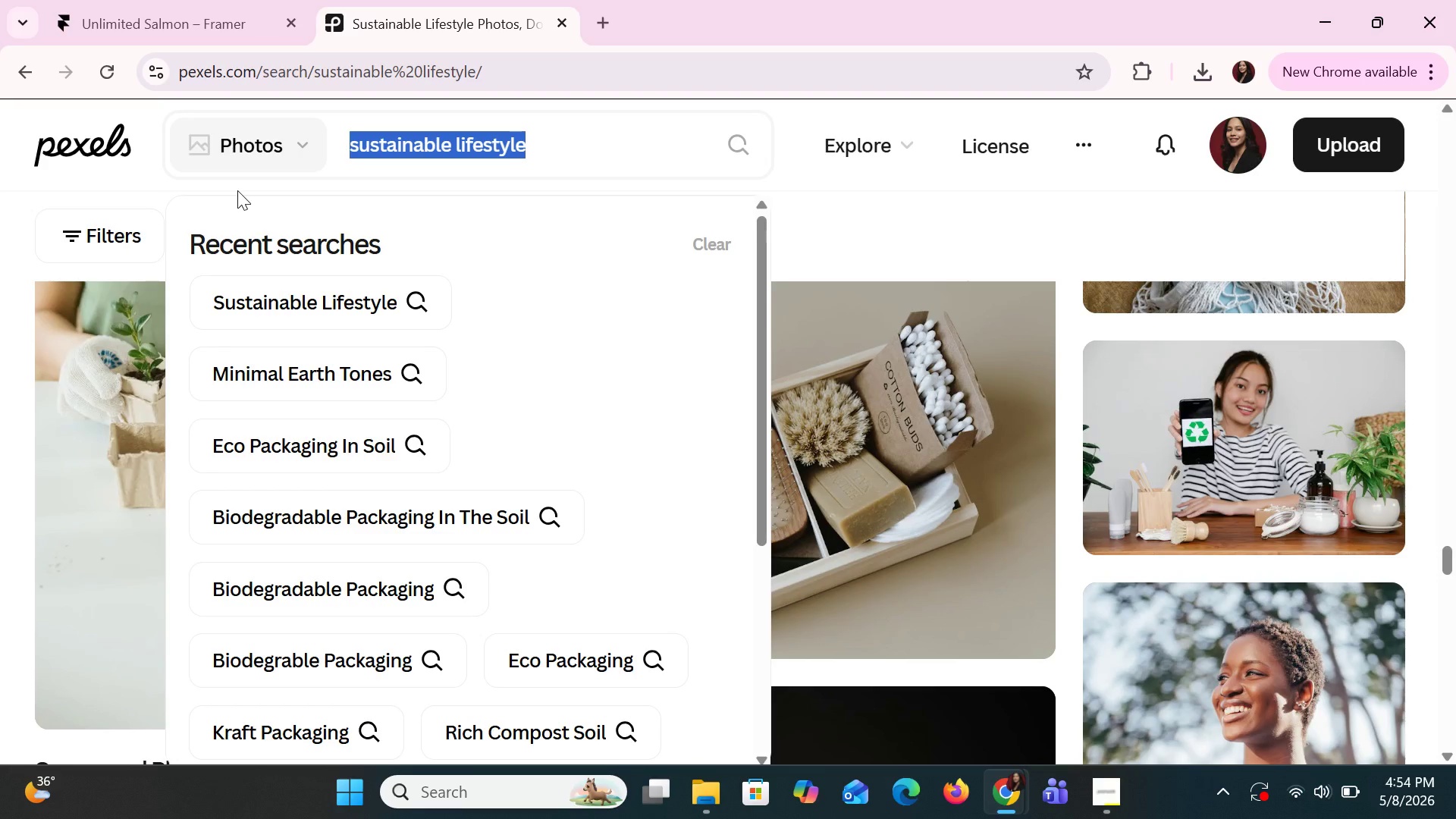 
type(nT)
key(Backspace)
type(A)
key(Backspace)
type(atura)
 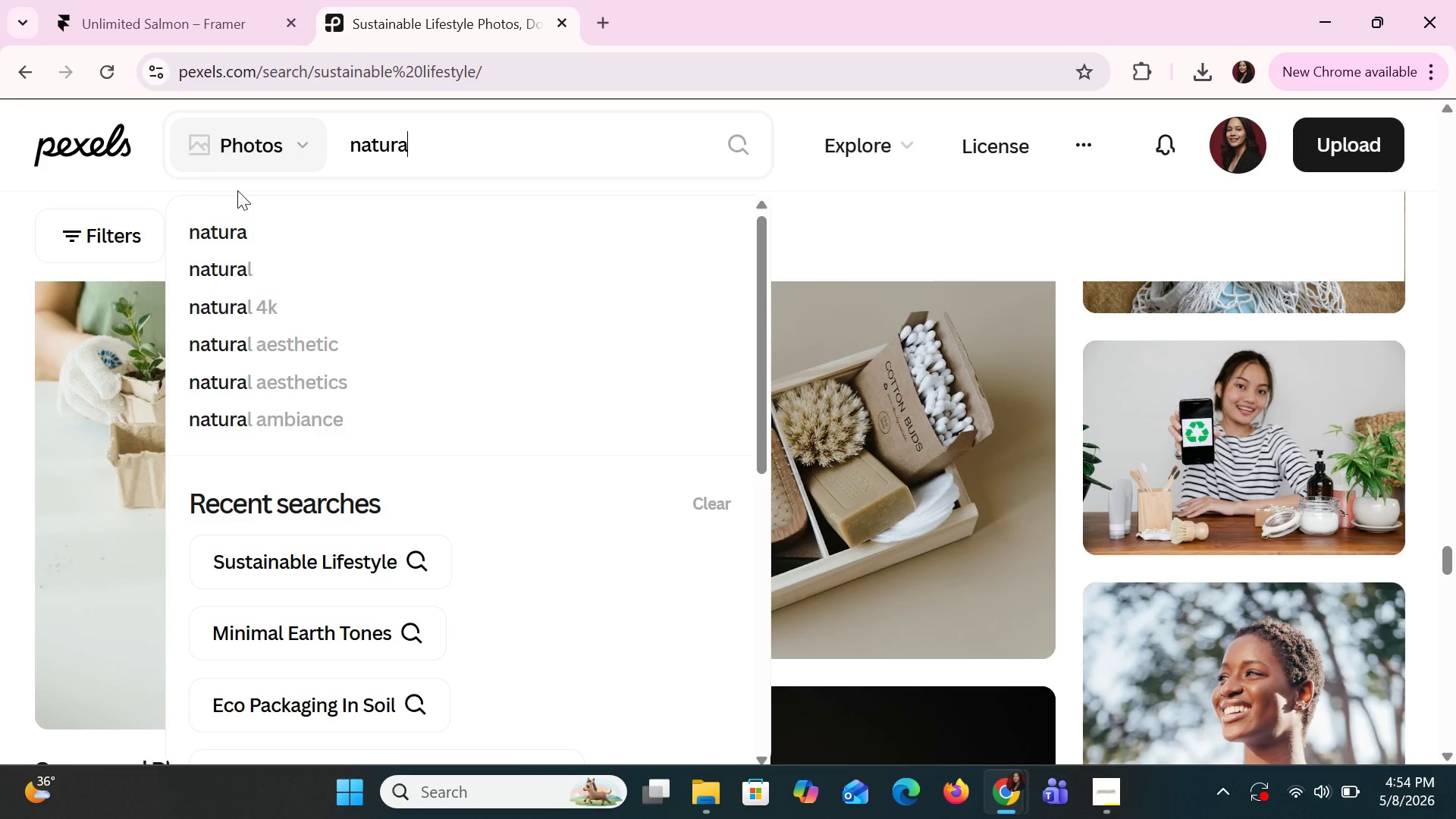 
type(l texture background)
 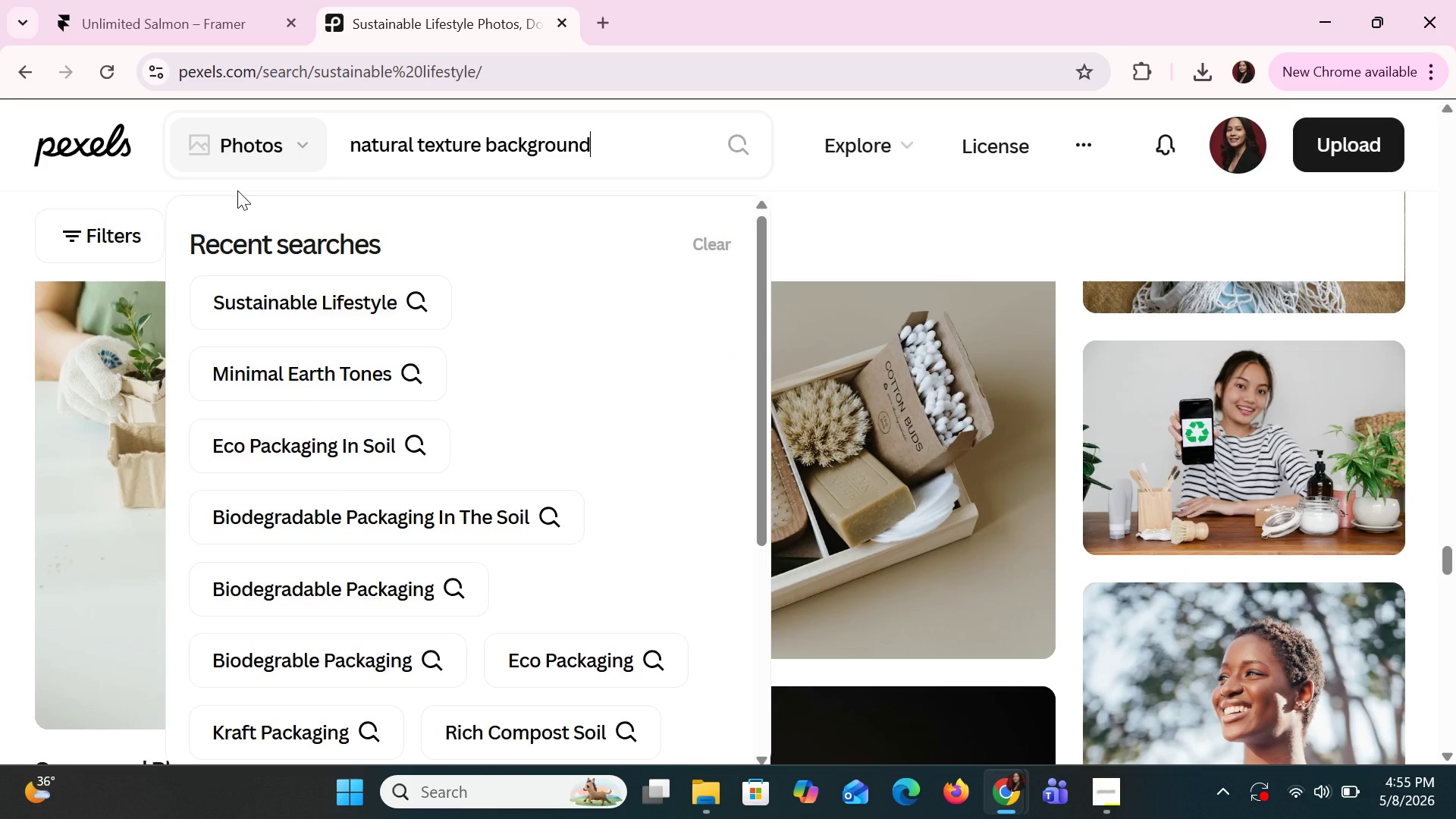 
key(Enter)
 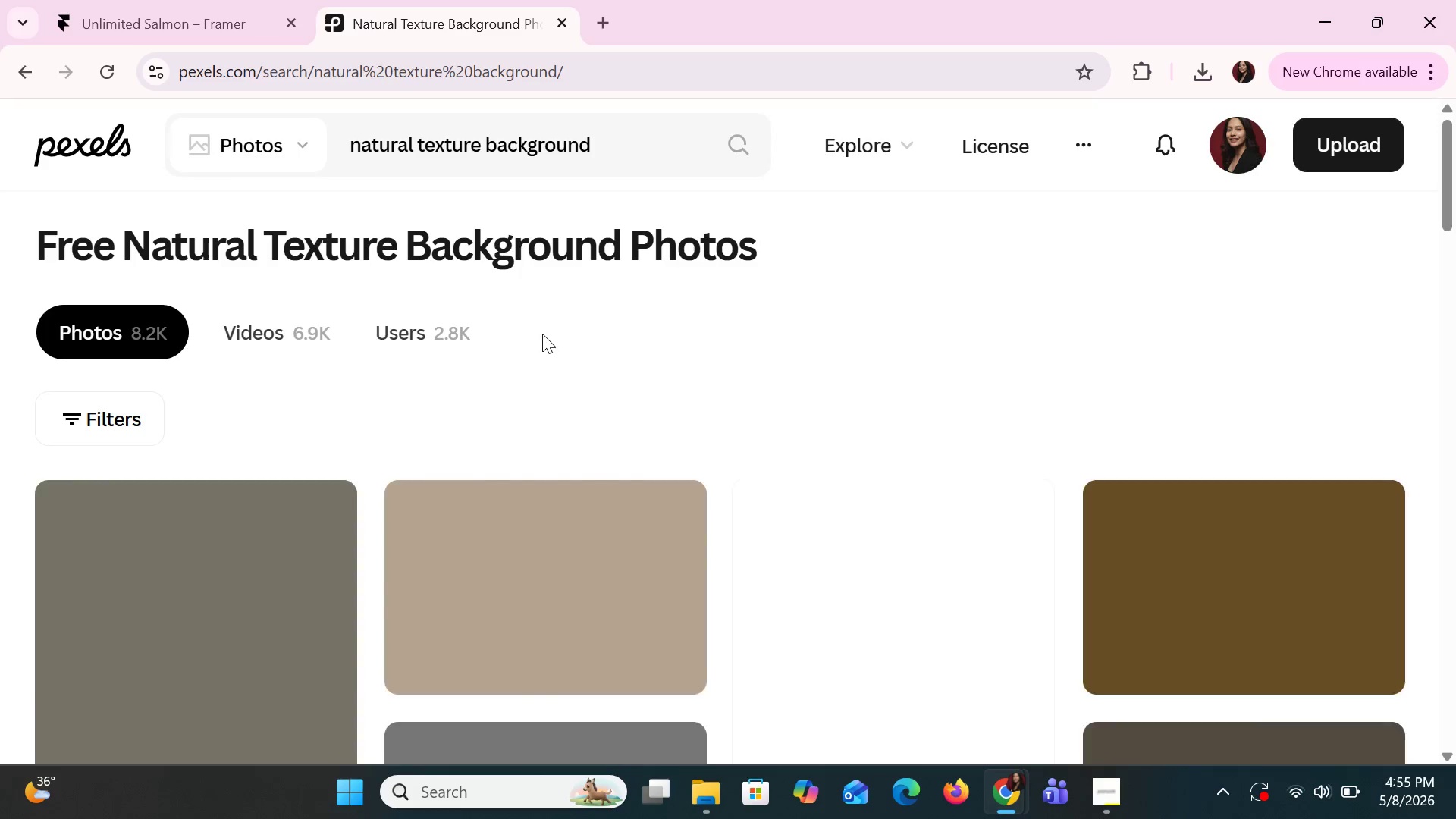 
scroll: coordinate [999, 457], scroll_direction: down, amount: 31.0
 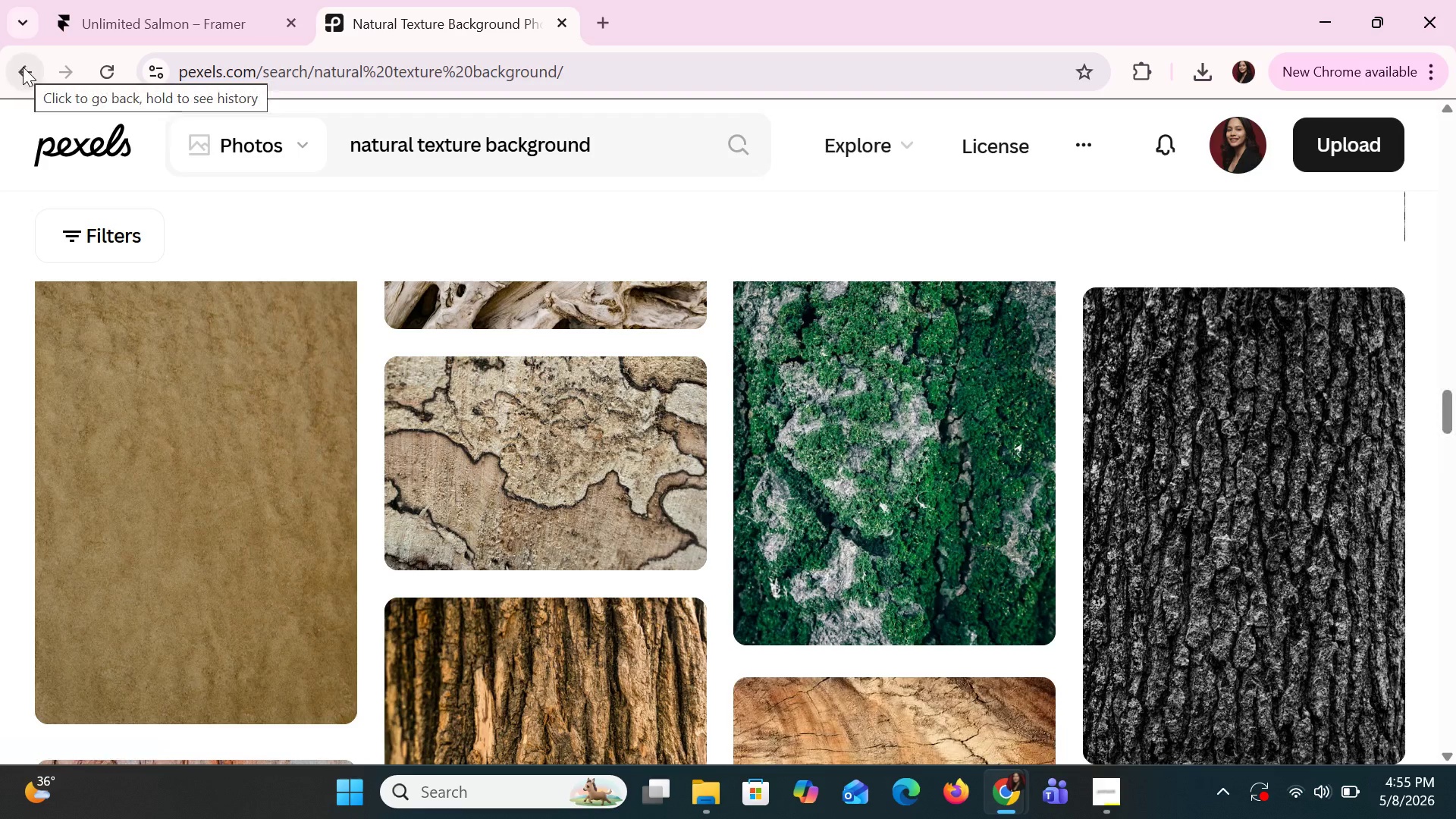 
wait(6.05)
 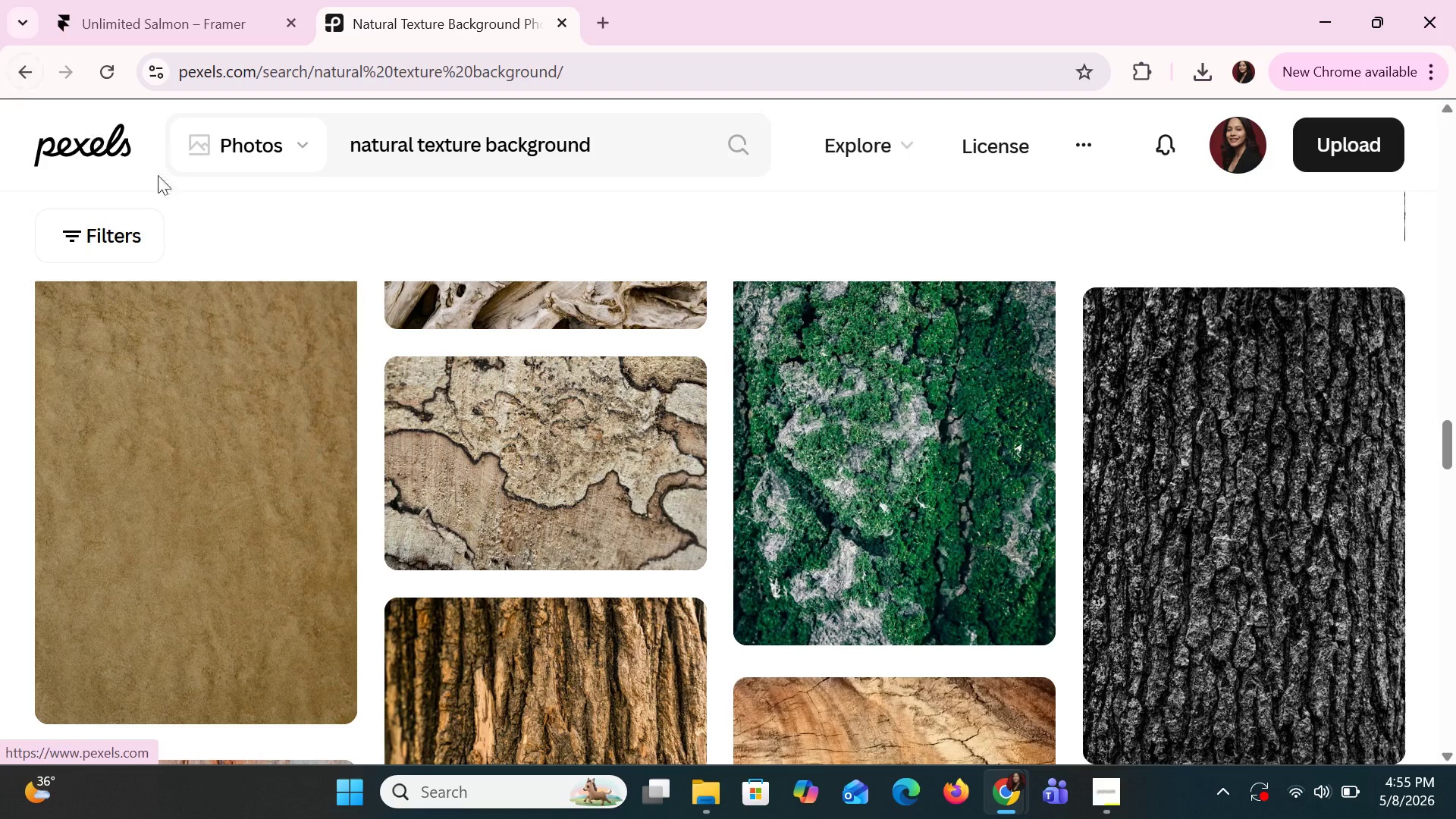 
left_click_drag(start_coordinate=[621, 154], to_coordinate=[295, 154])
 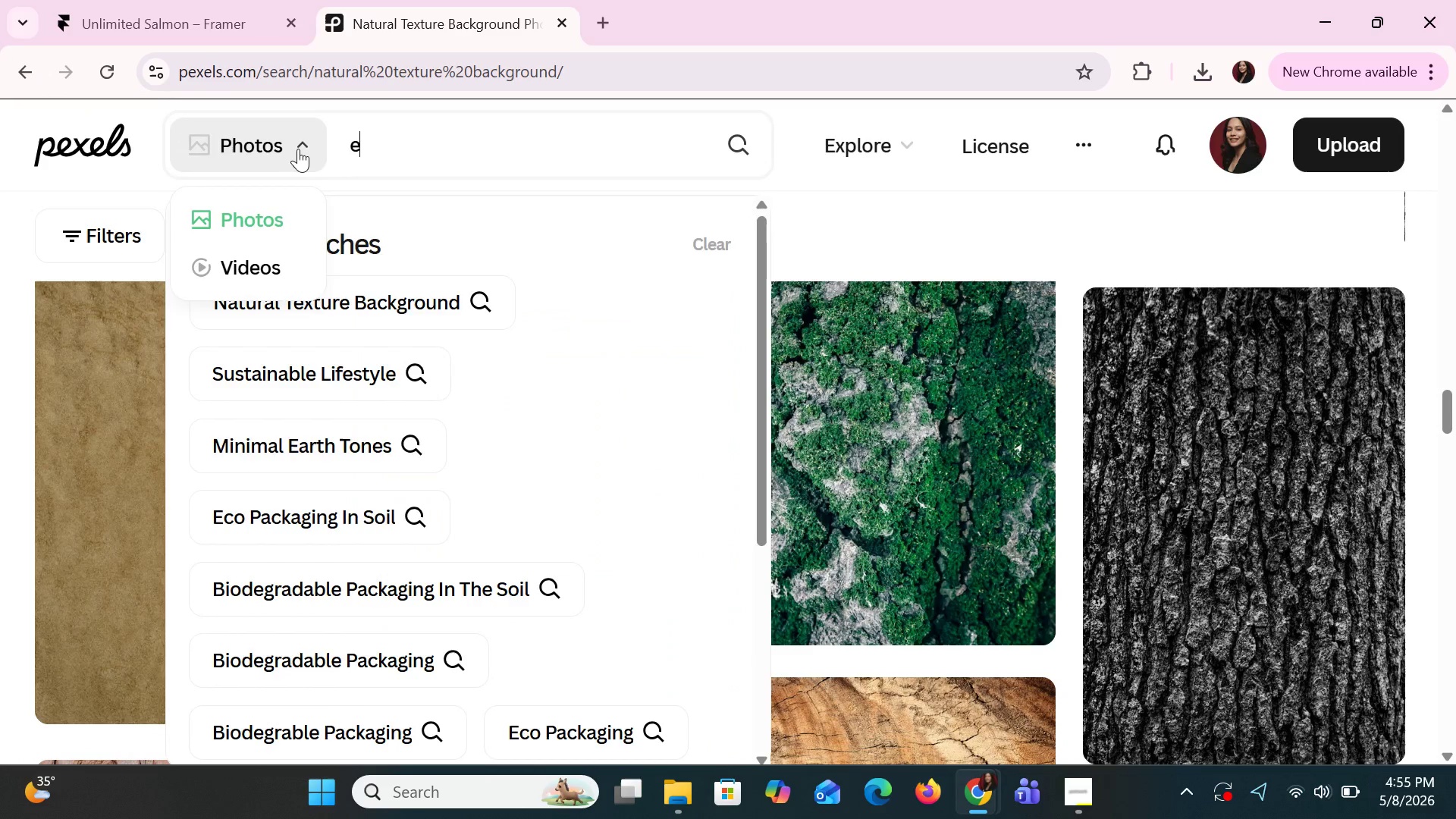 
type(eco friendly materails)
key(Backspace)
key(Backspace)
key(Backspace)
key(Backspace)
type(ials)
 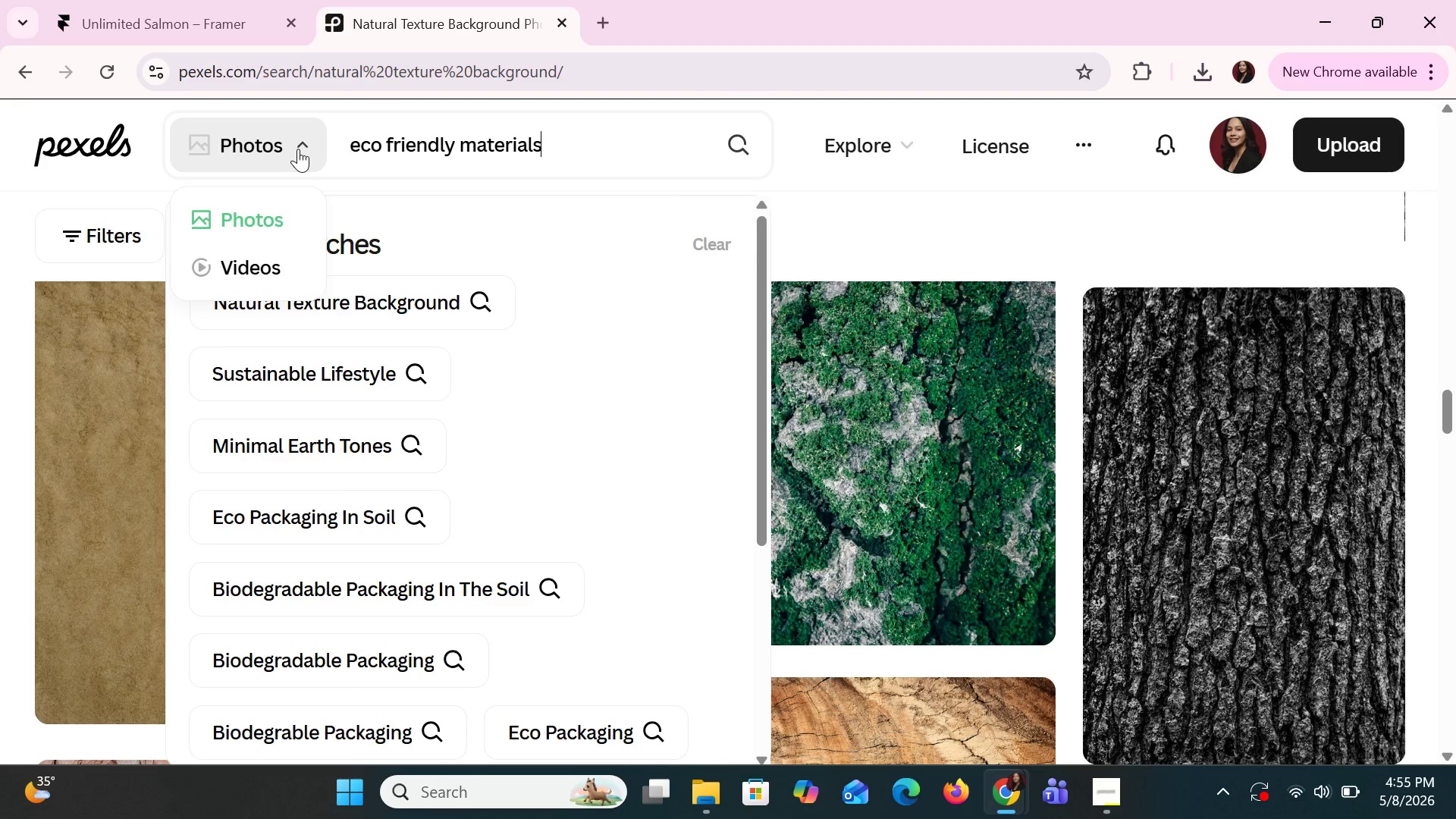 
key(Enter)
 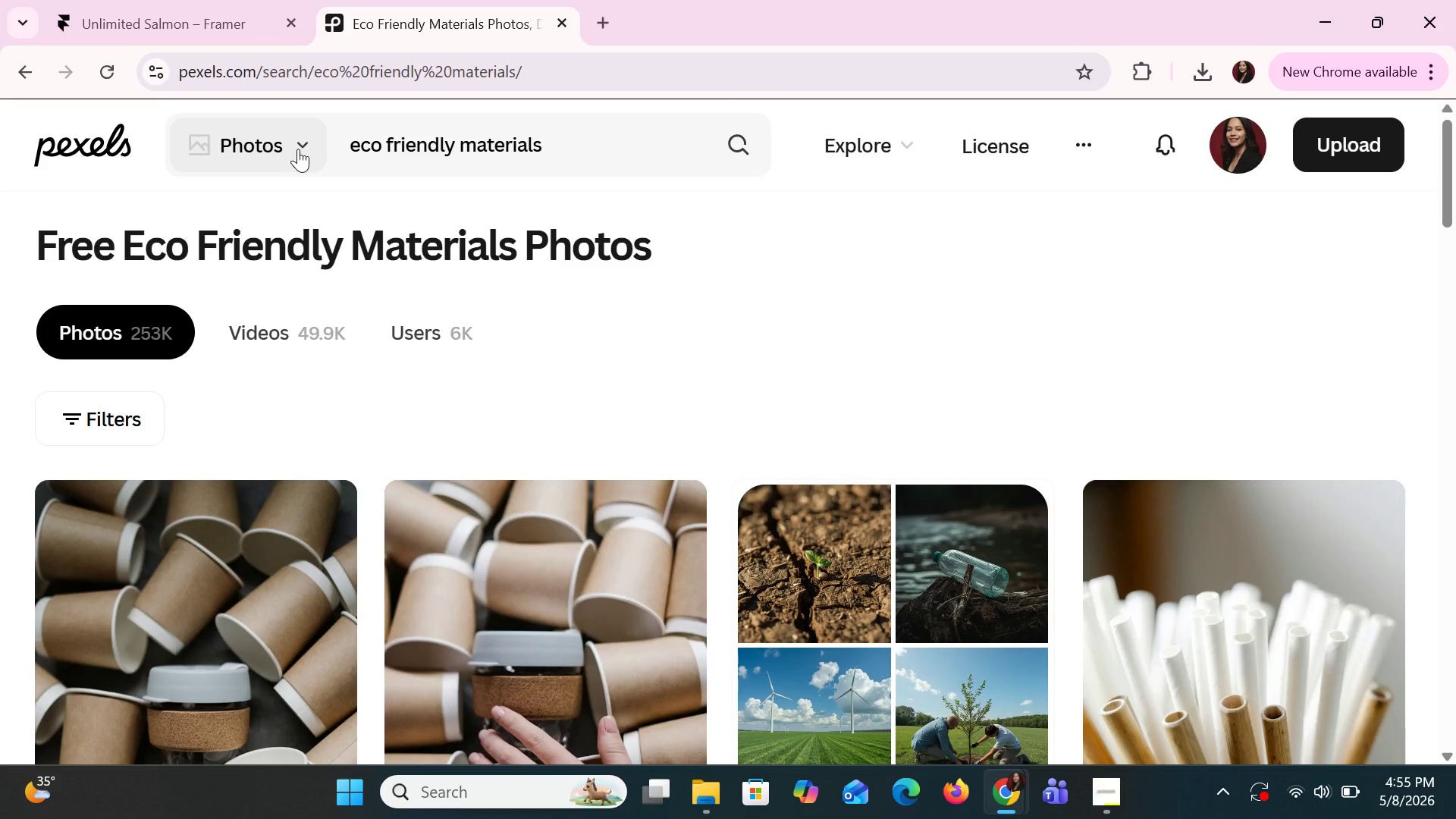 
wait(7.97)
 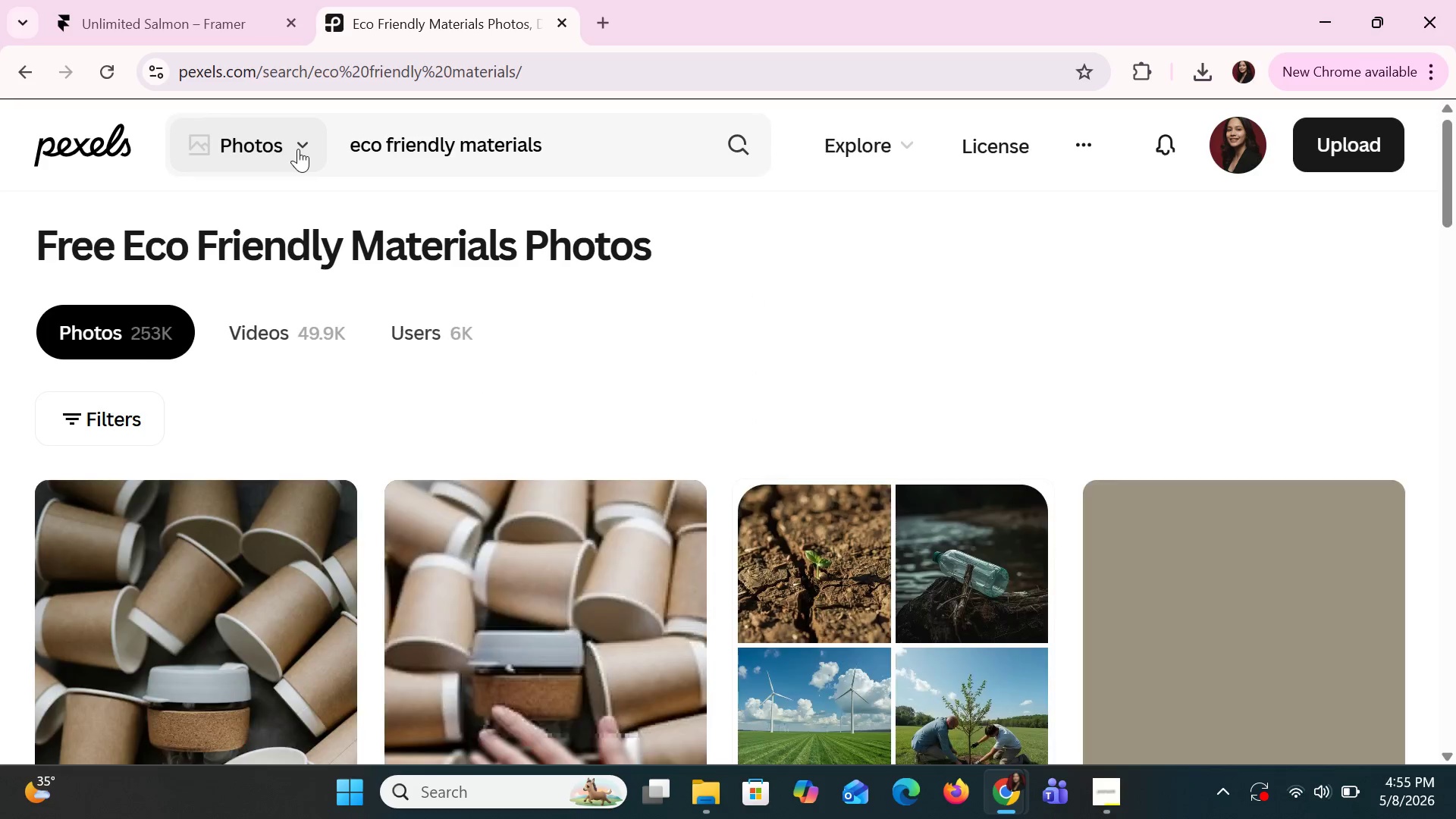 
scroll: coordinate [882, 659], scroll_direction: down, amount: 5.0
 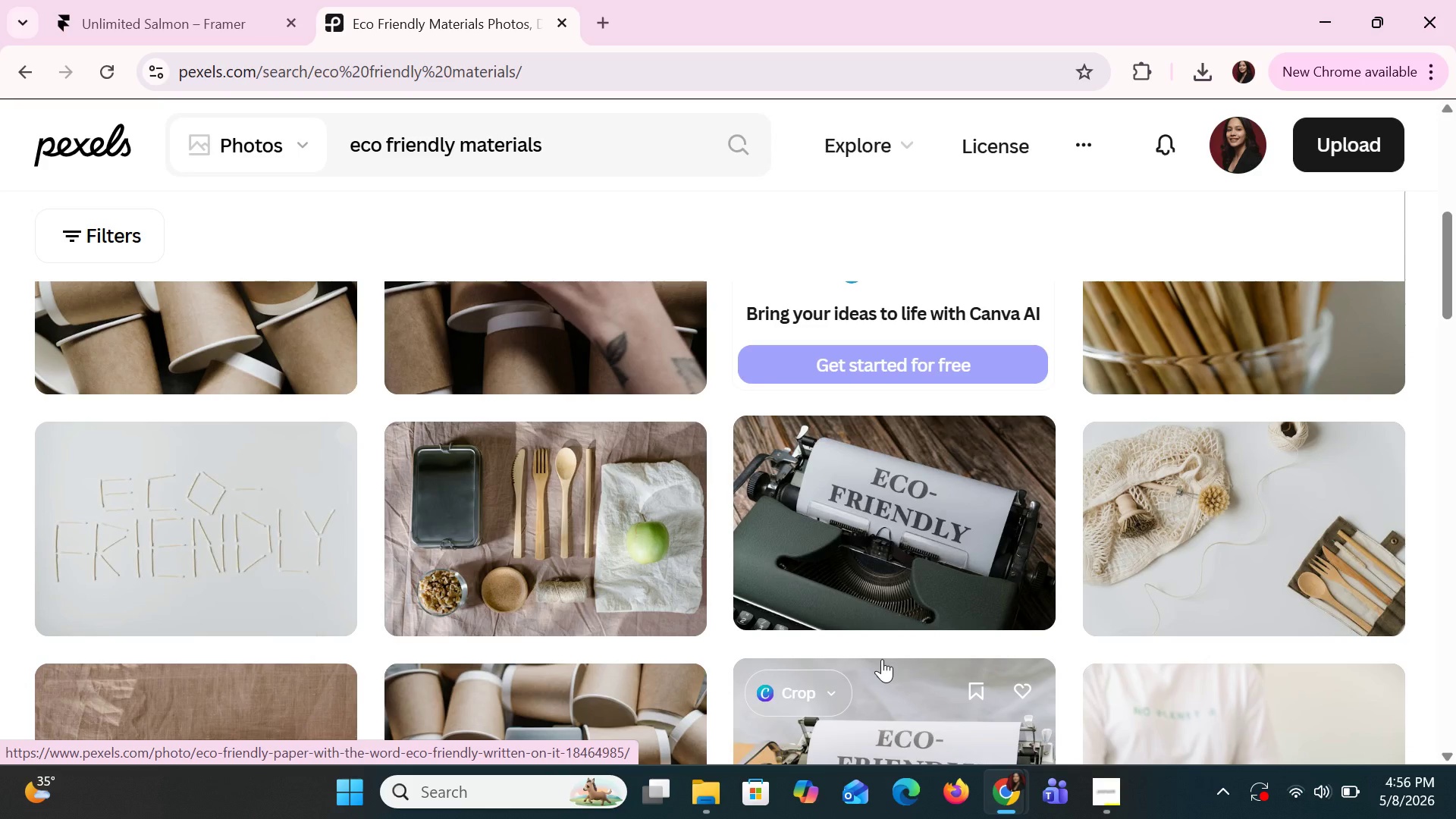 
wait(32.18)
 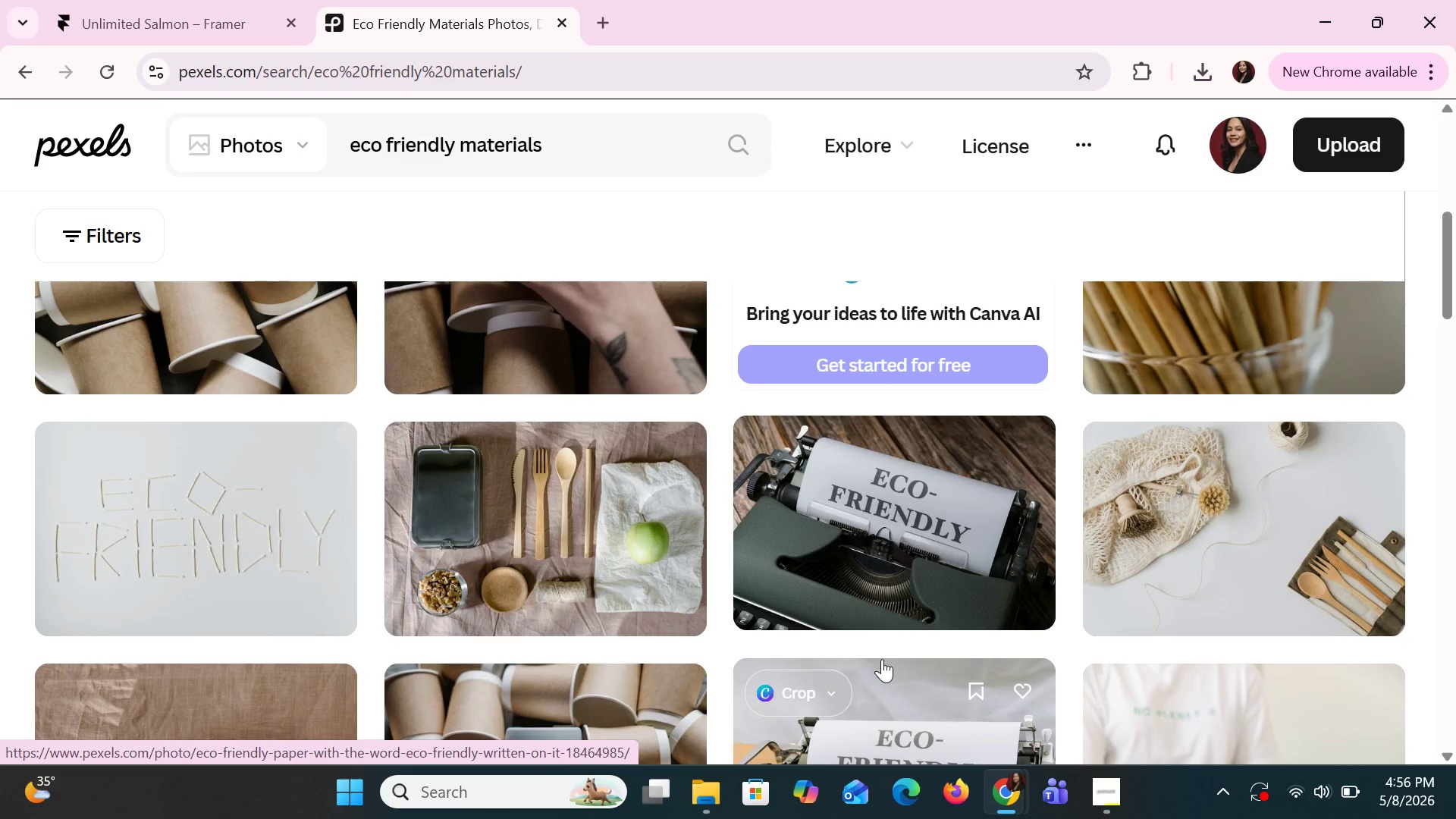 
scroll: coordinate [755, 643], scroll_direction: up, amount: 6.0
 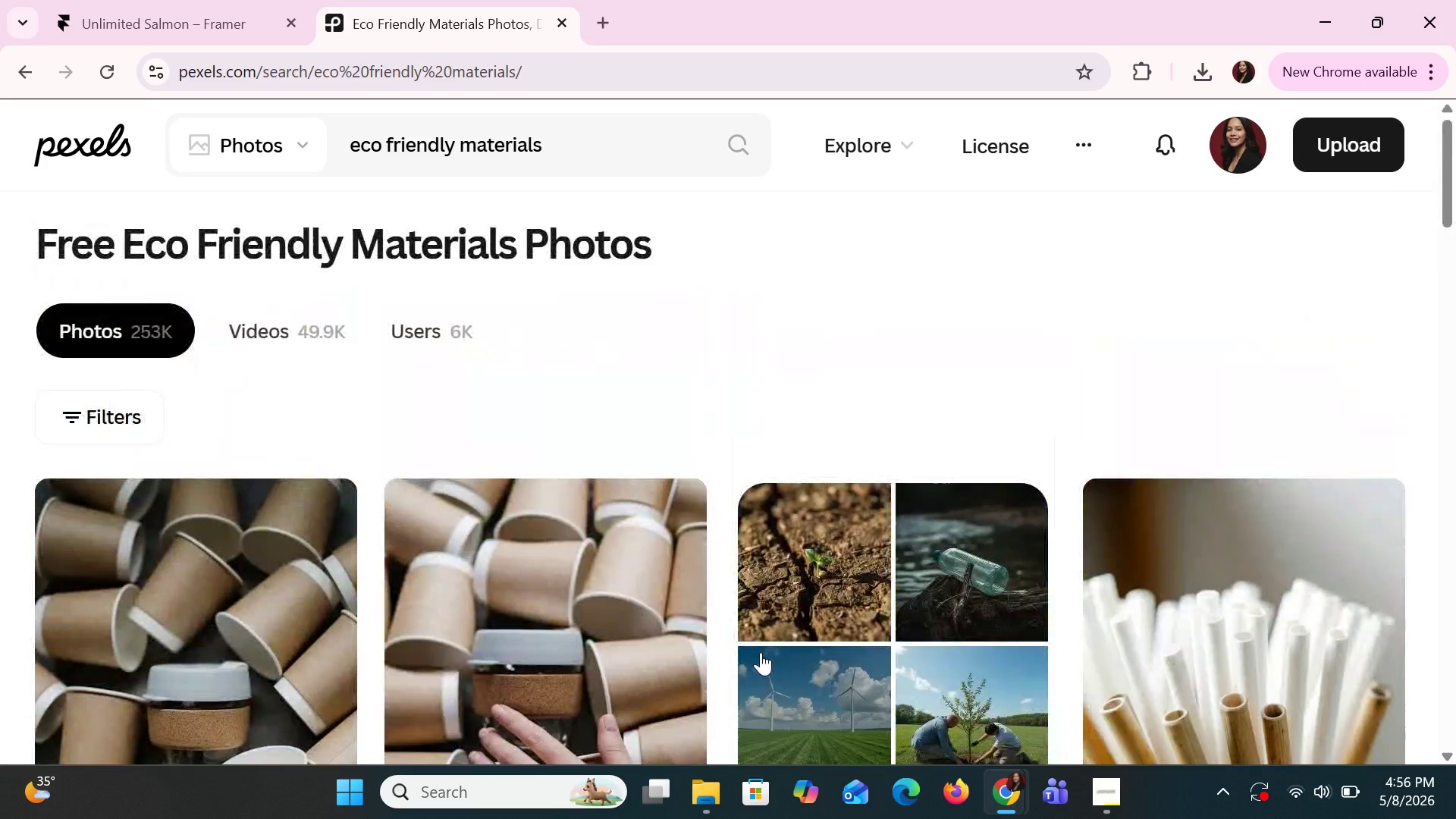 
scroll: coordinate [762, 652], scroll_direction: down, amount: 7.0
 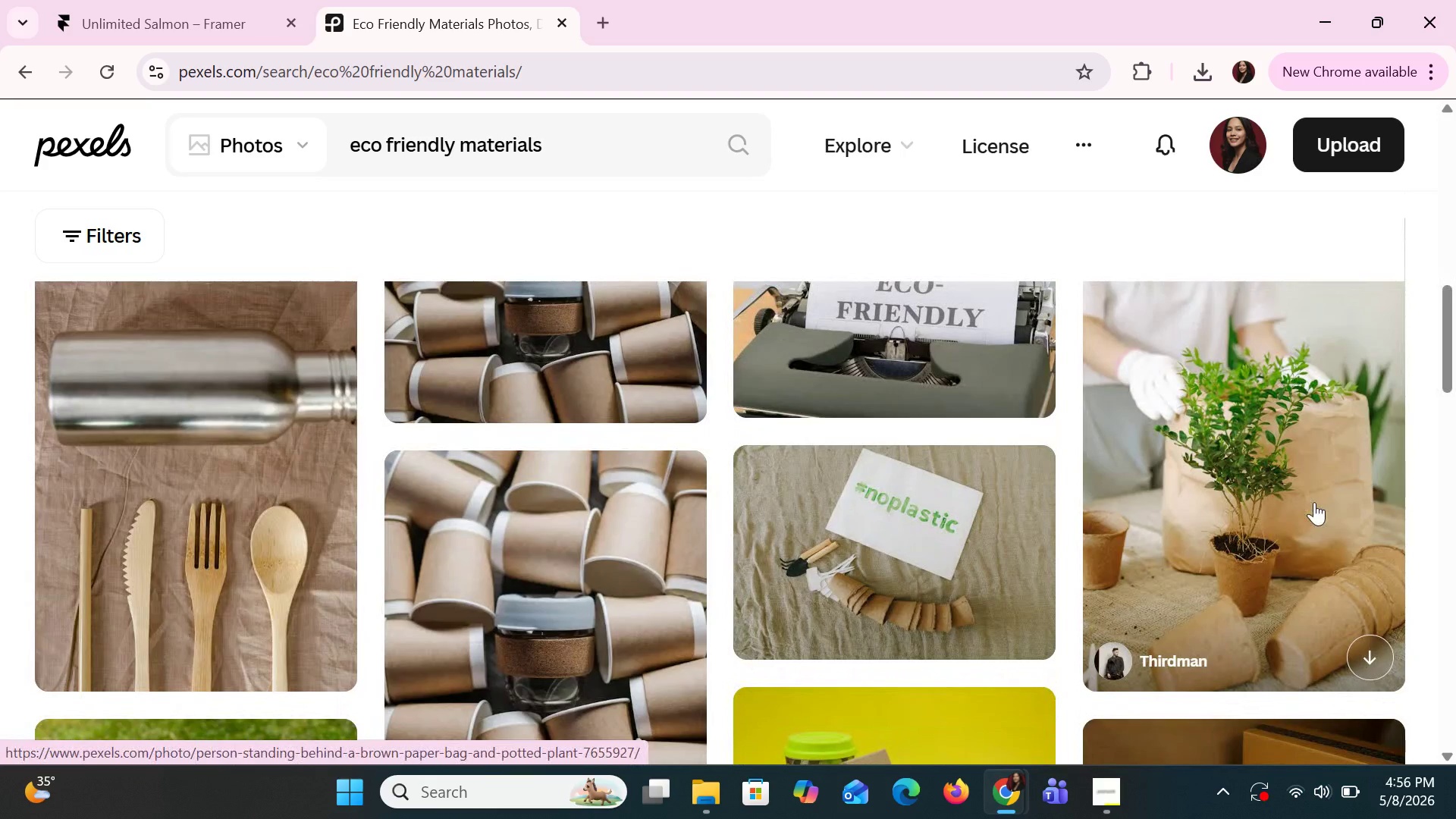 
wait(5.06)
 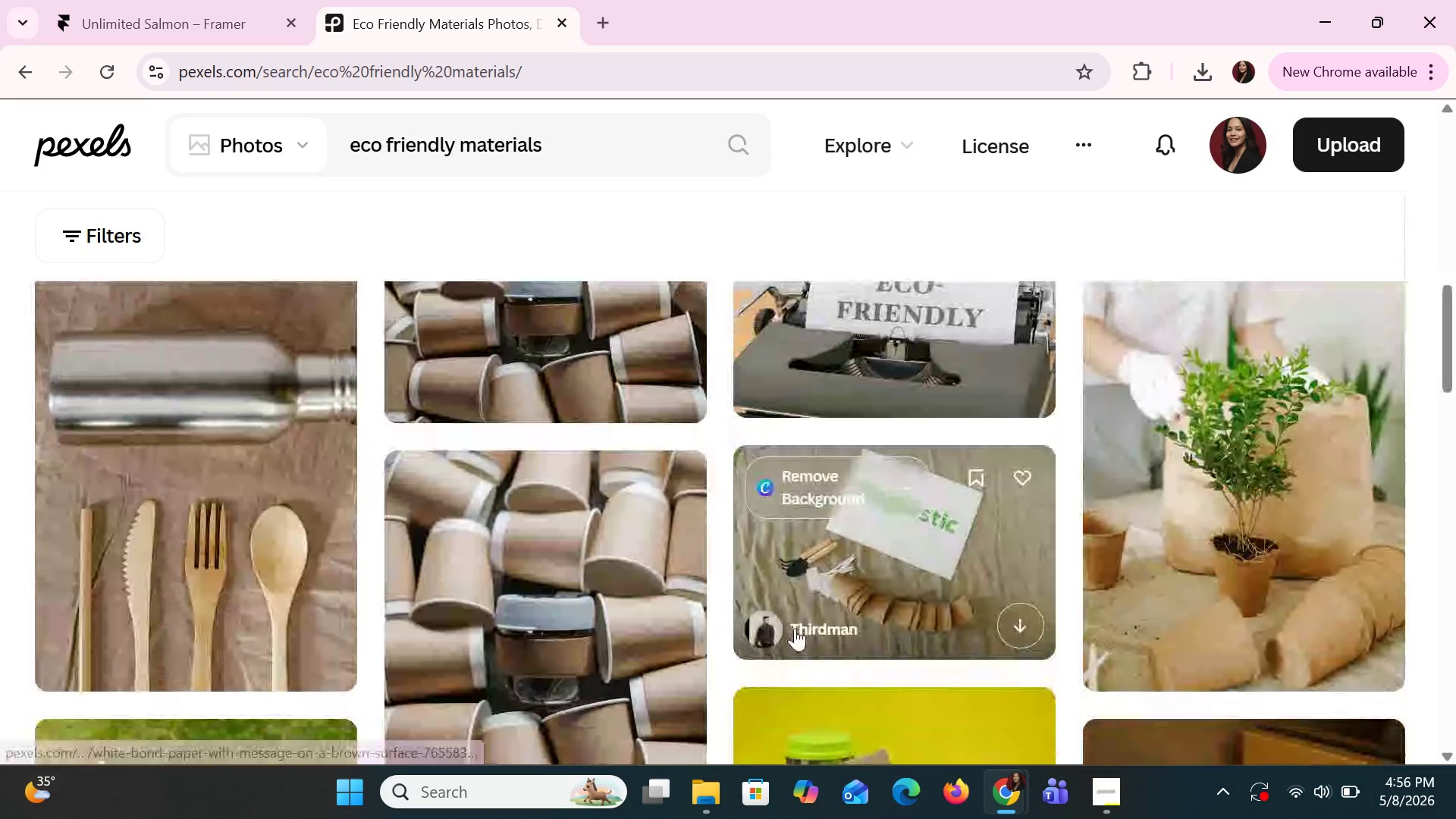 
scroll: coordinate [1325, 531], scroll_direction: down, amount: 20.0
 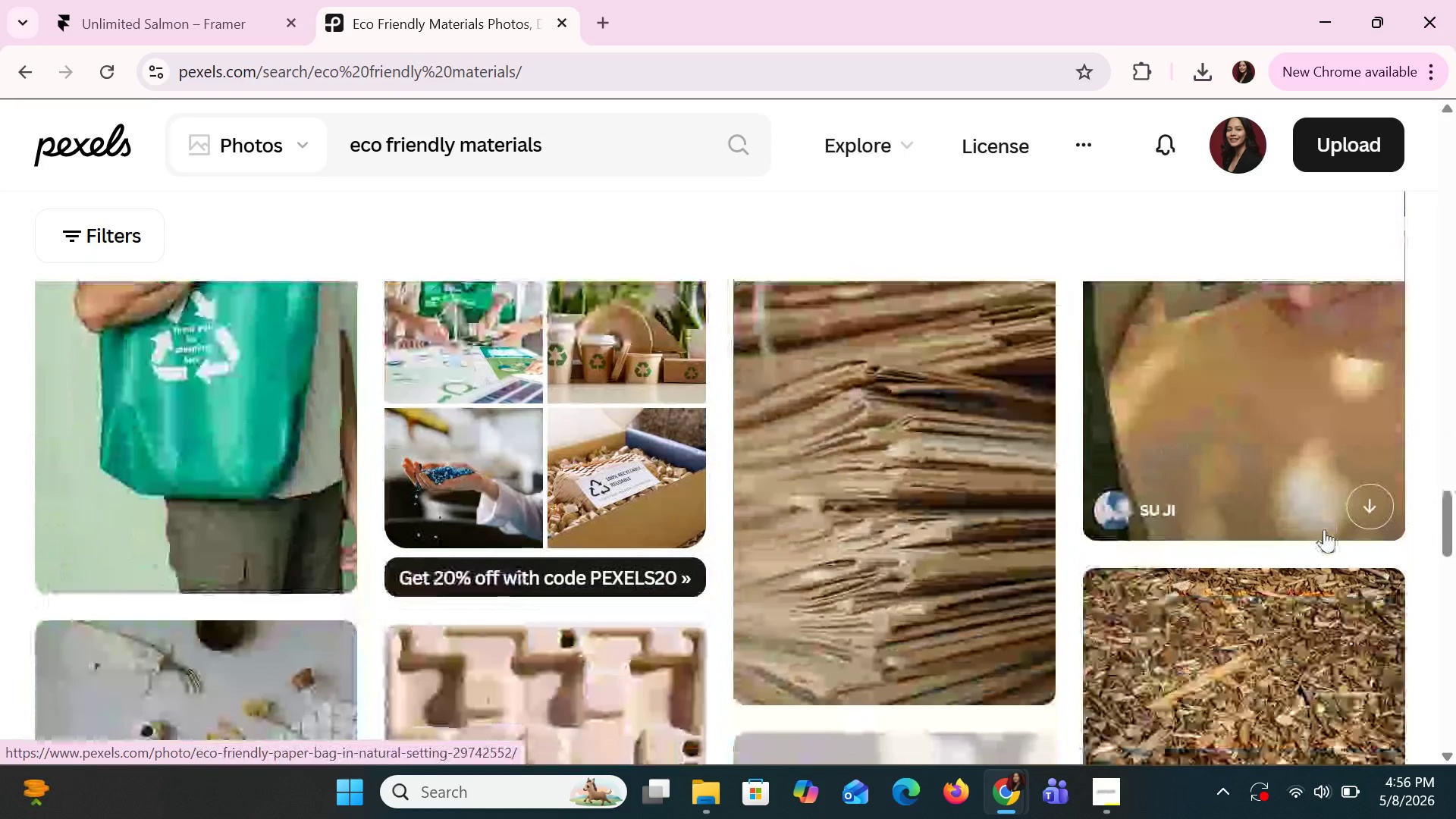 
scroll: coordinate [1325, 525], scroll_direction: down, amount: 8.0
 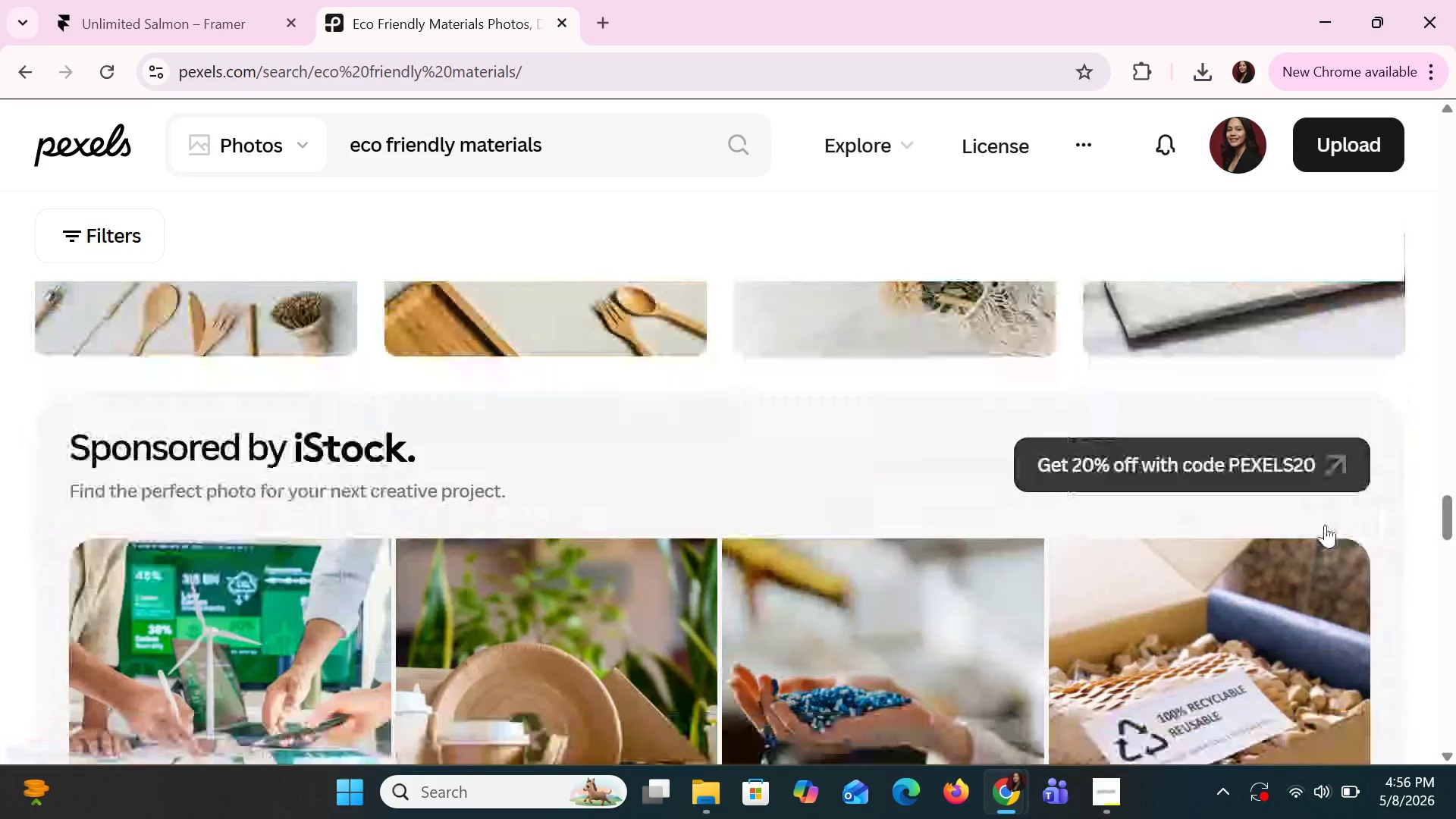 
scroll: coordinate [1326, 523], scroll_direction: up, amount: 39.0
 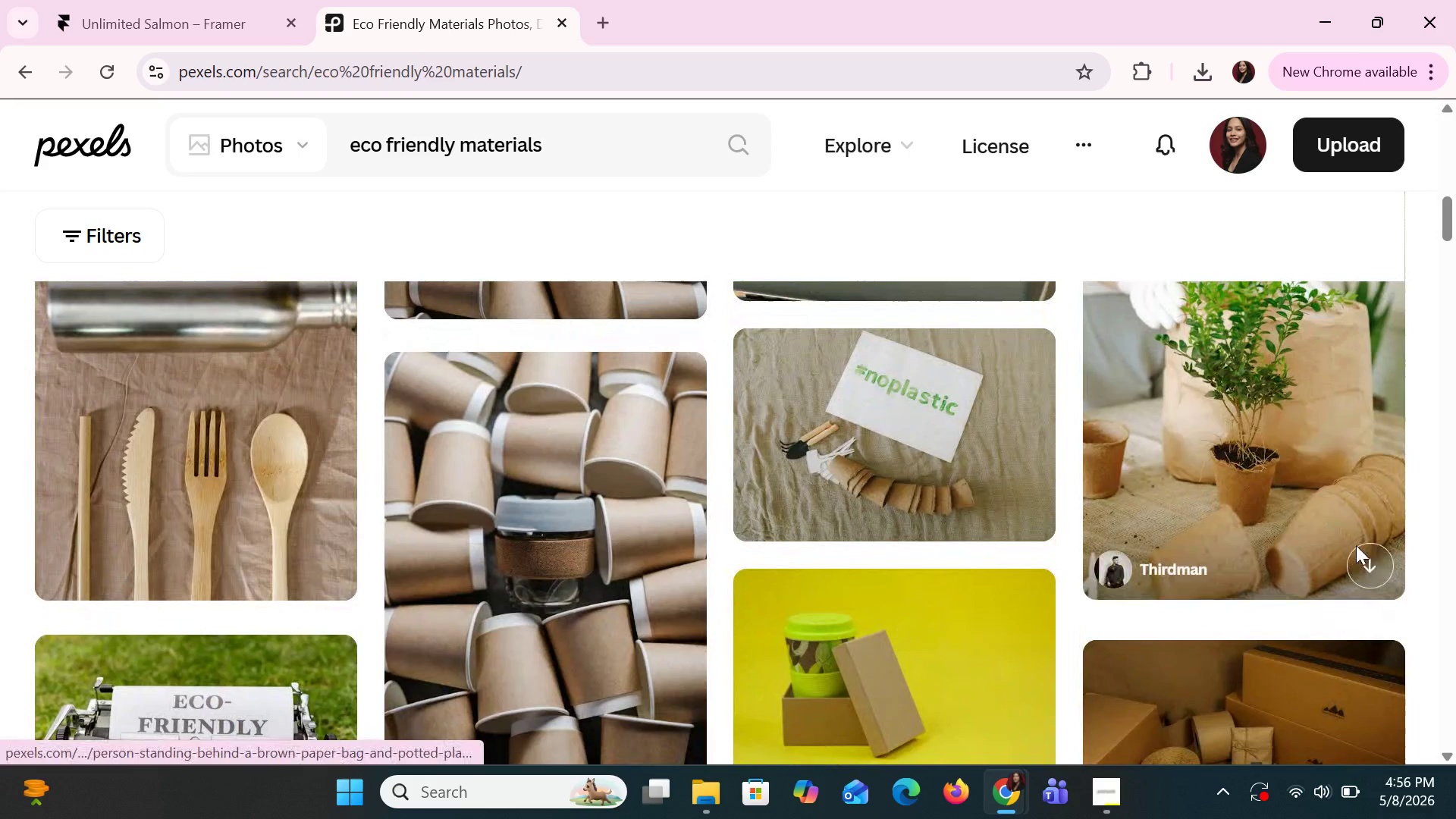 
left_click([1359, 548])
 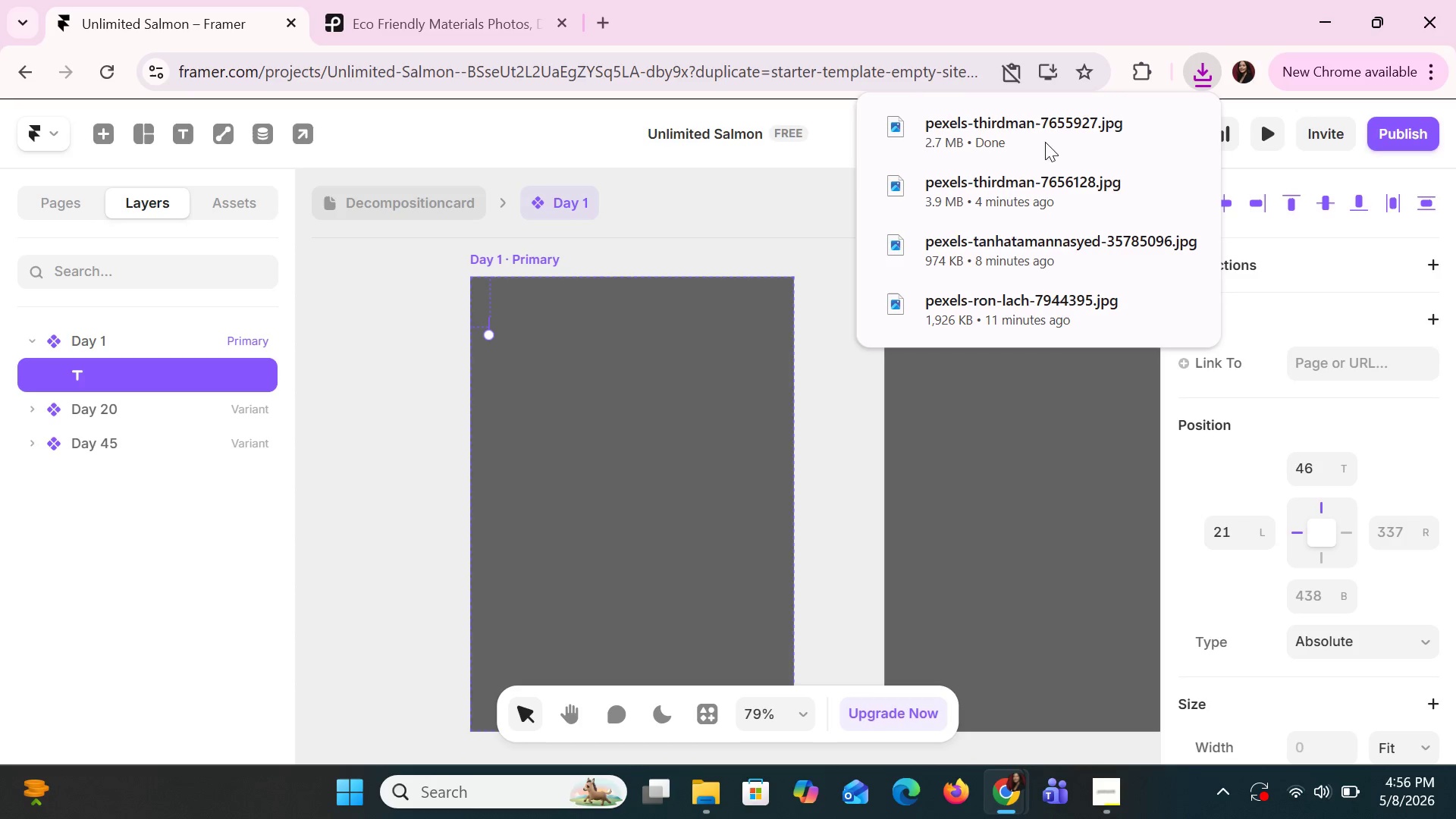 
wait(6.56)
 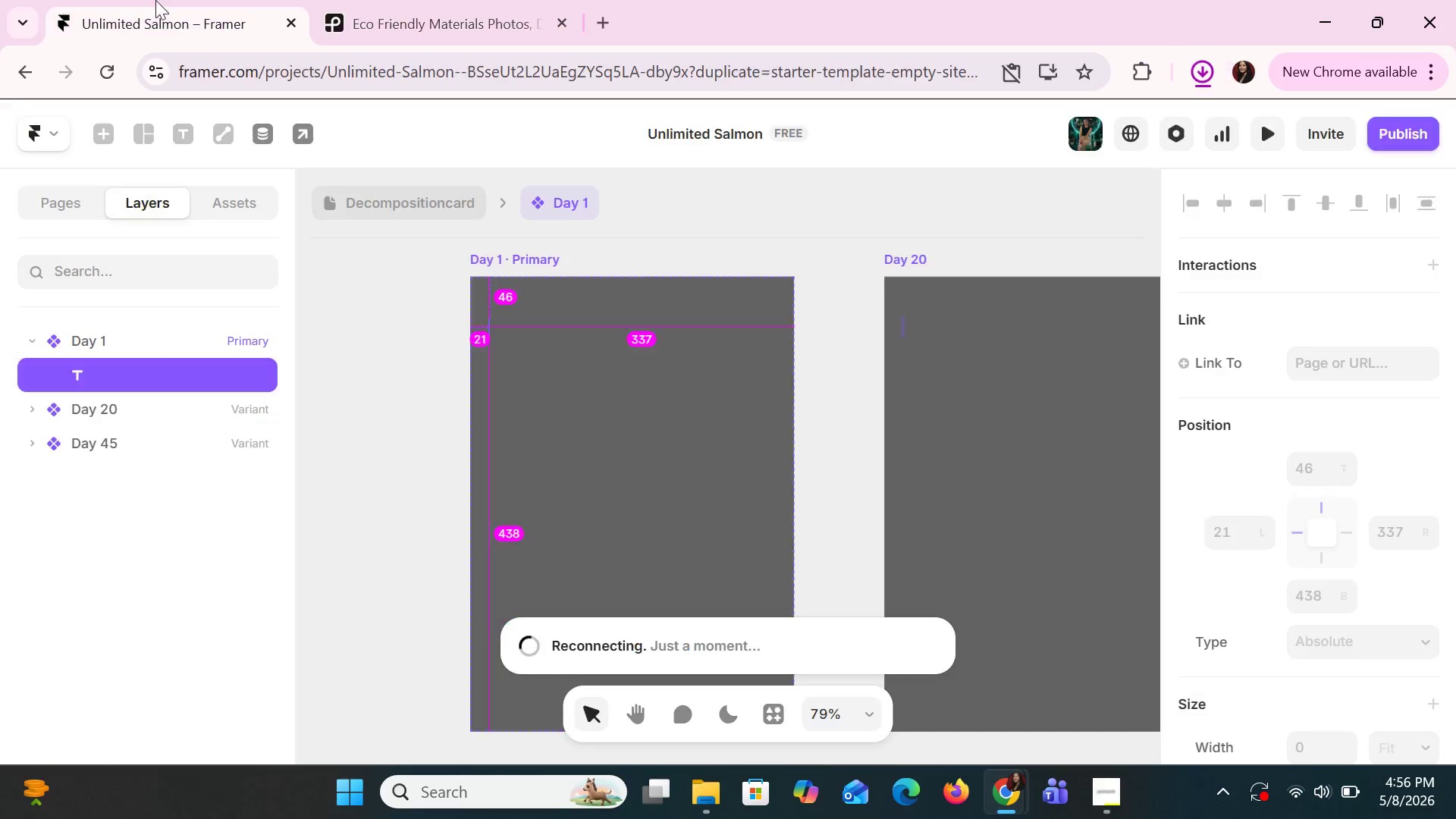 
left_click([106, 381])
 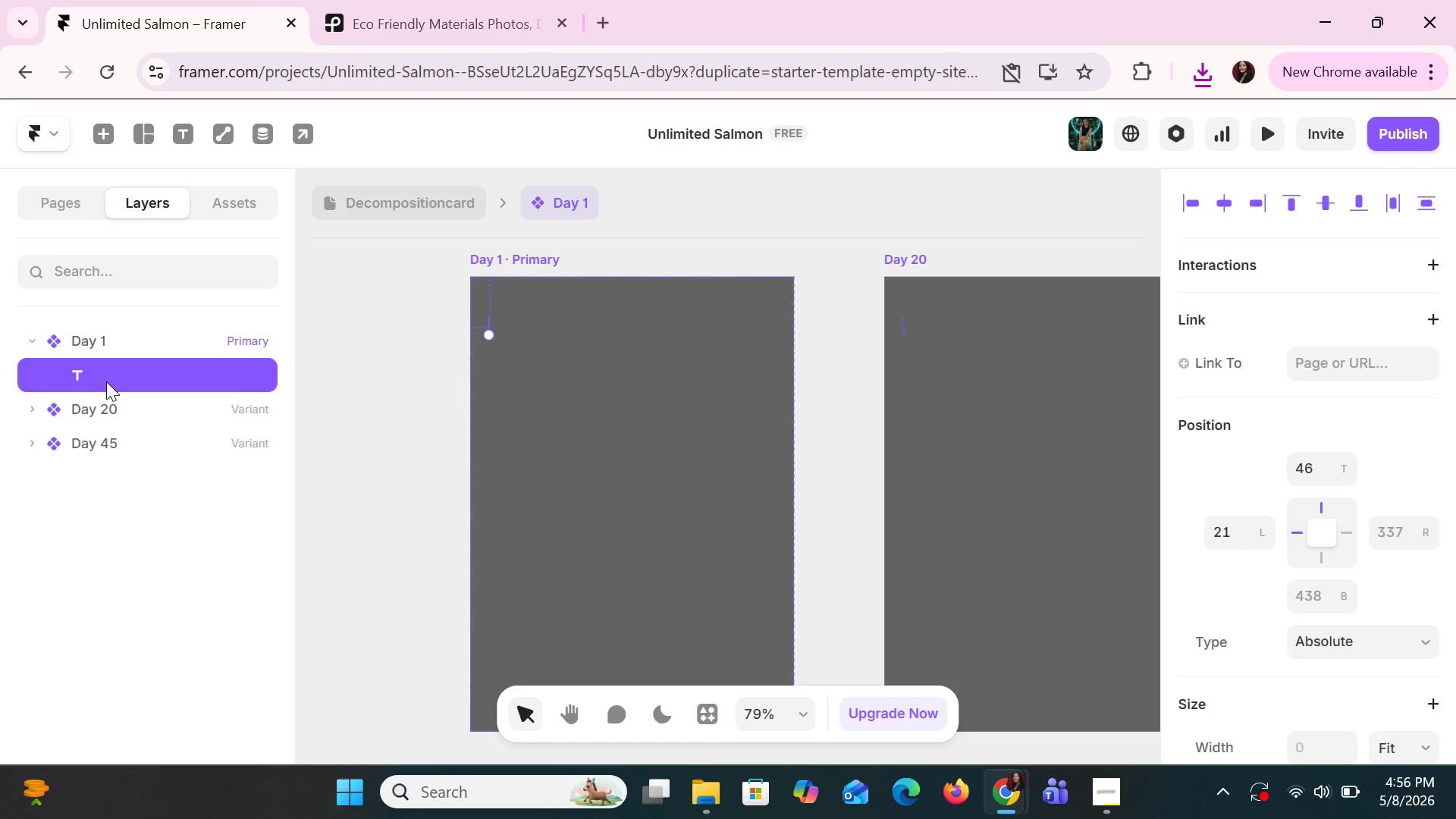 
key(Delete)
 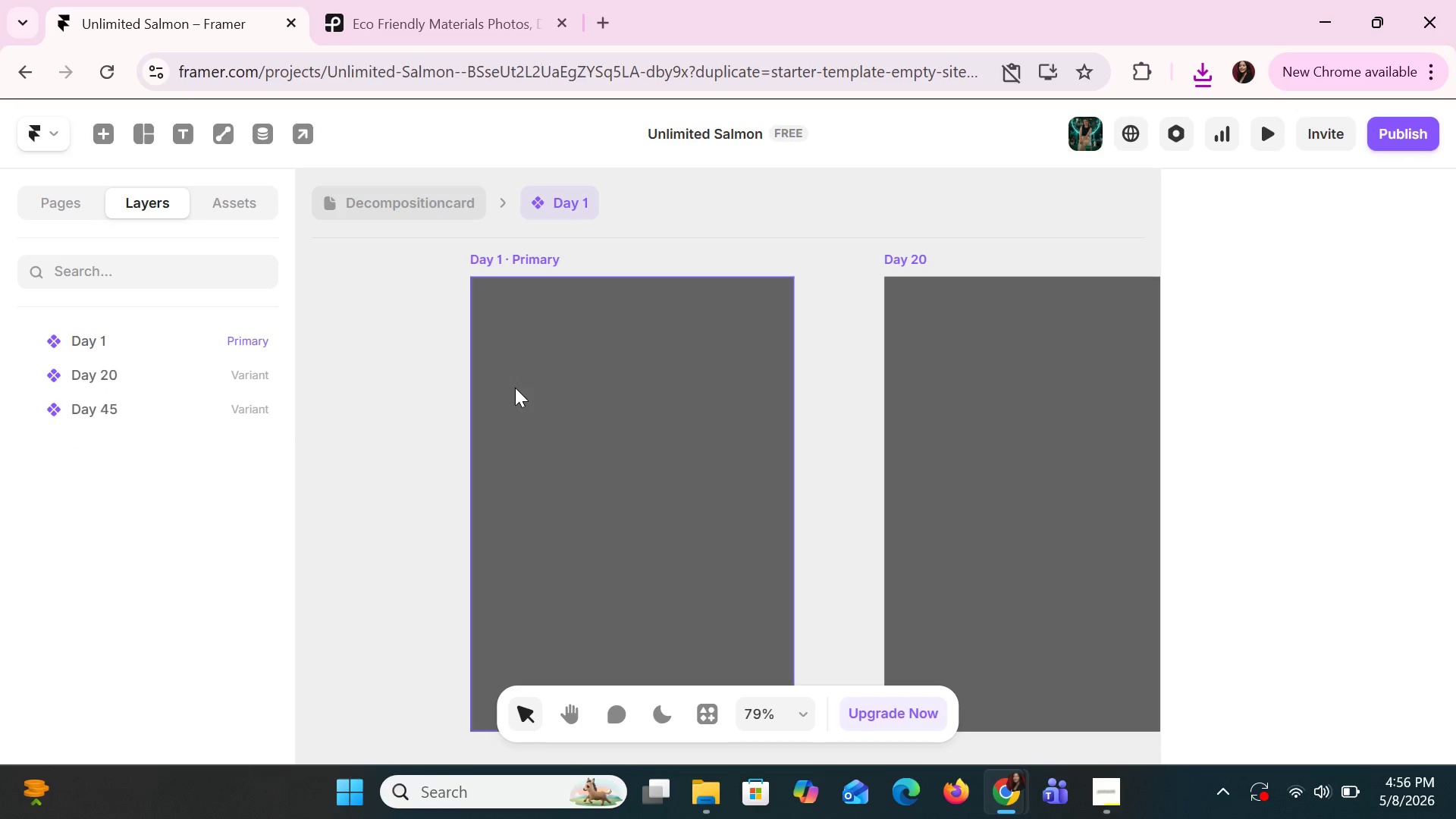 
left_click([668, 432])
 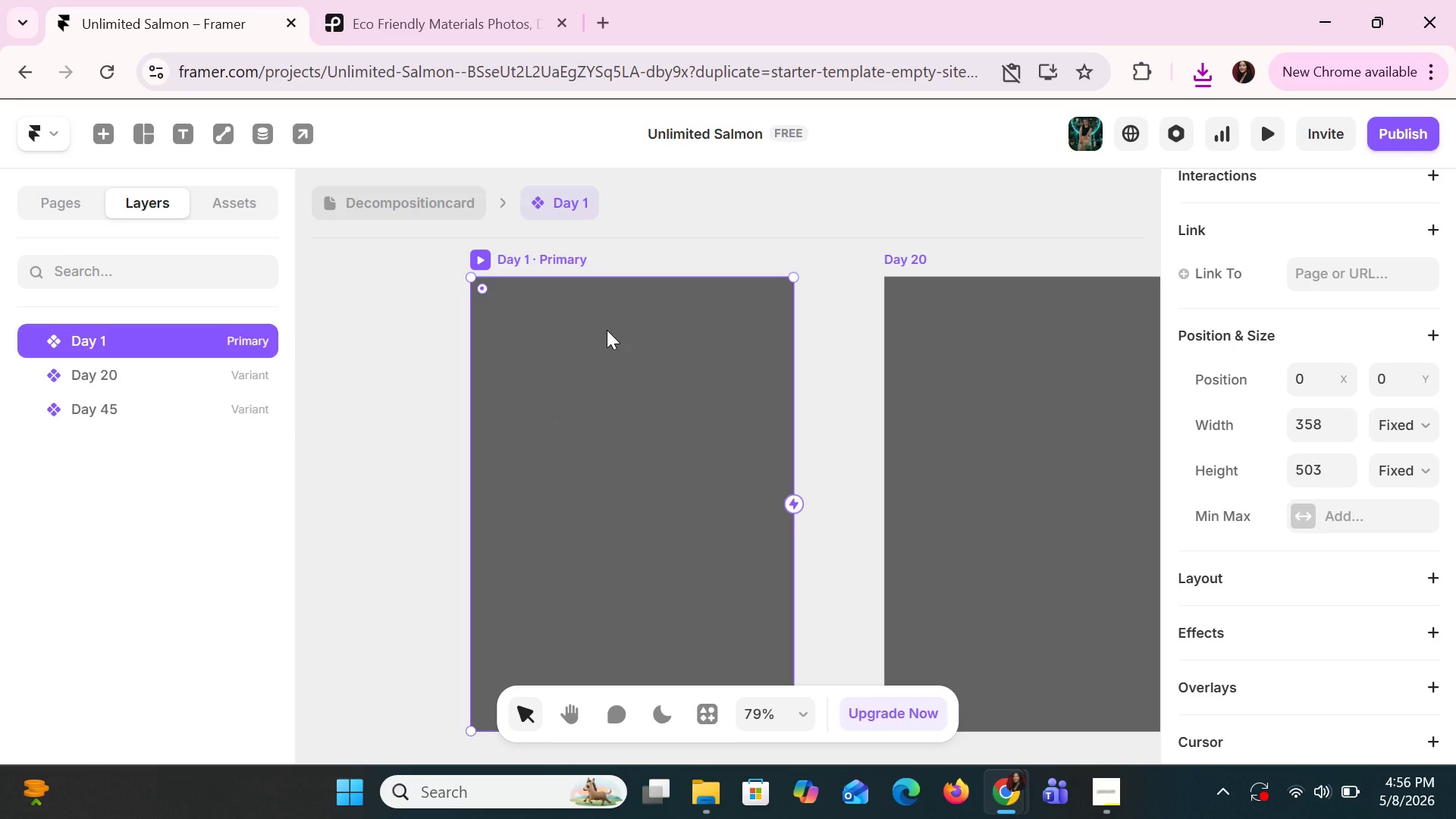 
left_click([607, 330])
 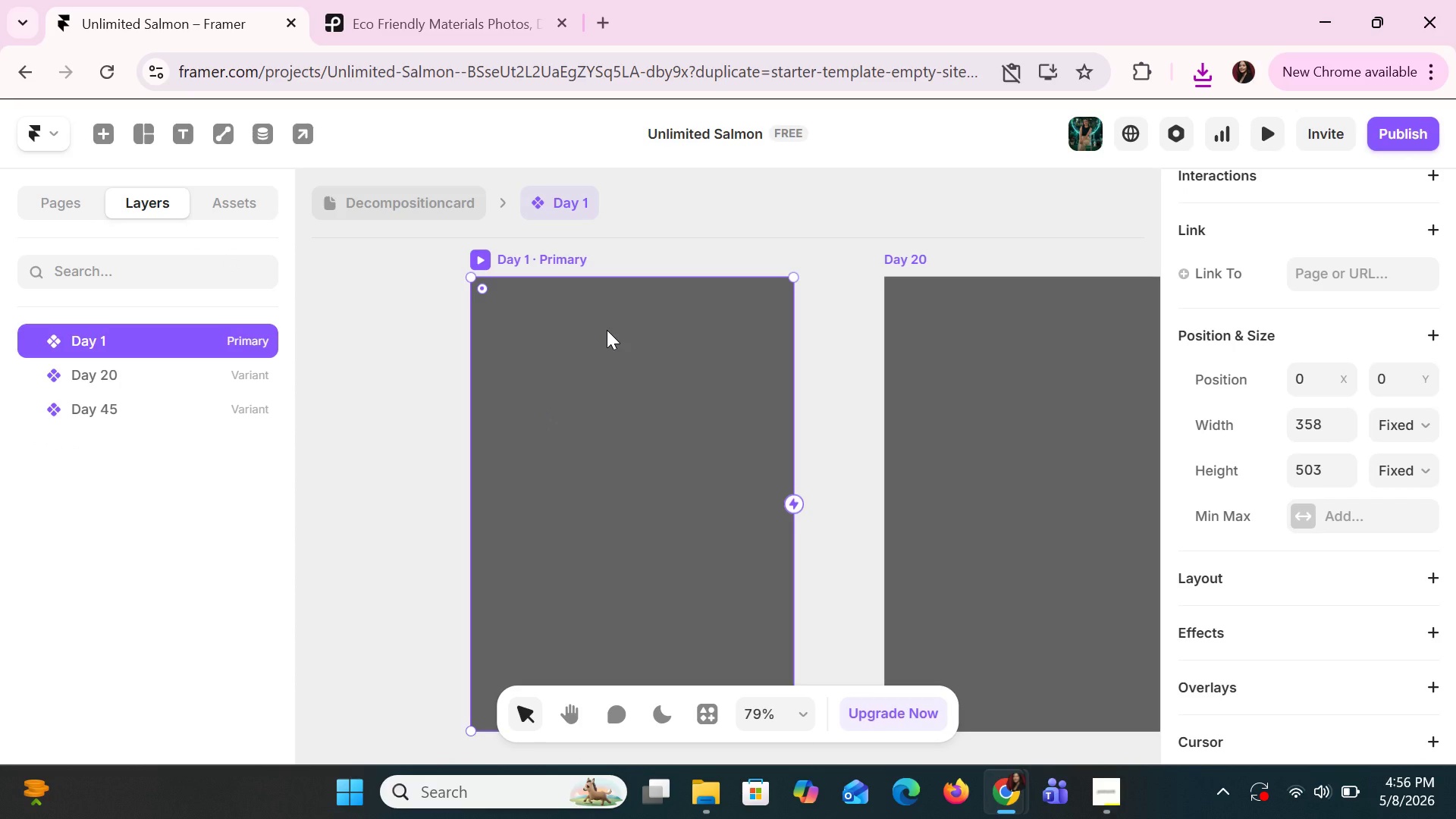 
wait(11.48)
 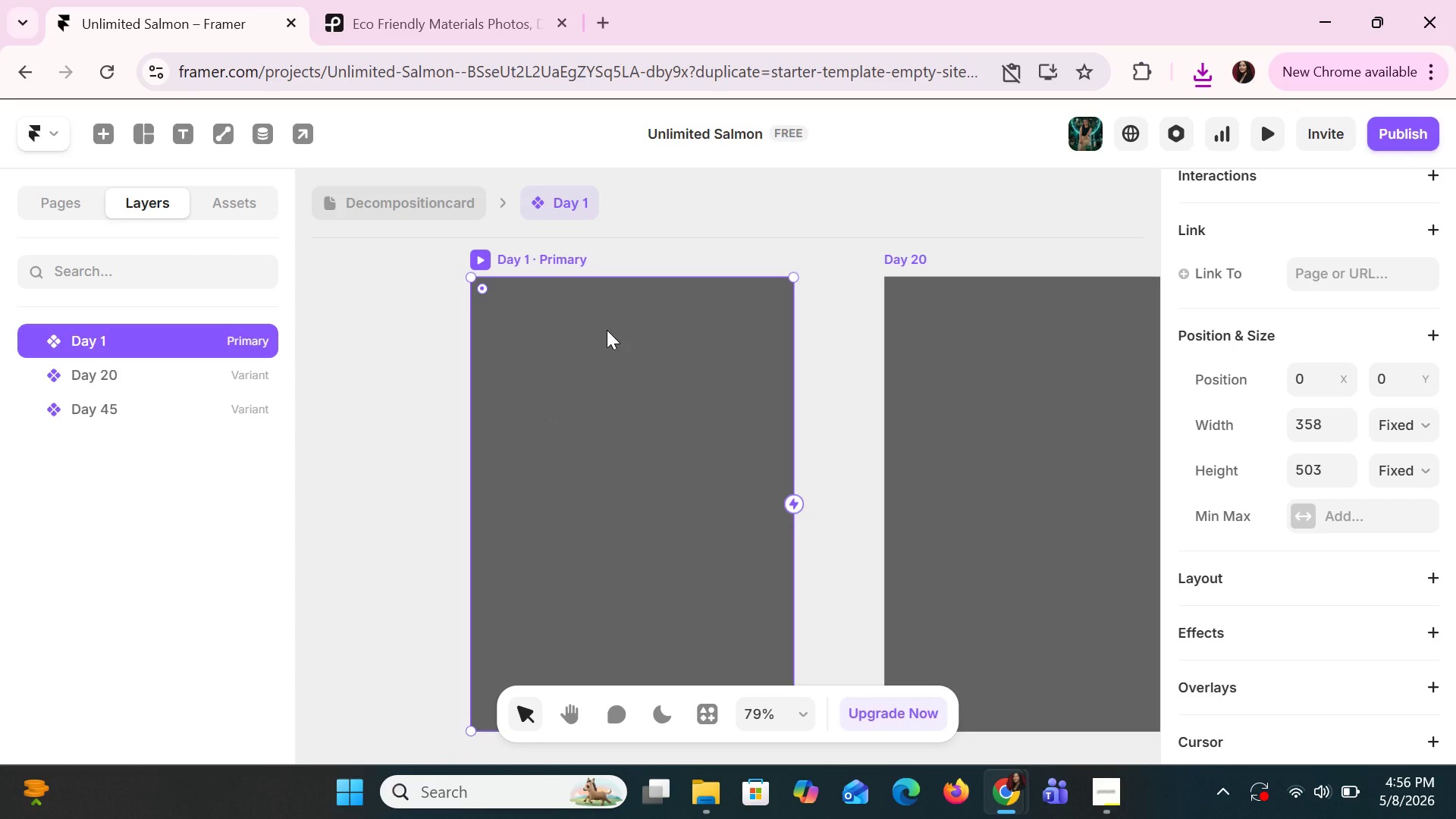 
key(A)
 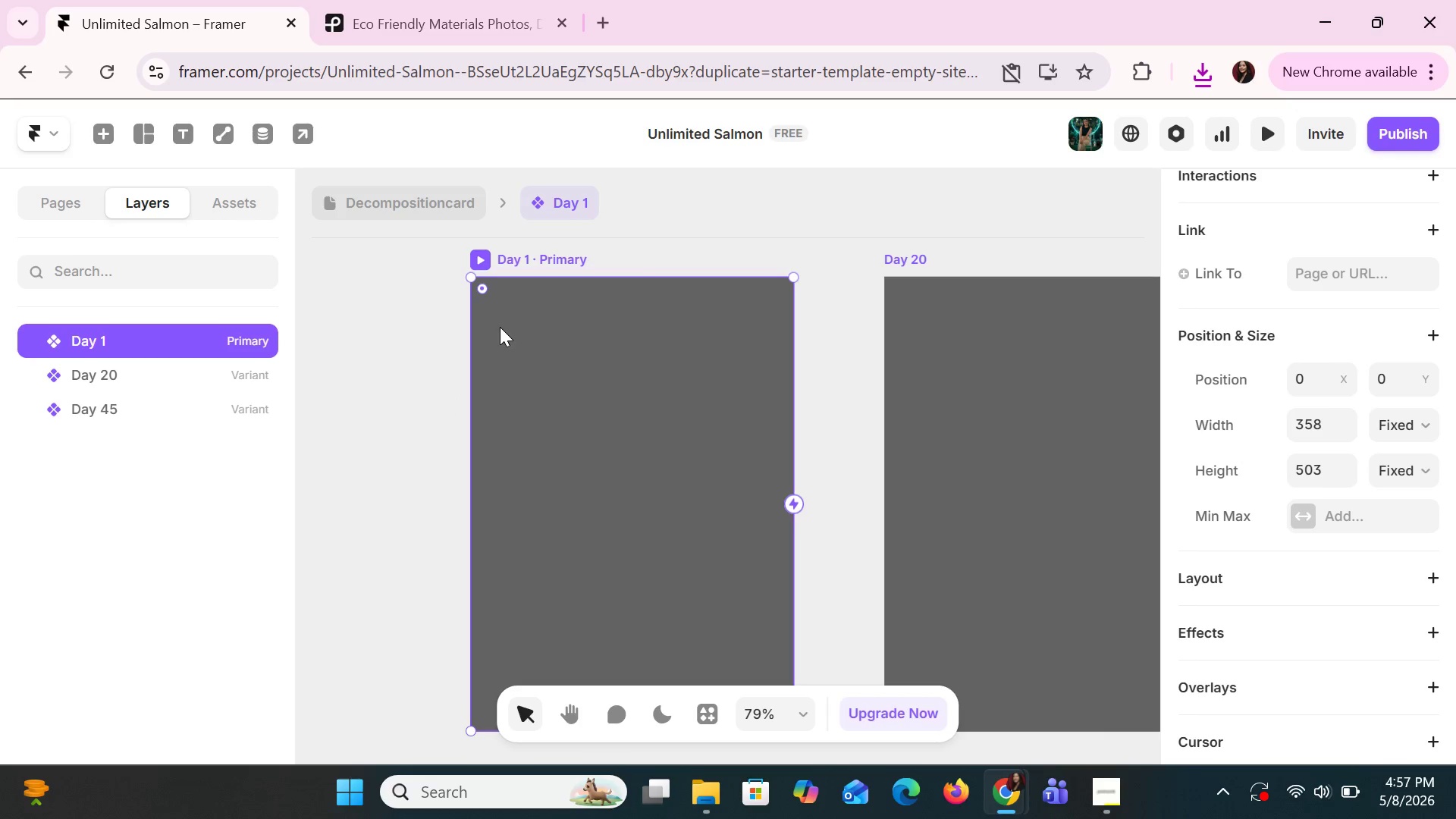 
left_click([504, 331])
 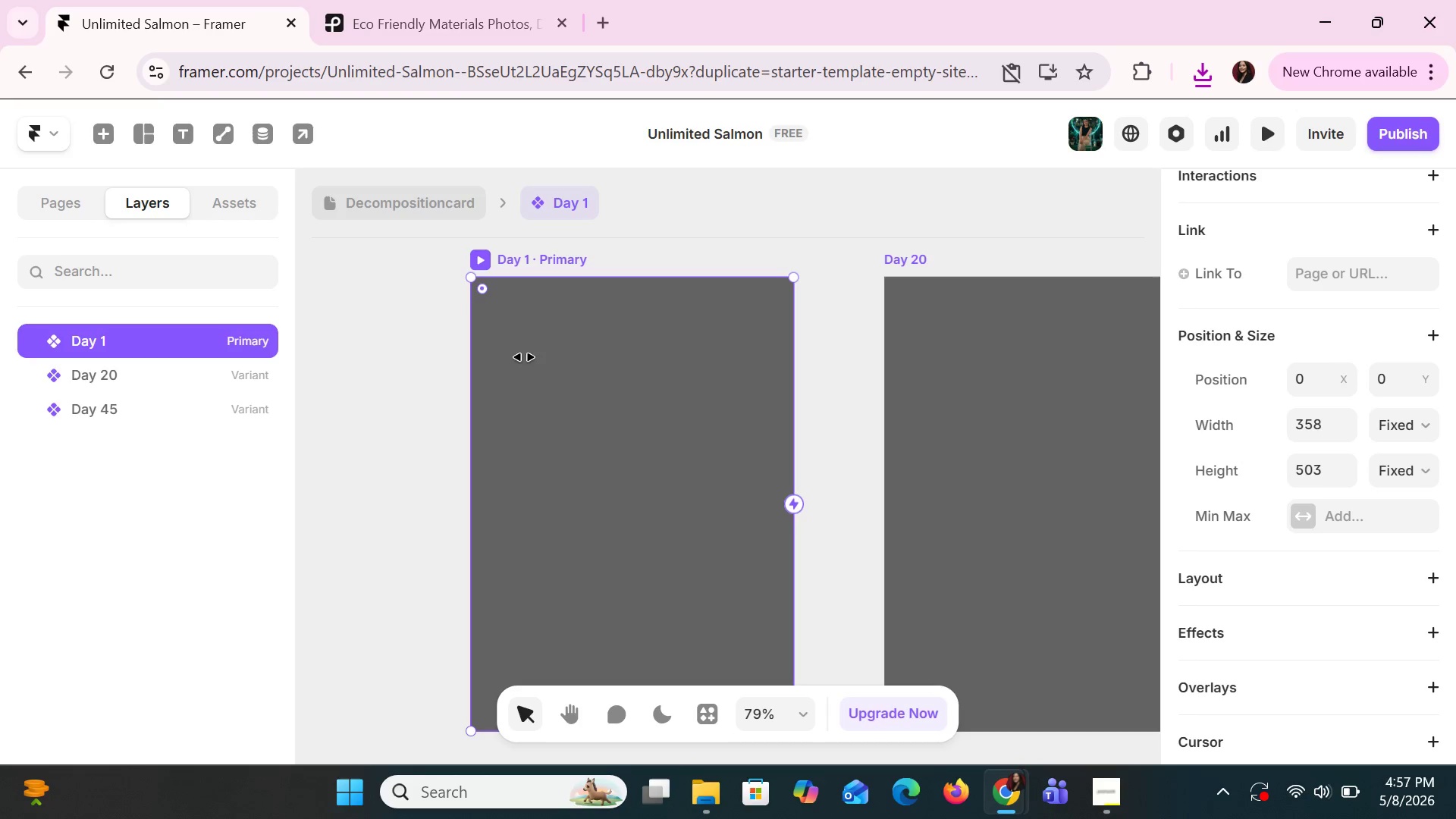 
left_click([634, 375])
 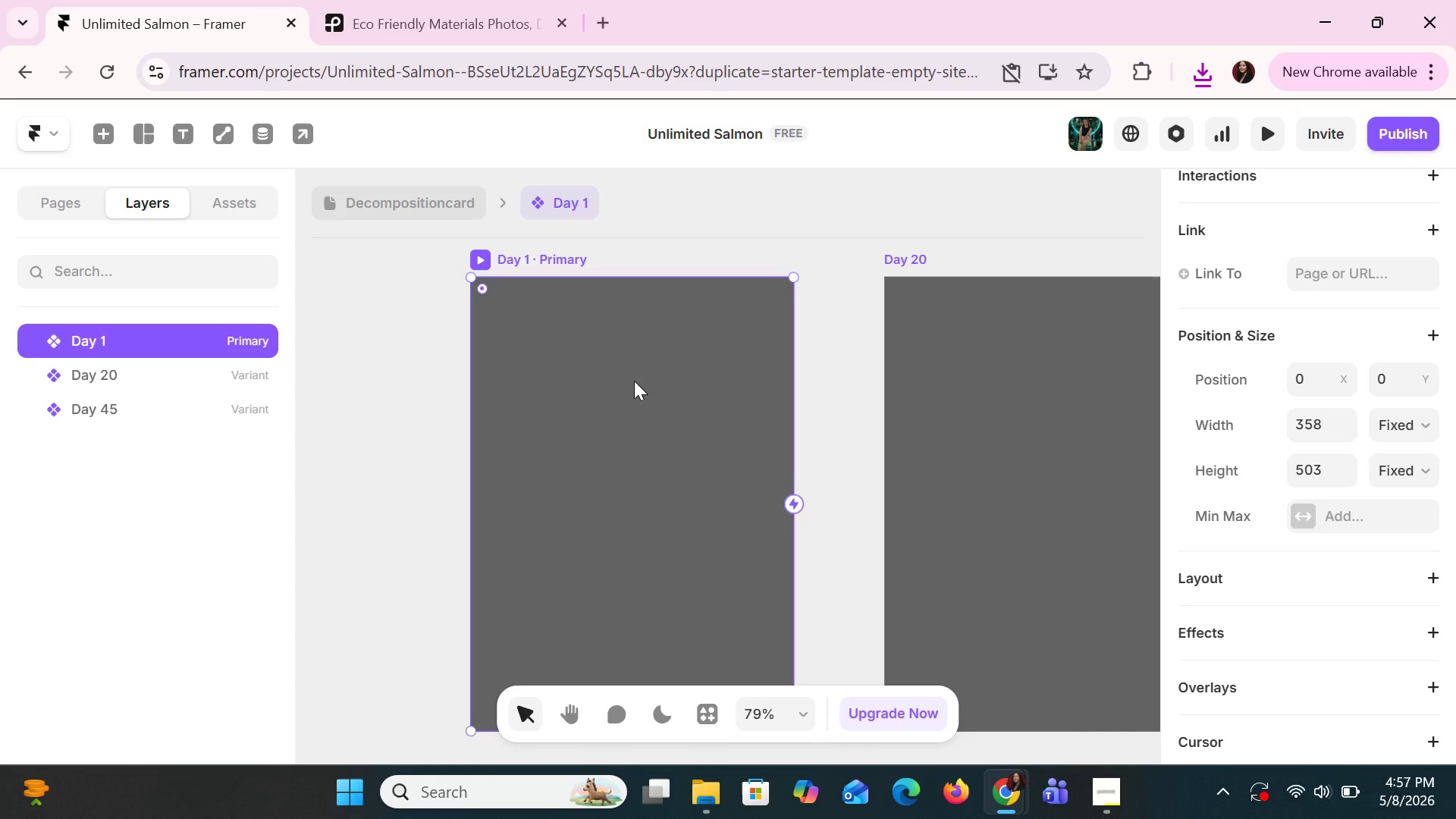 
key(A)
 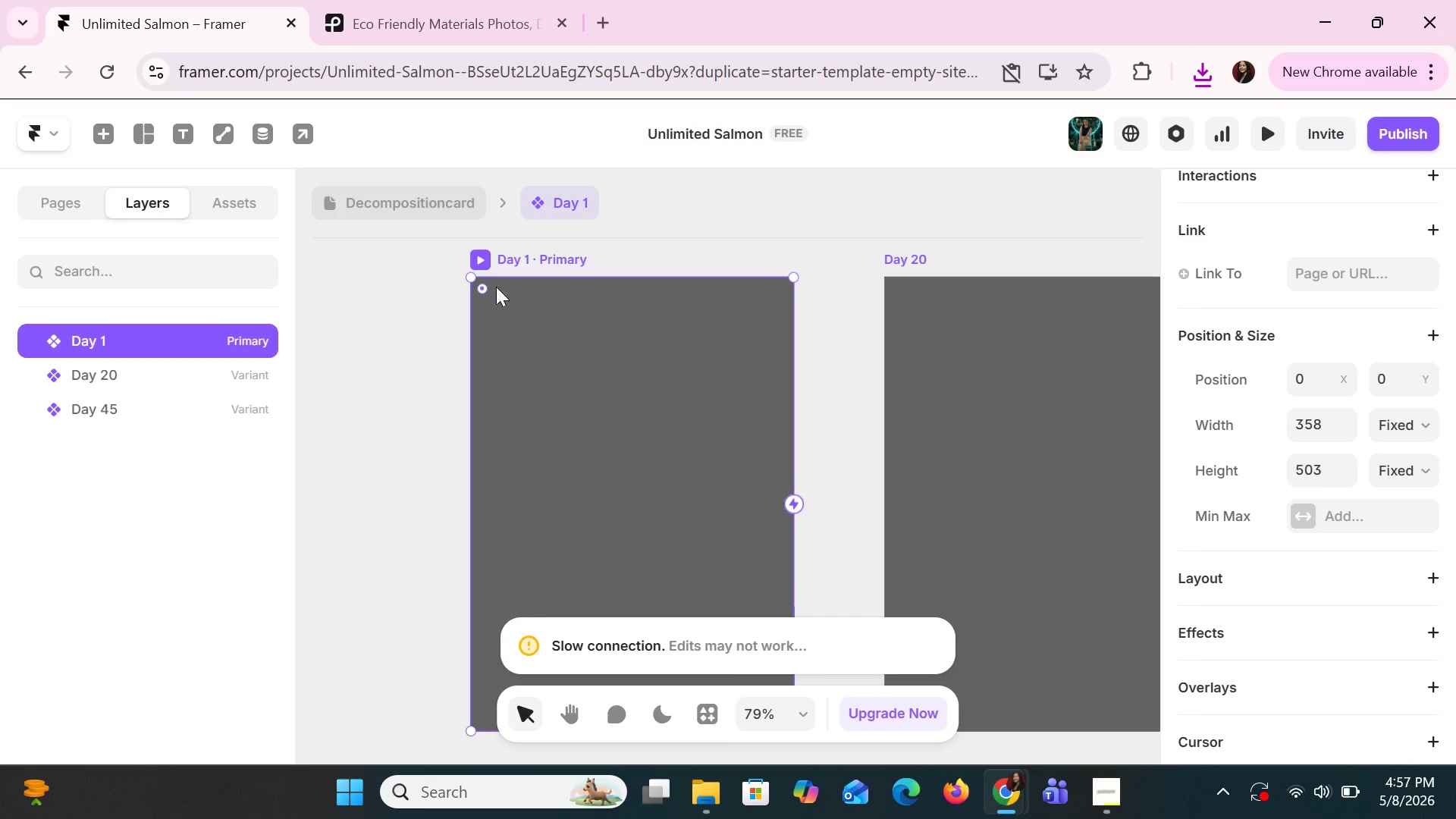 
left_click([541, 367])
 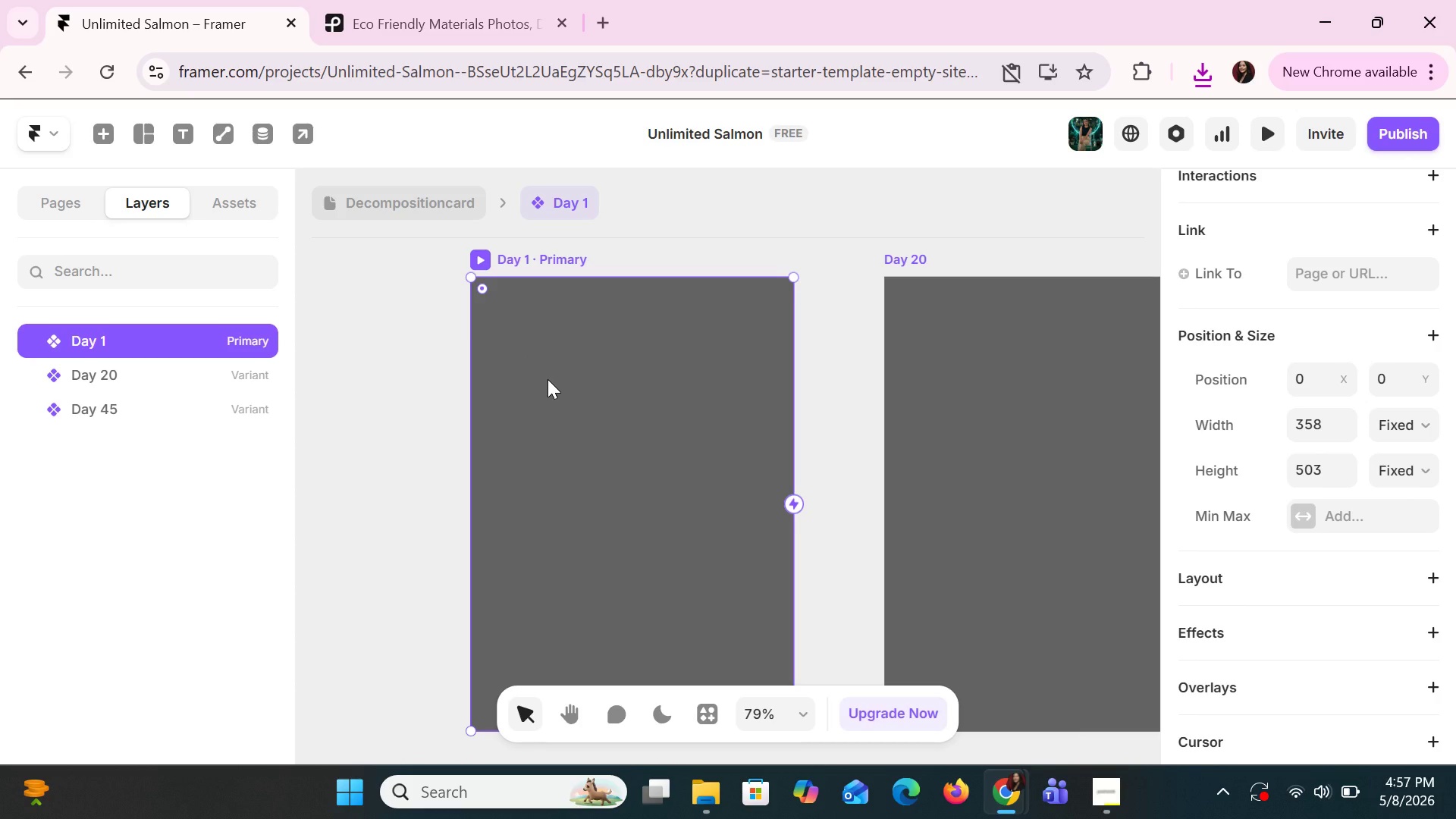 
hold_key(key=A, duration=0.5)
 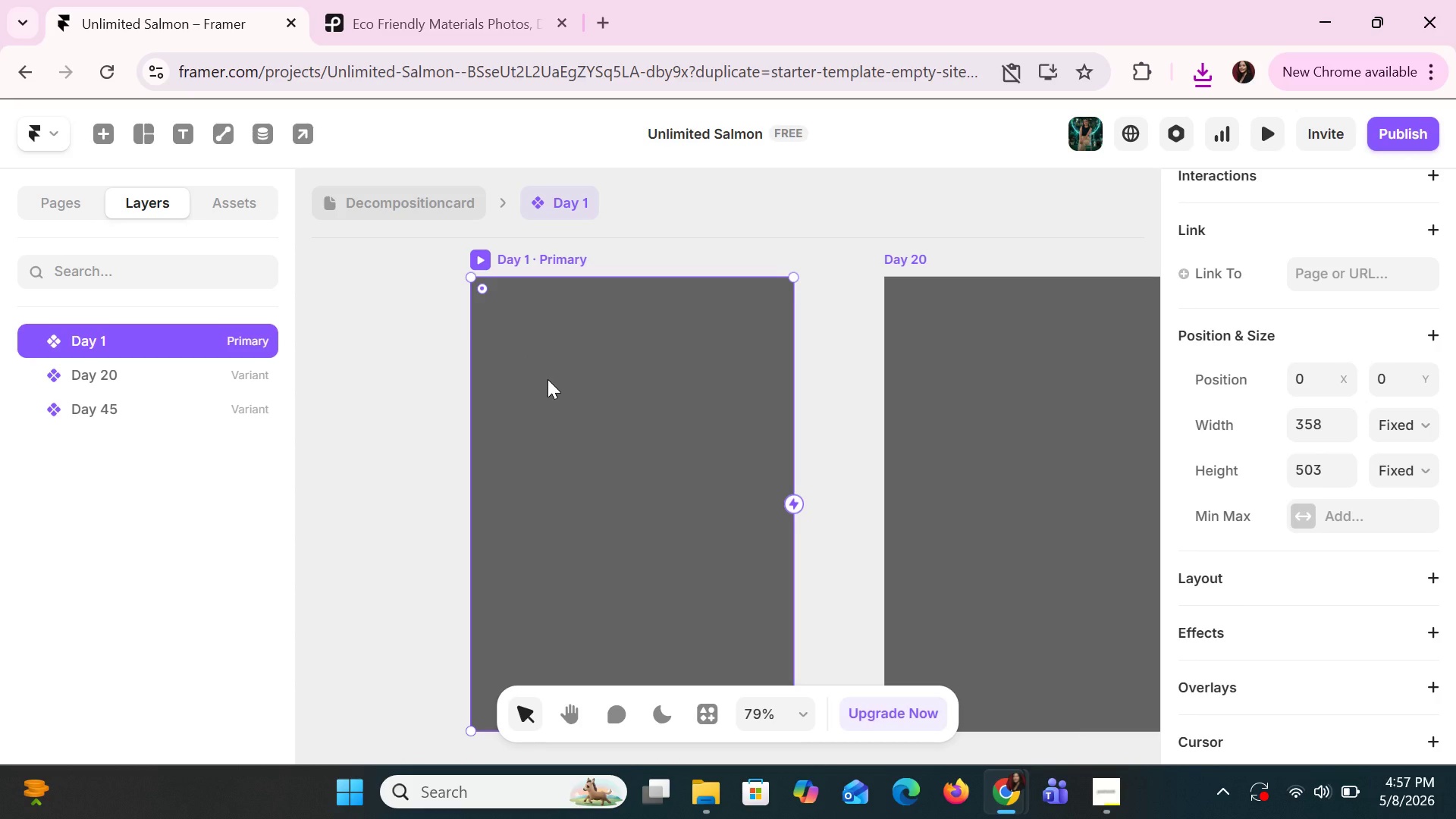 
key(A)
 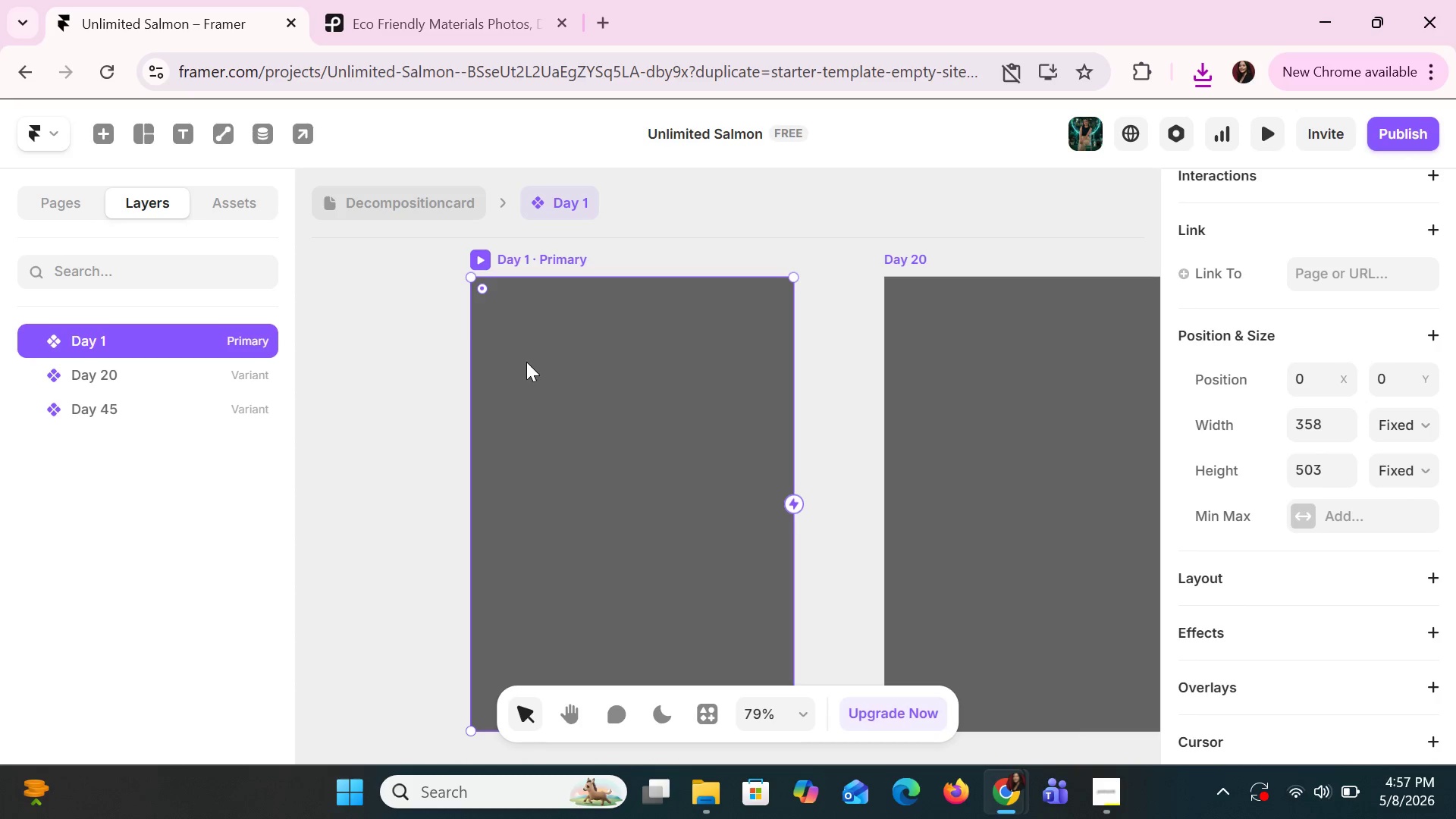 
left_click_drag(start_coordinate=[526, 359], to_coordinate=[523, 381])
 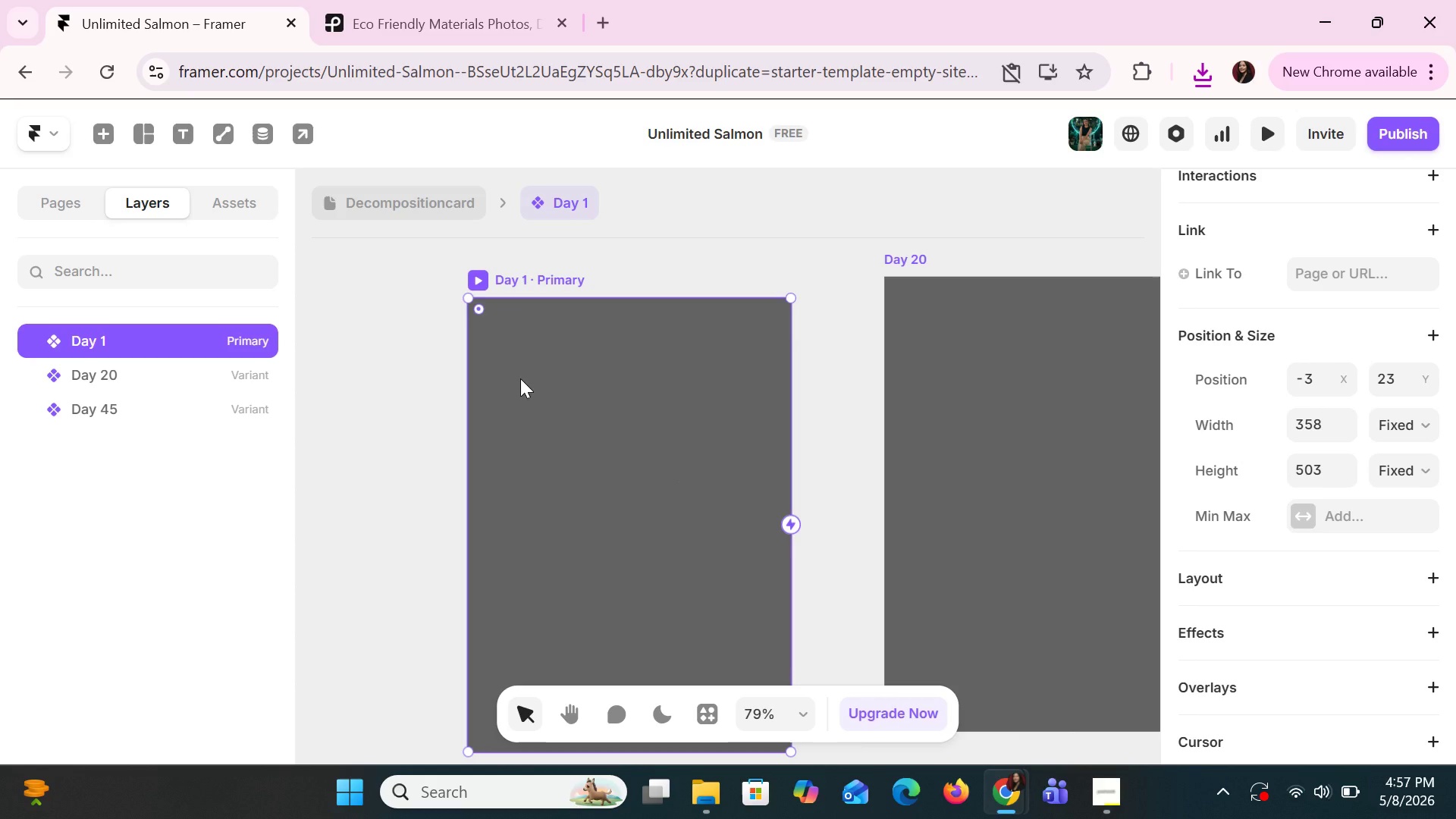 
key(Control+Z)
 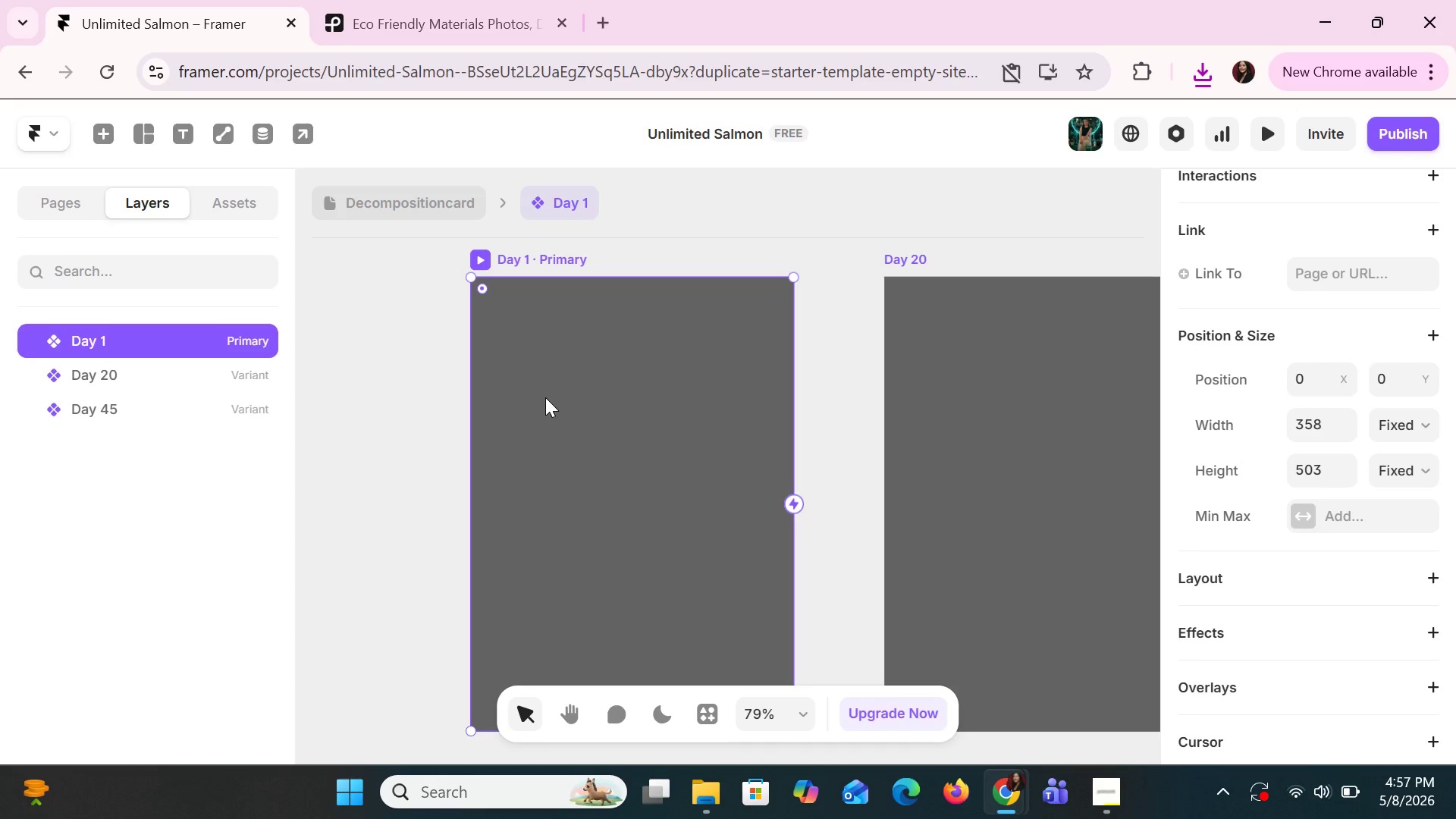 
left_click([545, 397])
 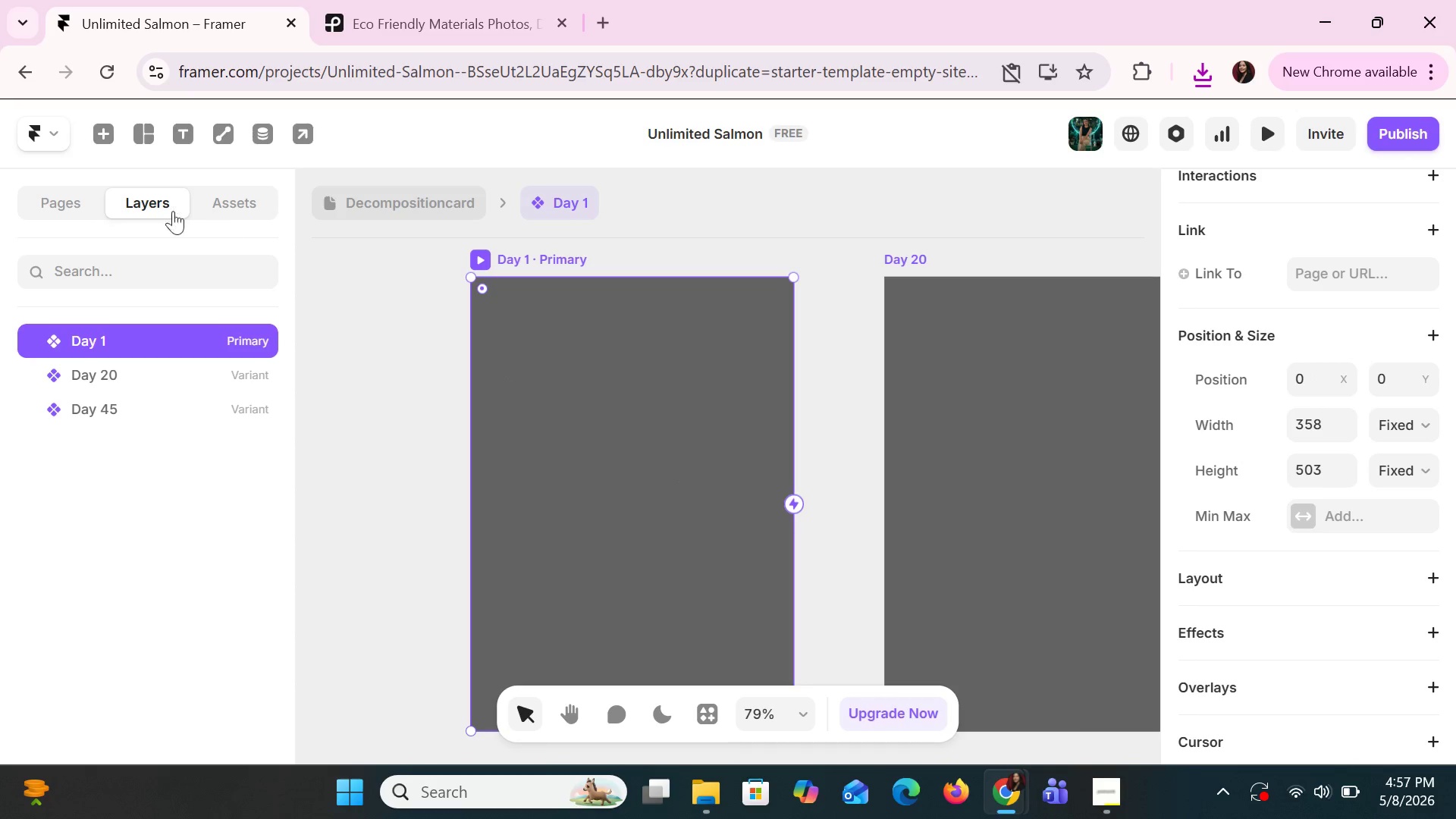 
left_click([77, 202])
 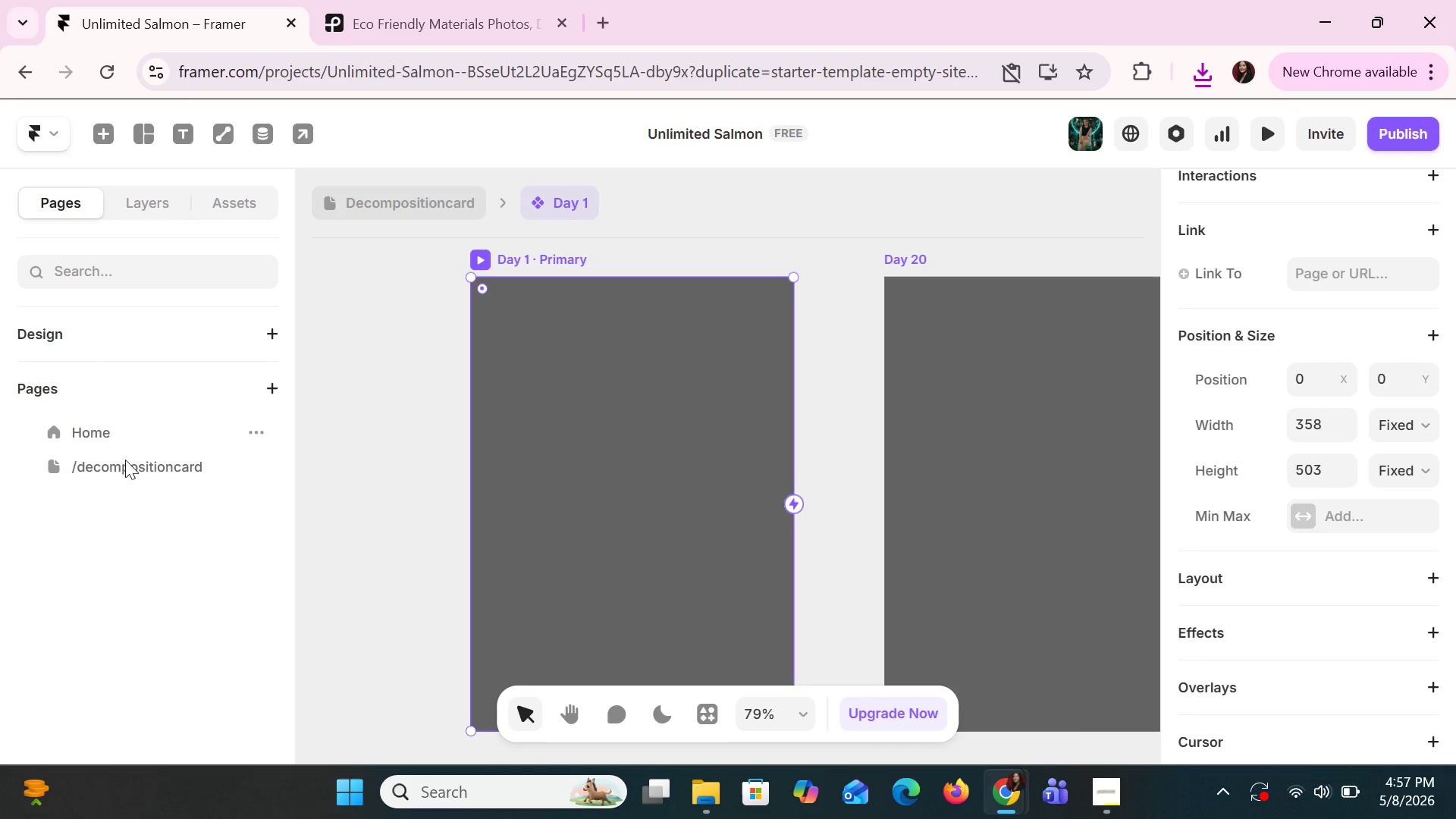 
left_click([127, 464])
 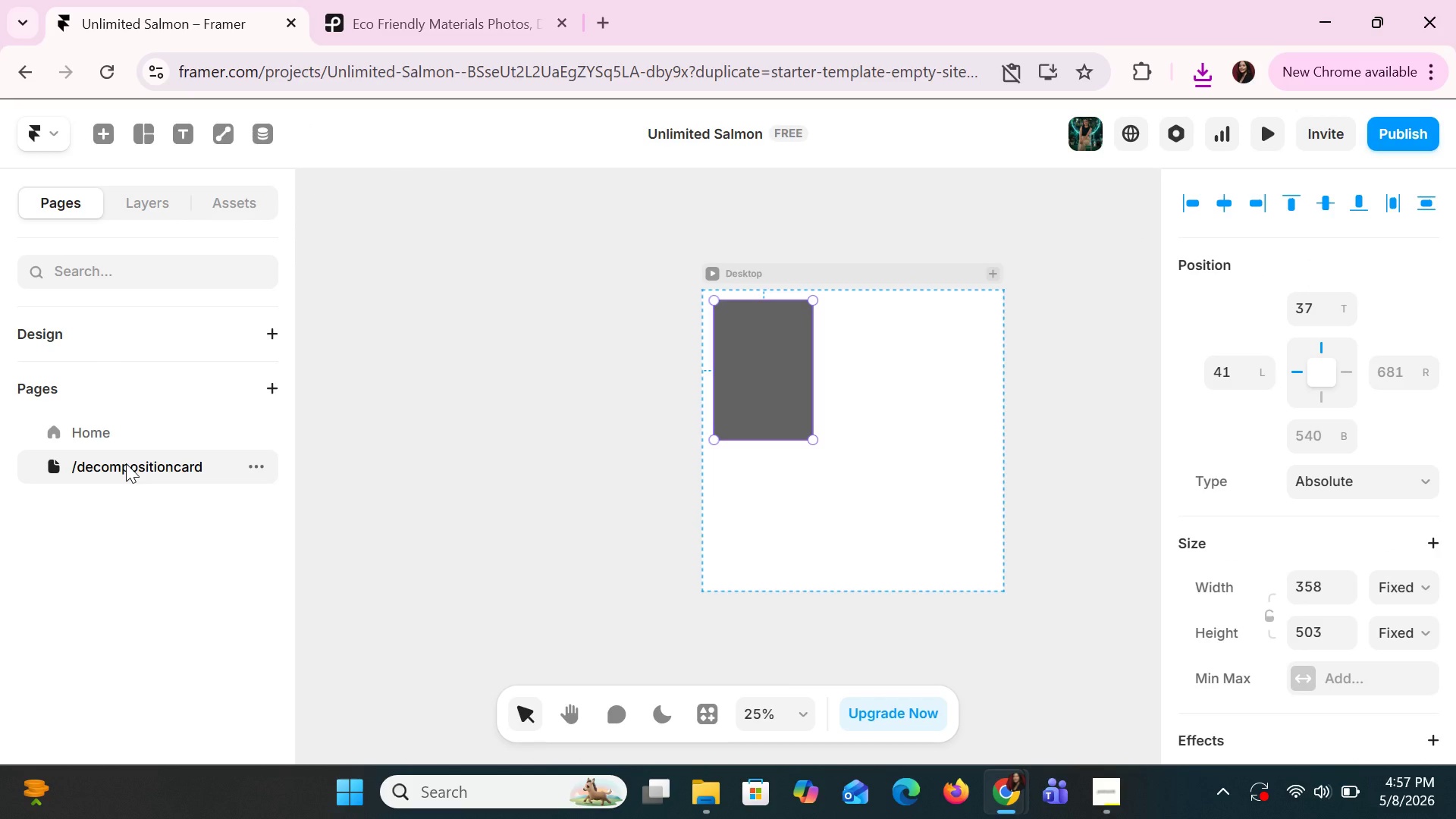 
double_click([126, 463])
 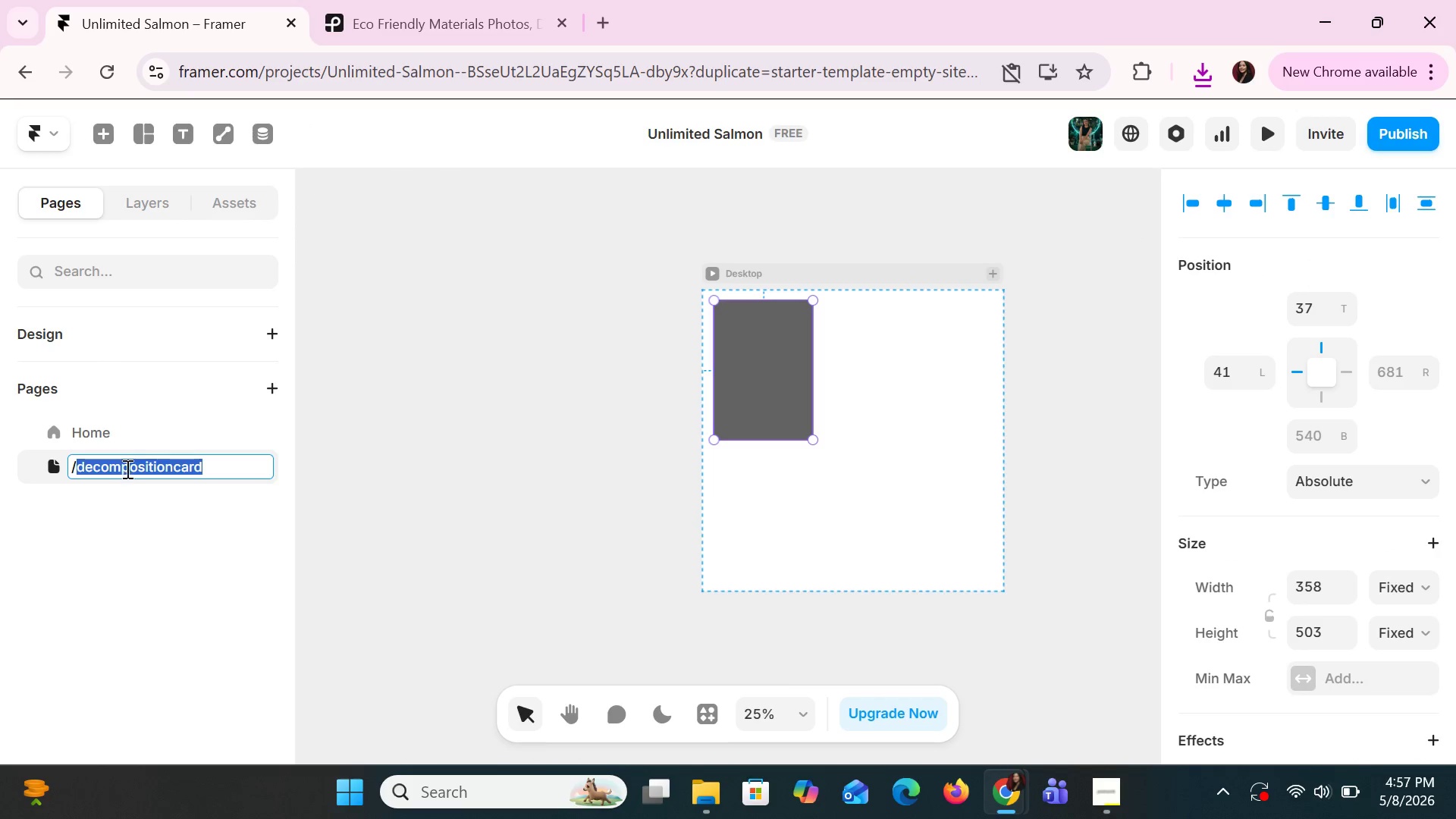 
left_click([165, 542])
 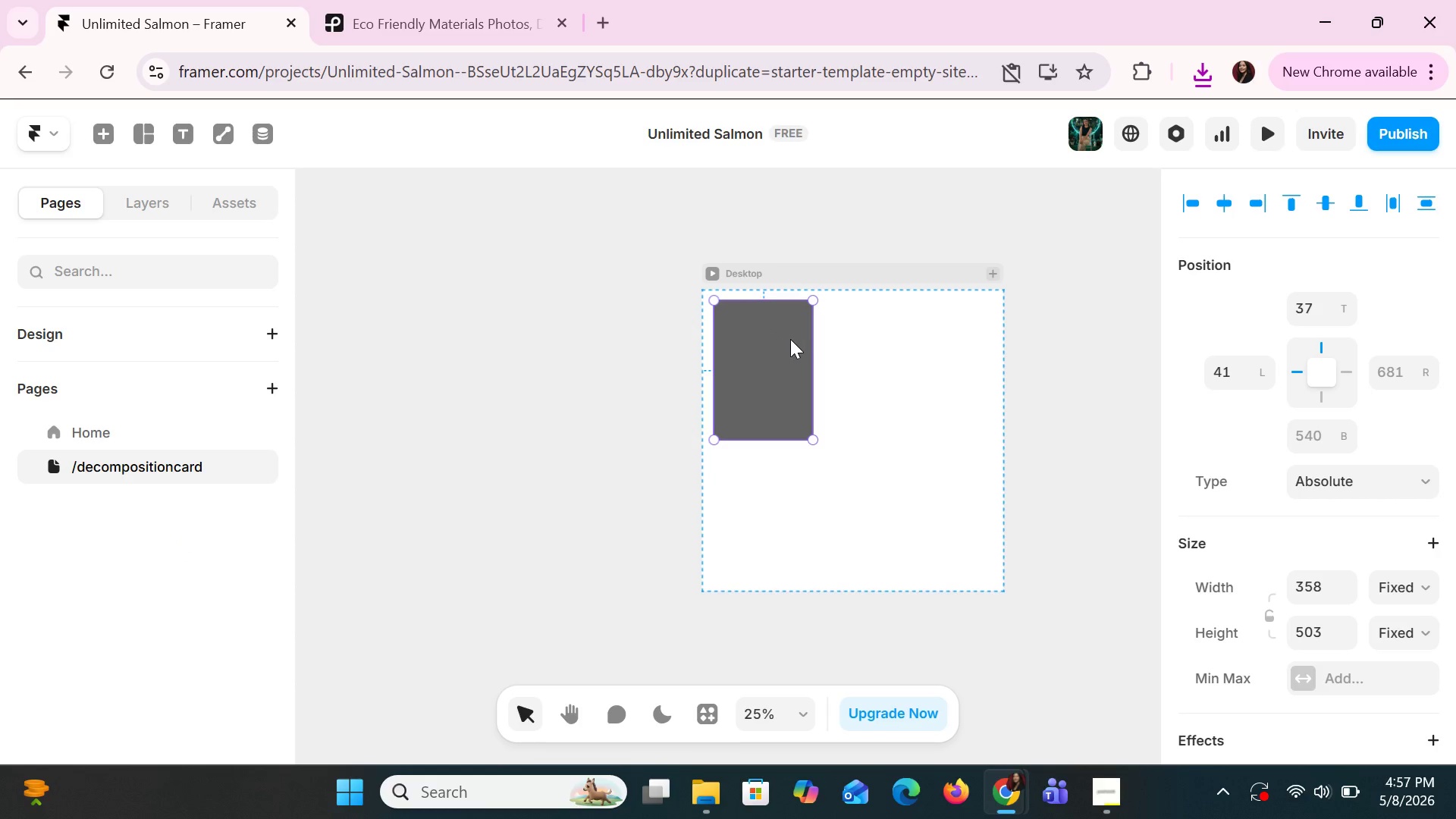 
left_click([777, 355])
 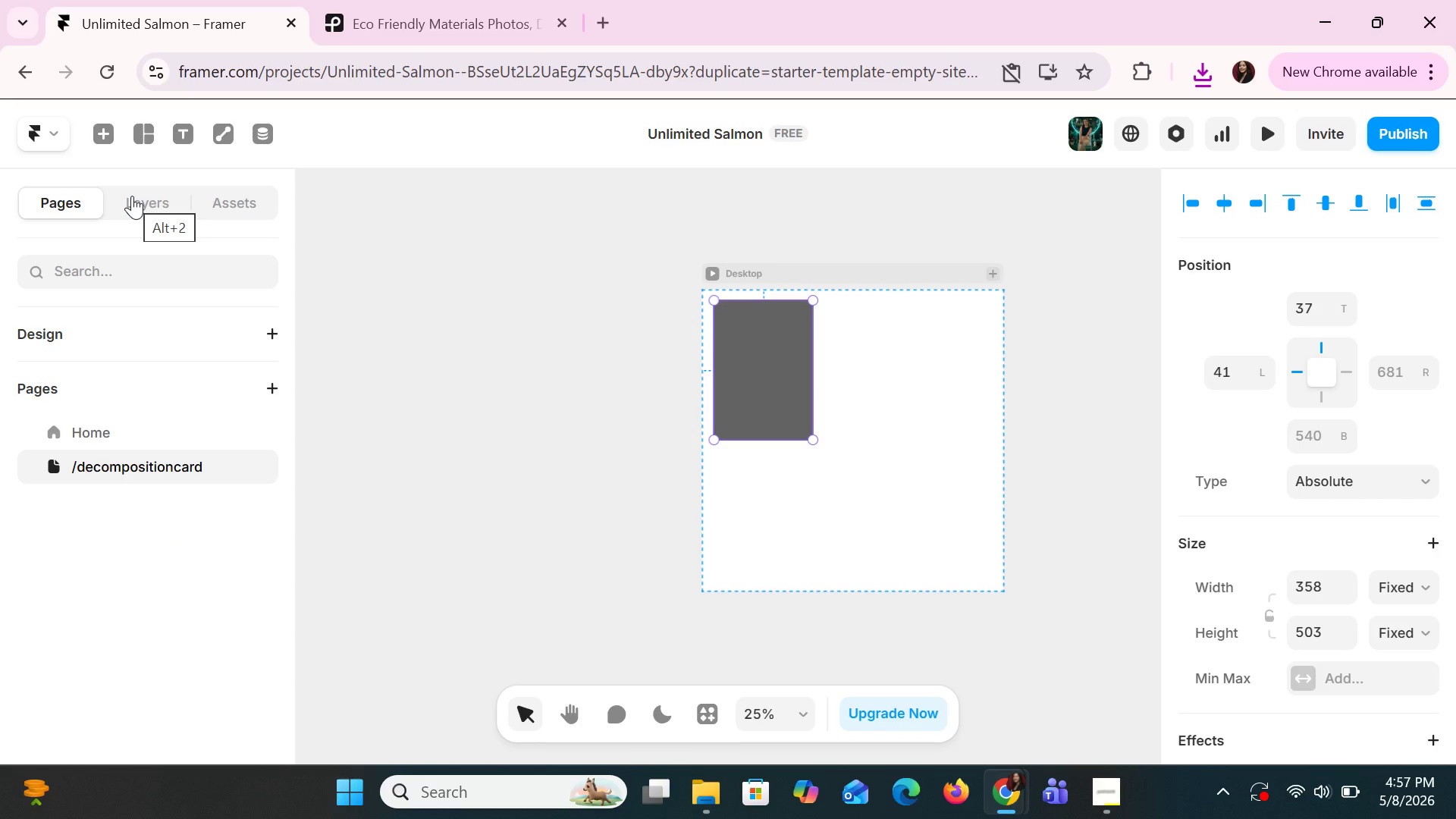 
left_click([132, 196])
 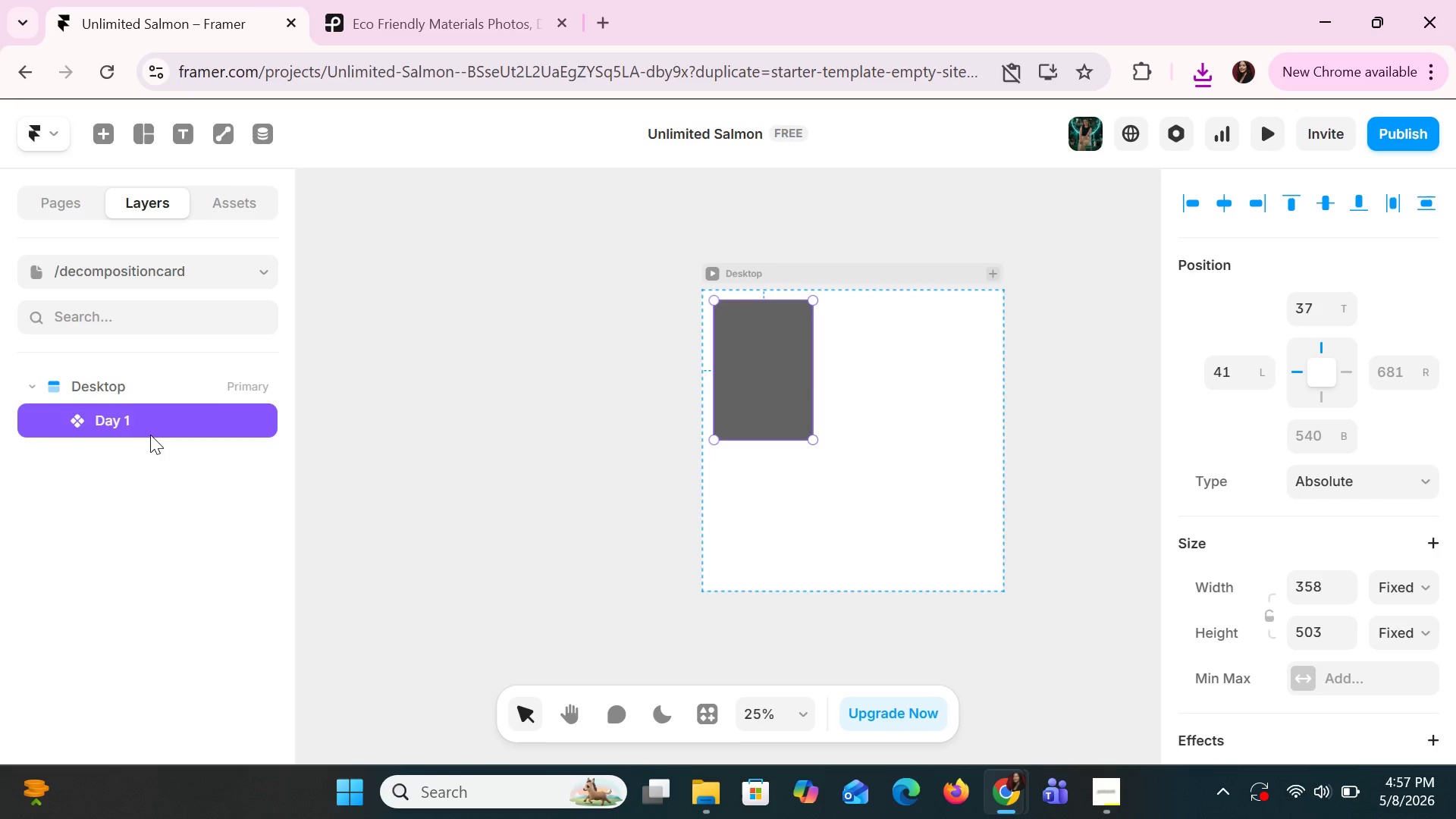 
left_click([101, 375])
 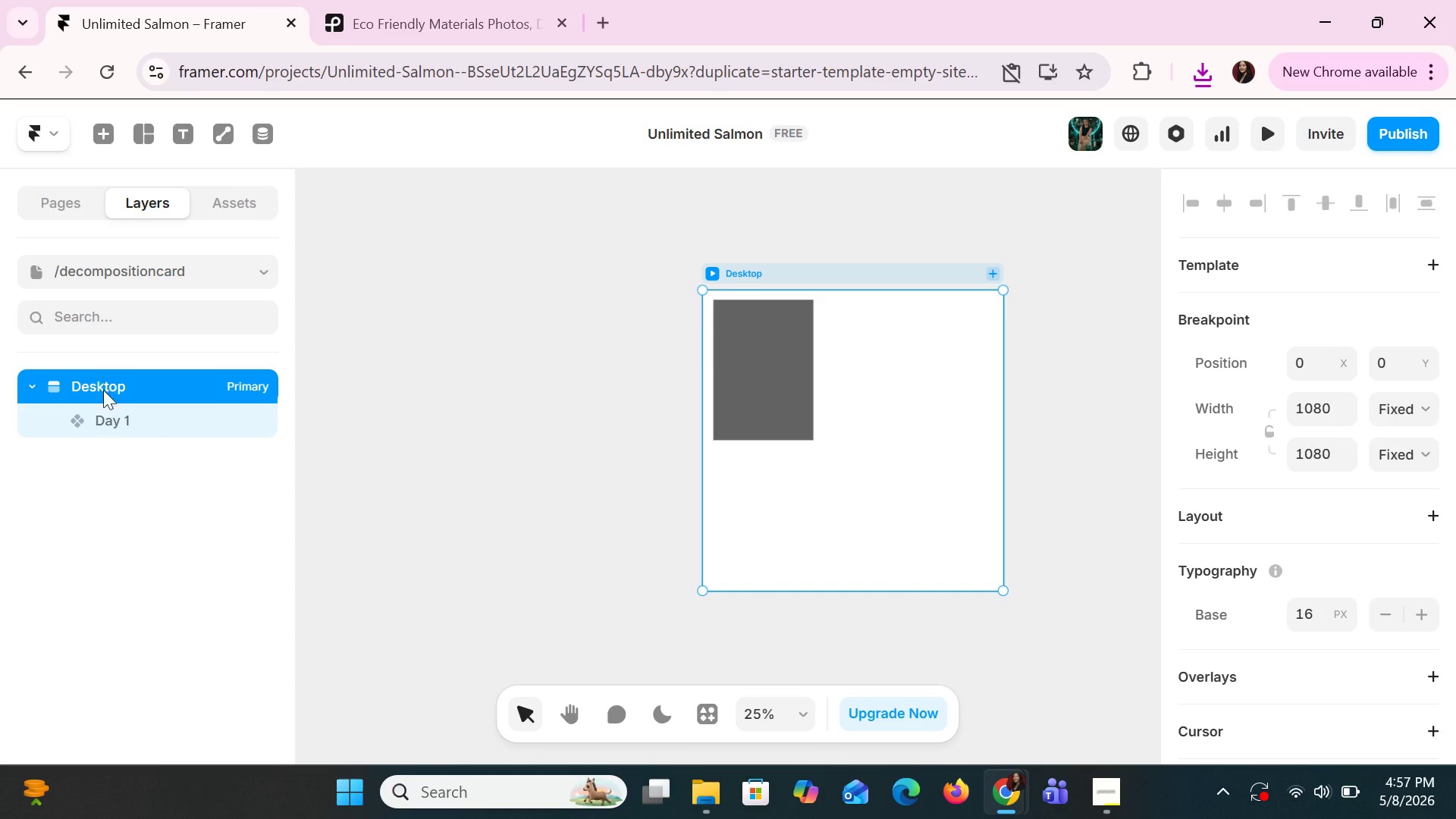 
double_click([113, 412])
 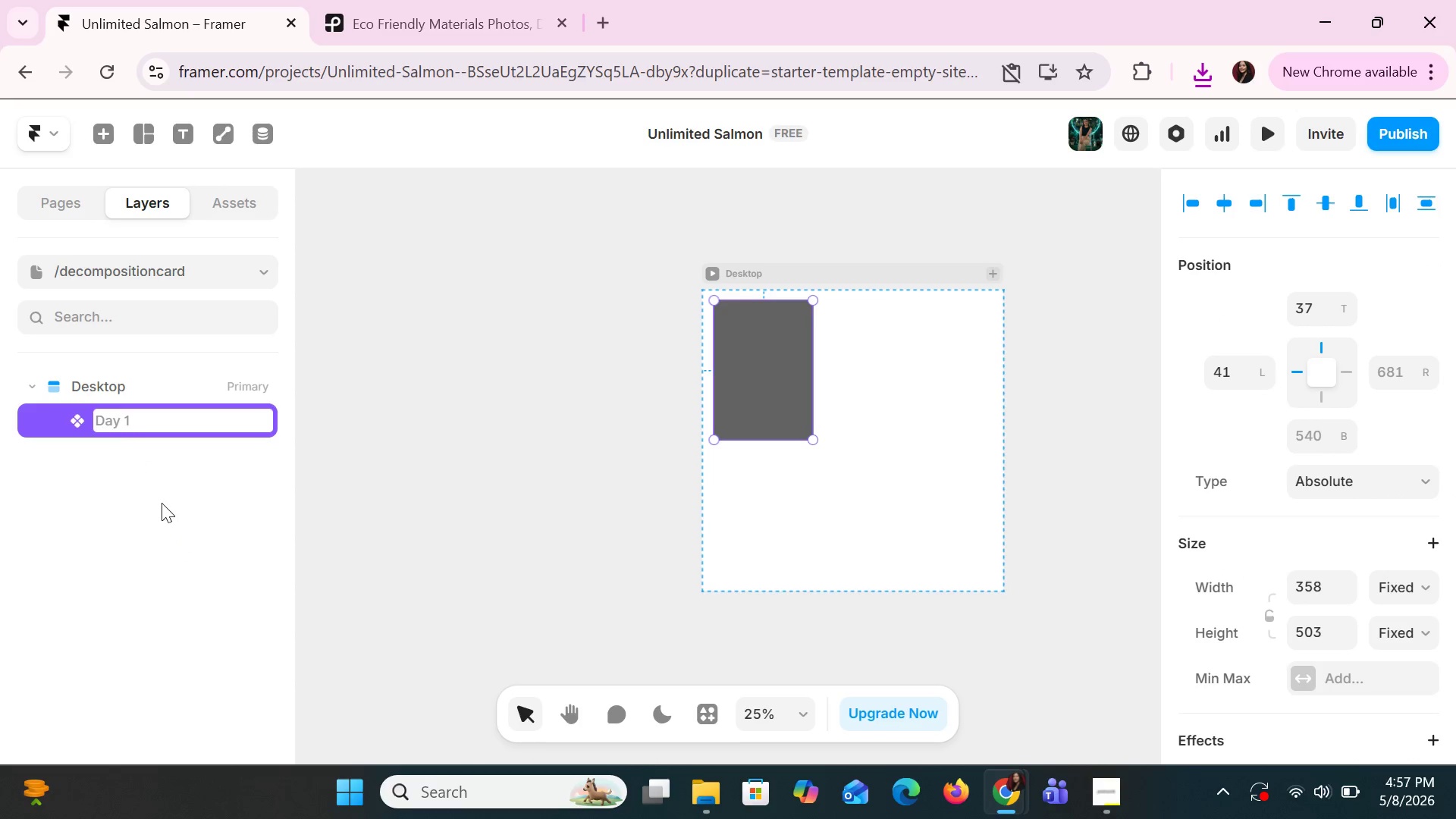 
left_click([162, 503])
 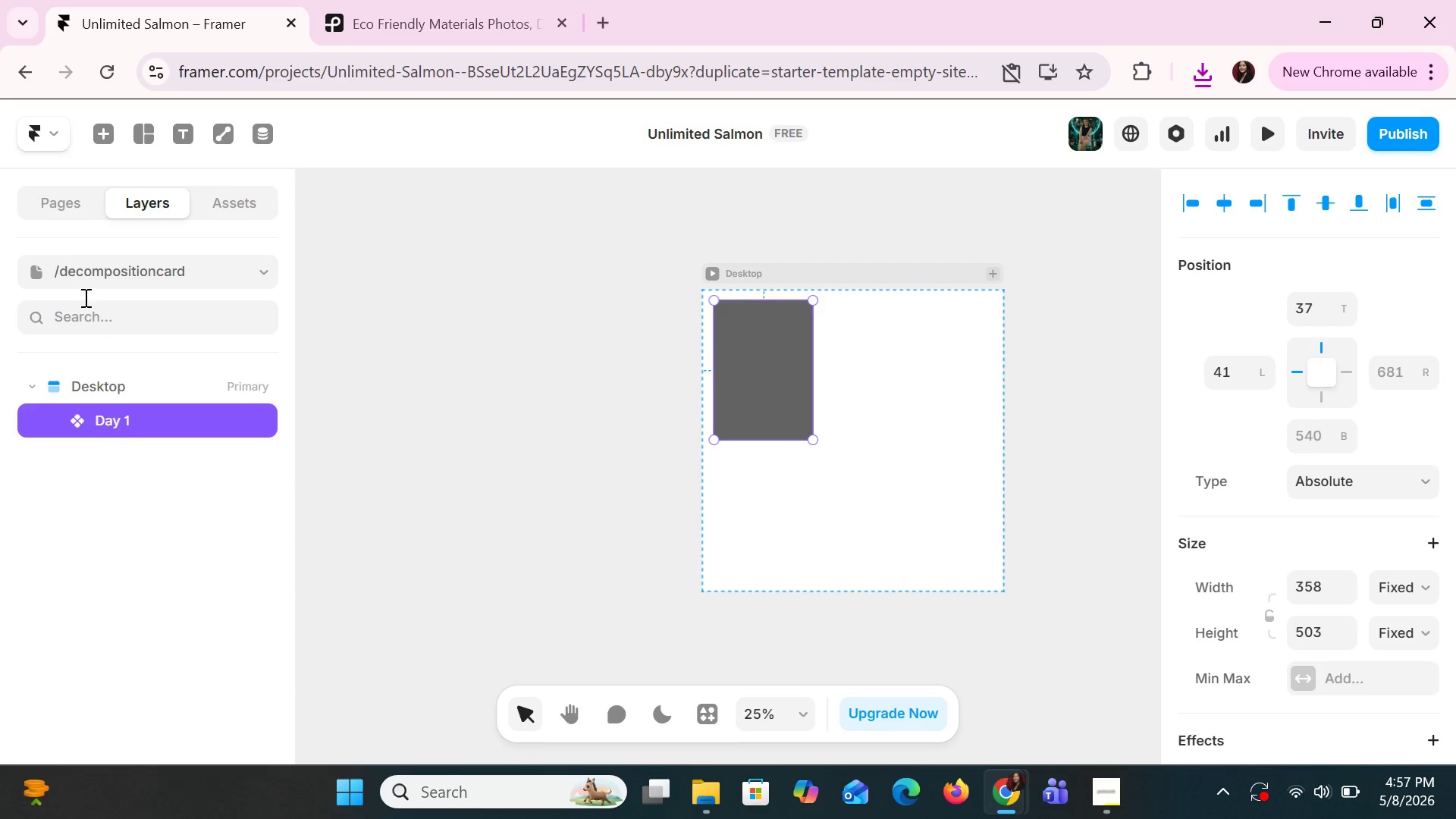 
left_click([91, 283])
 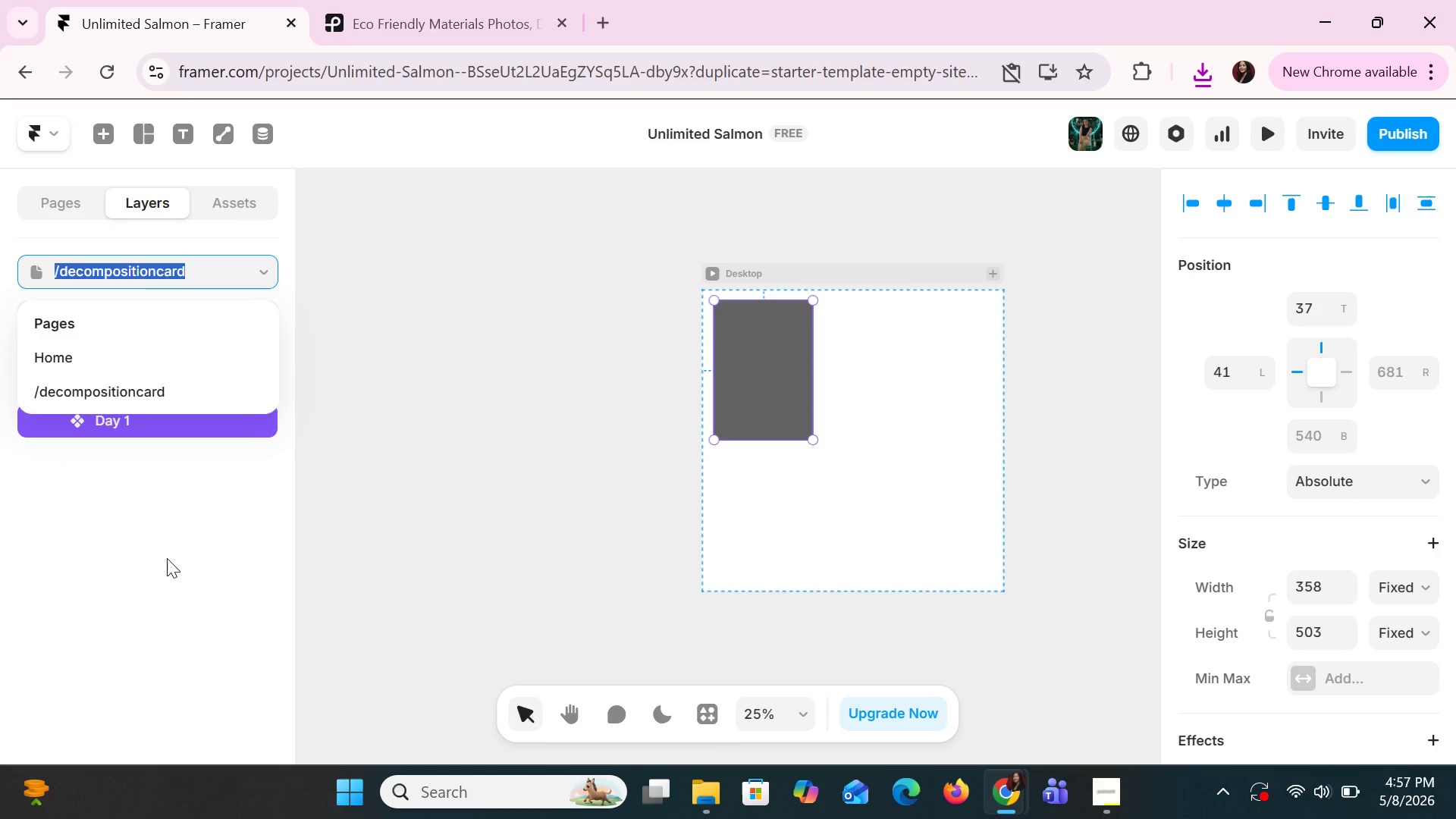 
left_click([167, 560])
 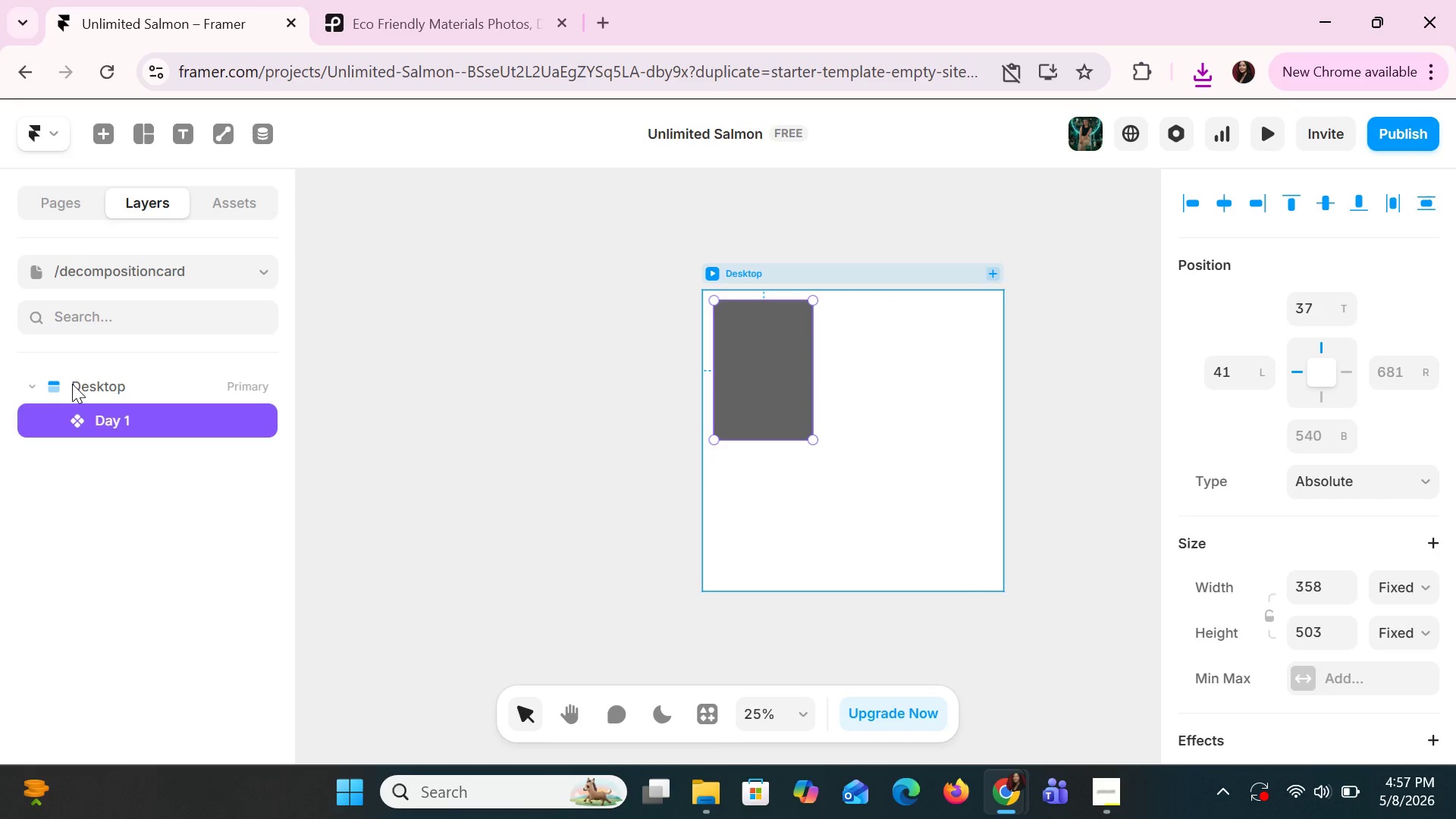 
left_click([77, 381])
 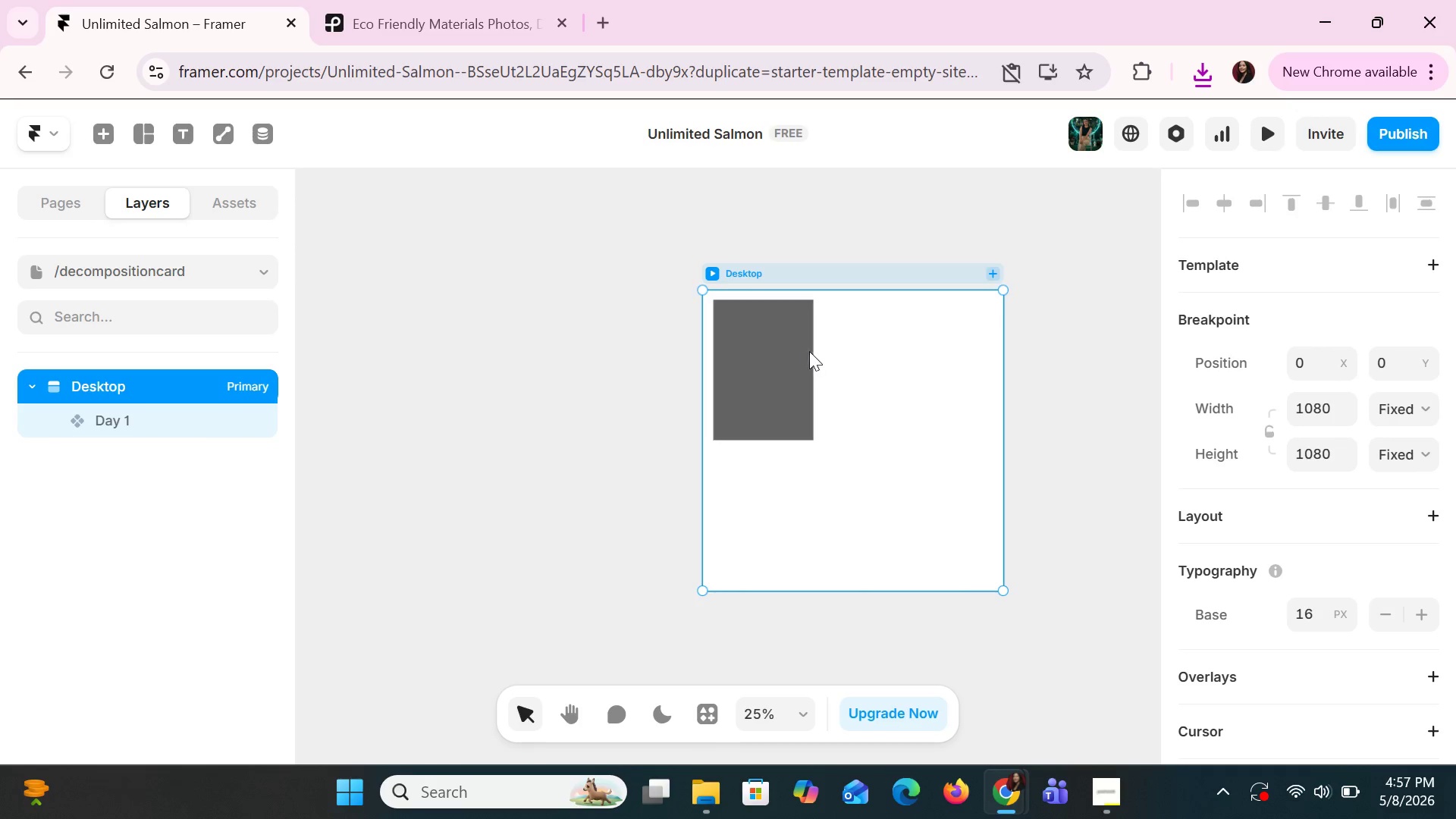 
double_click([803, 353])
 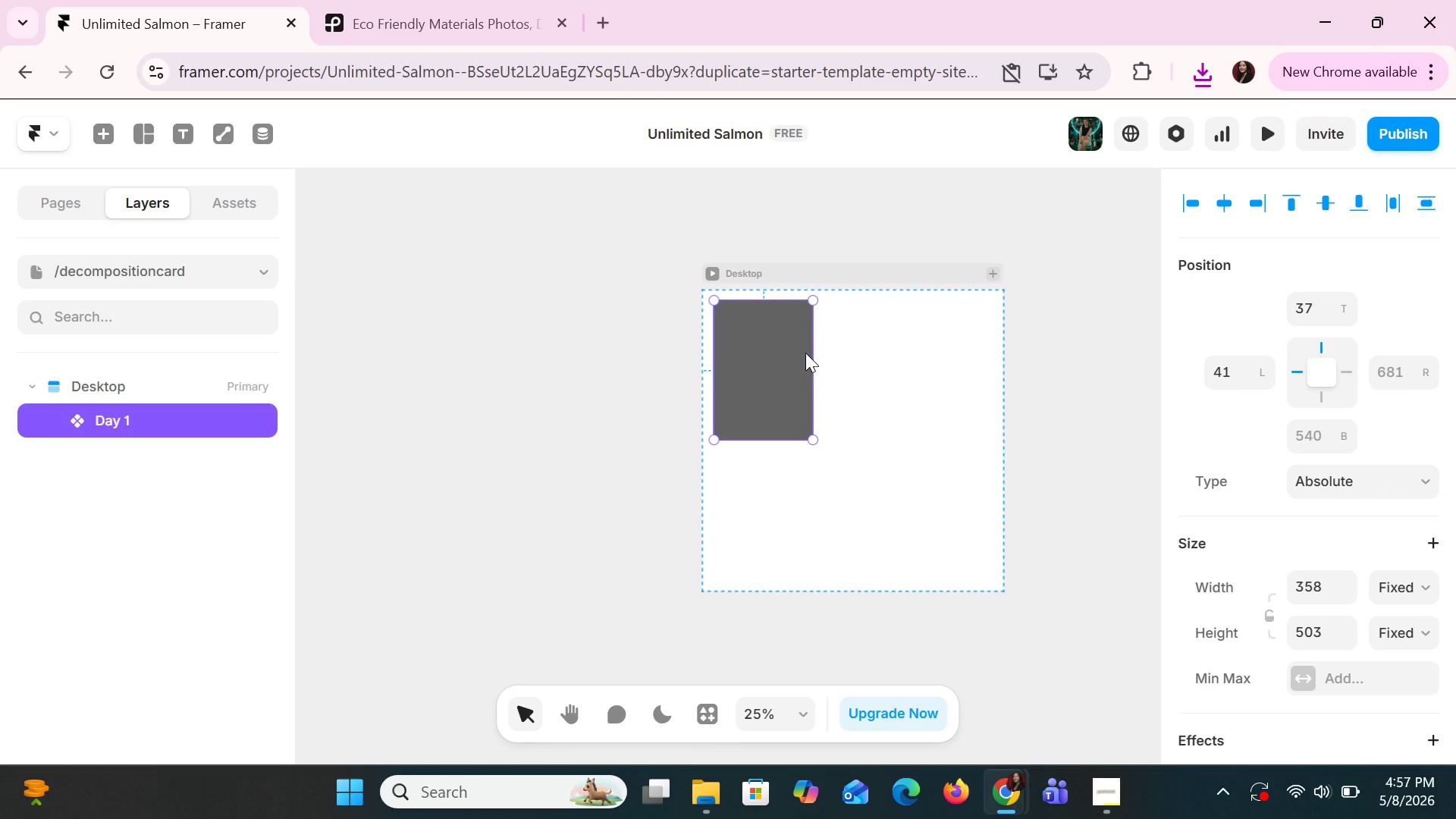 
left_click([805, 353])
 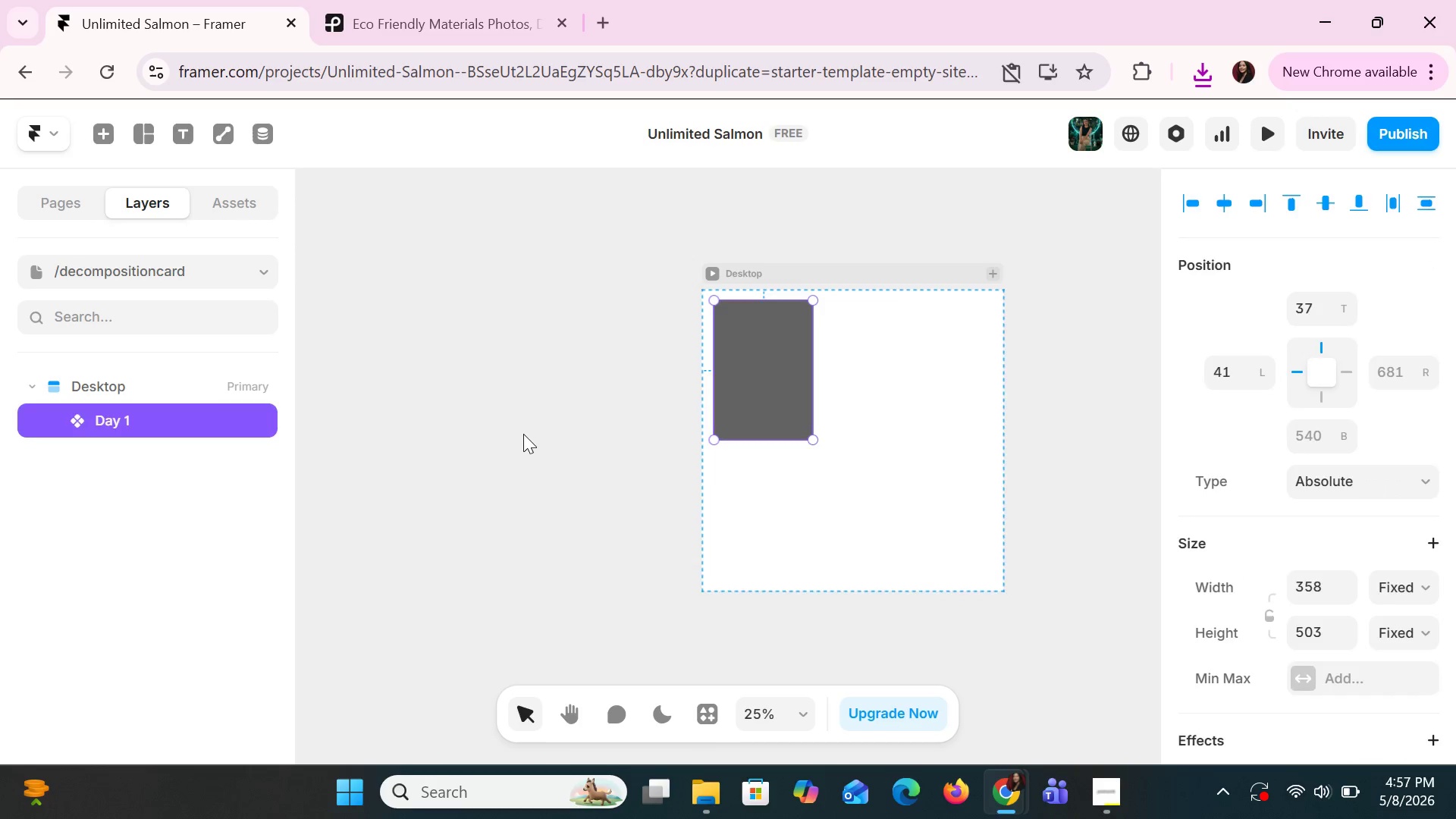 
left_click([522, 434])
 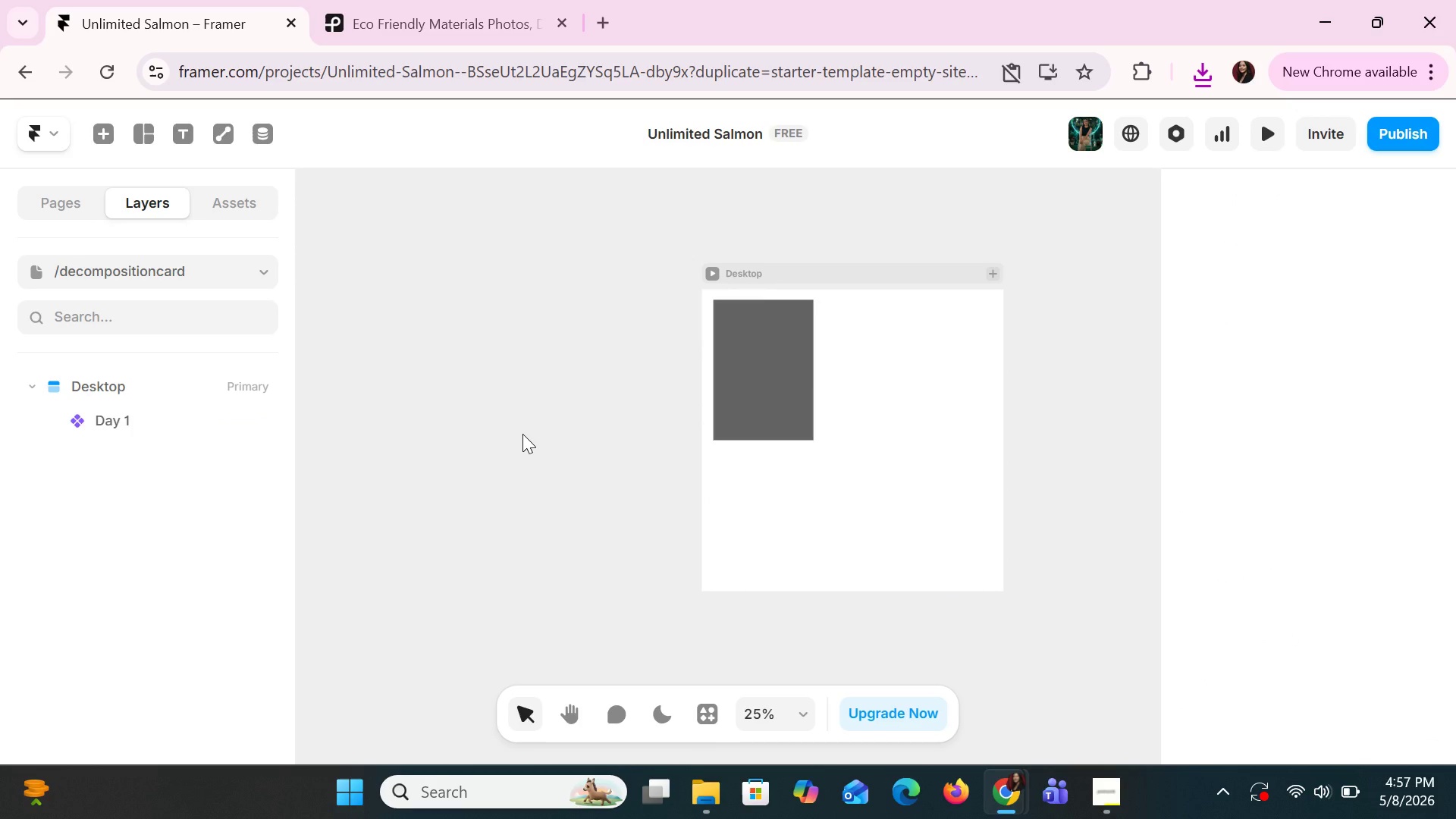 
key(Control+Z)
 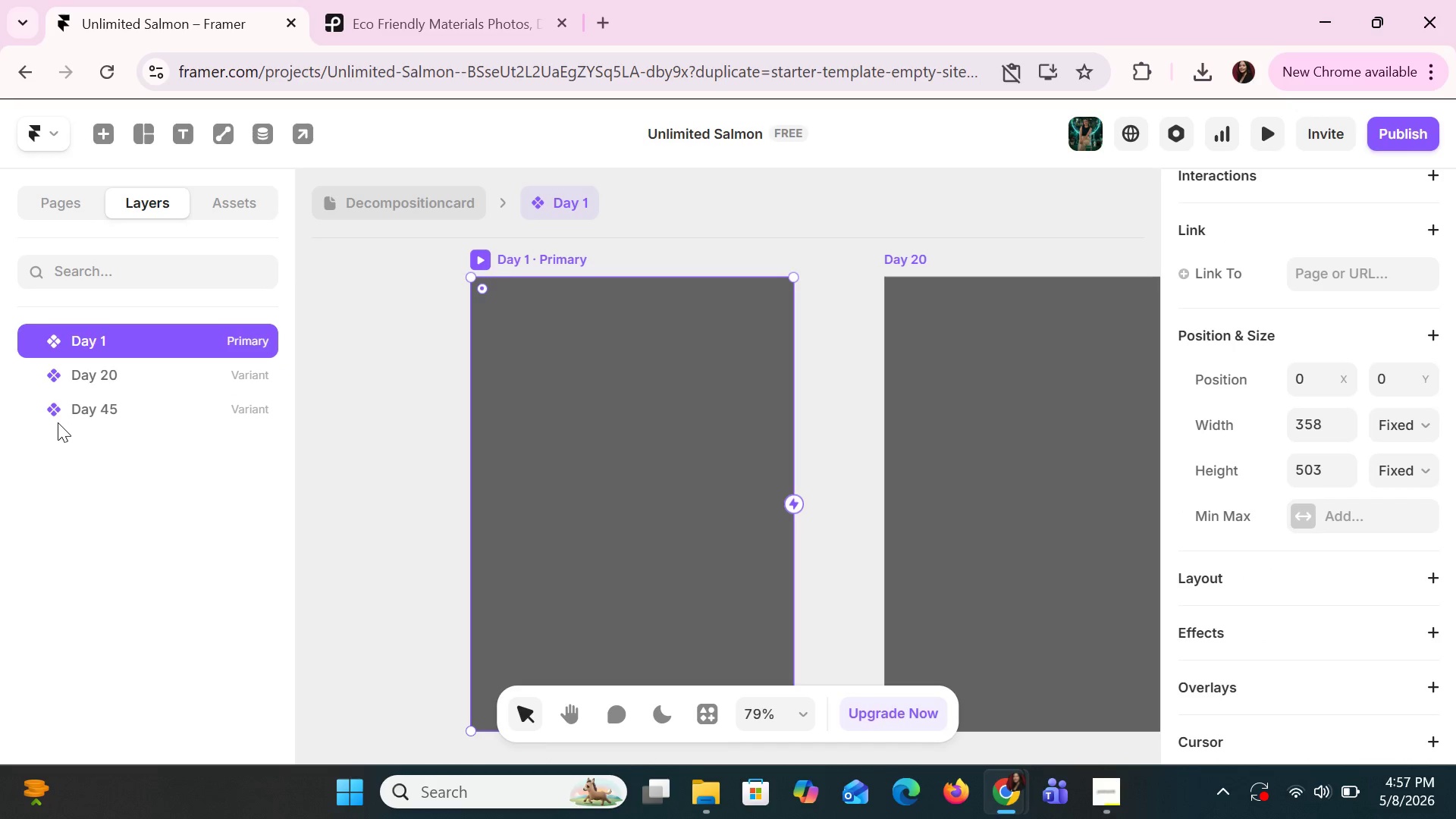 
scroll: coordinate [58, 422], scroll_direction: up, amount: 6.0
 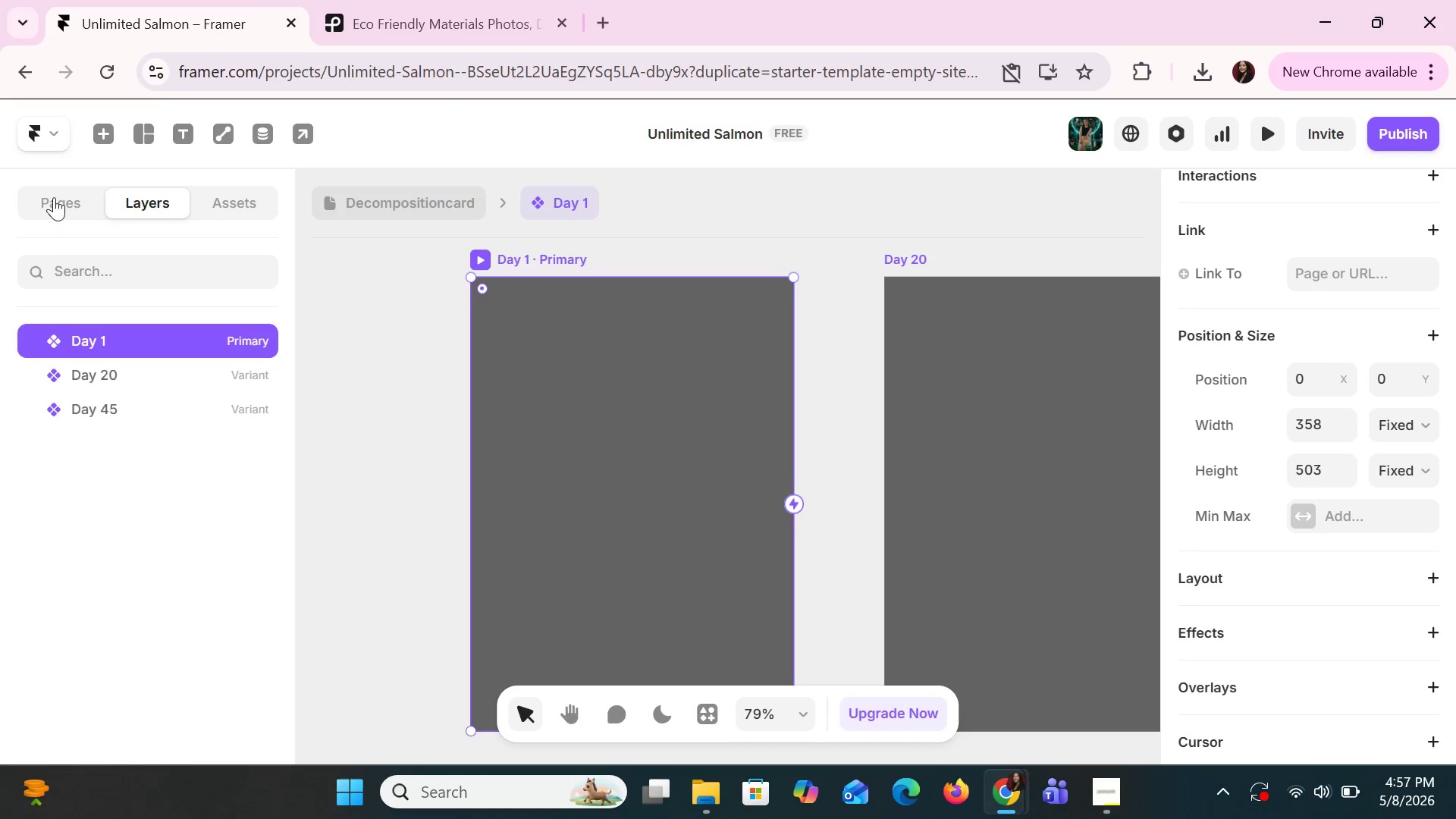 
left_click([54, 196])
 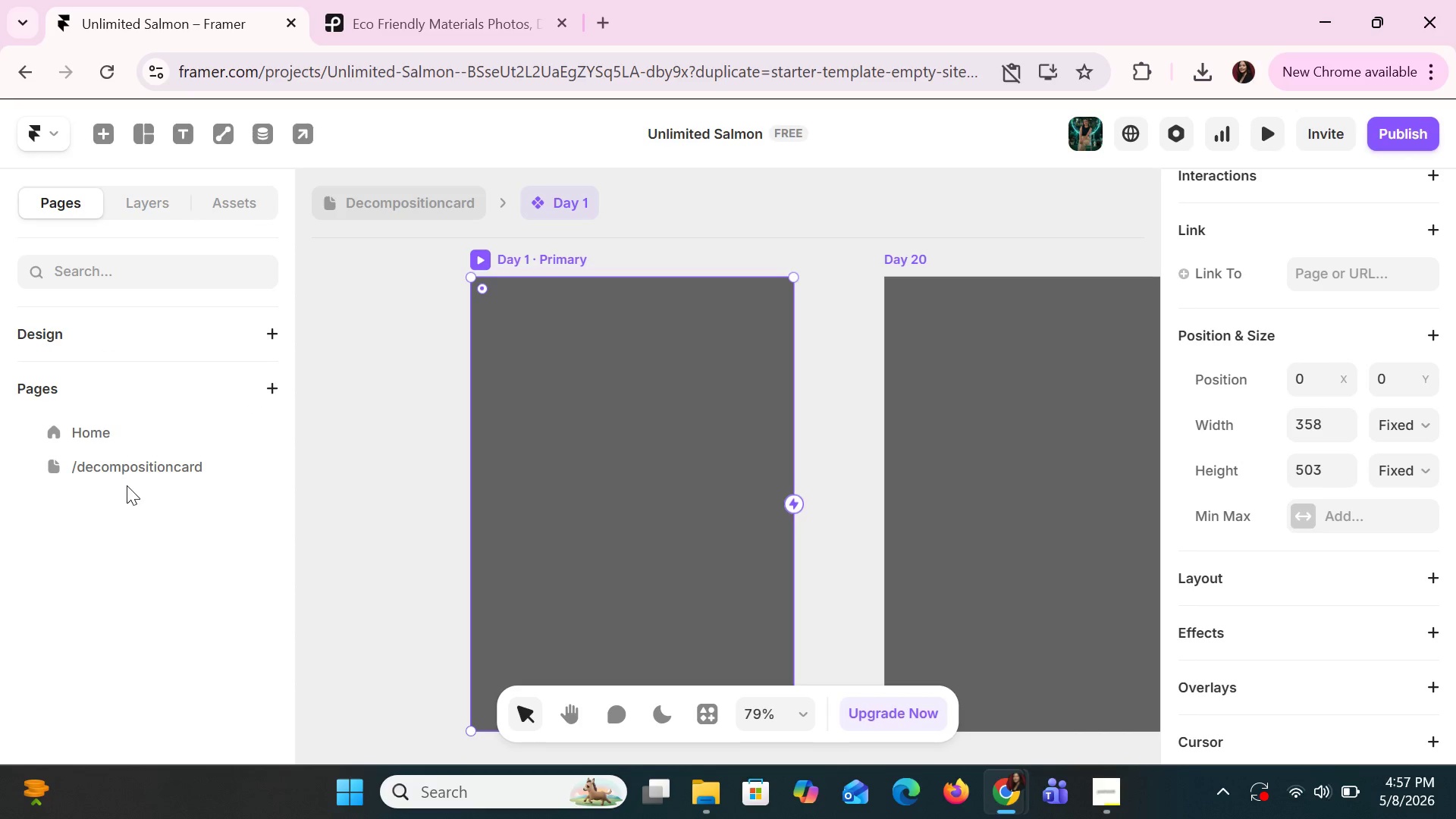 
left_click([123, 472])
 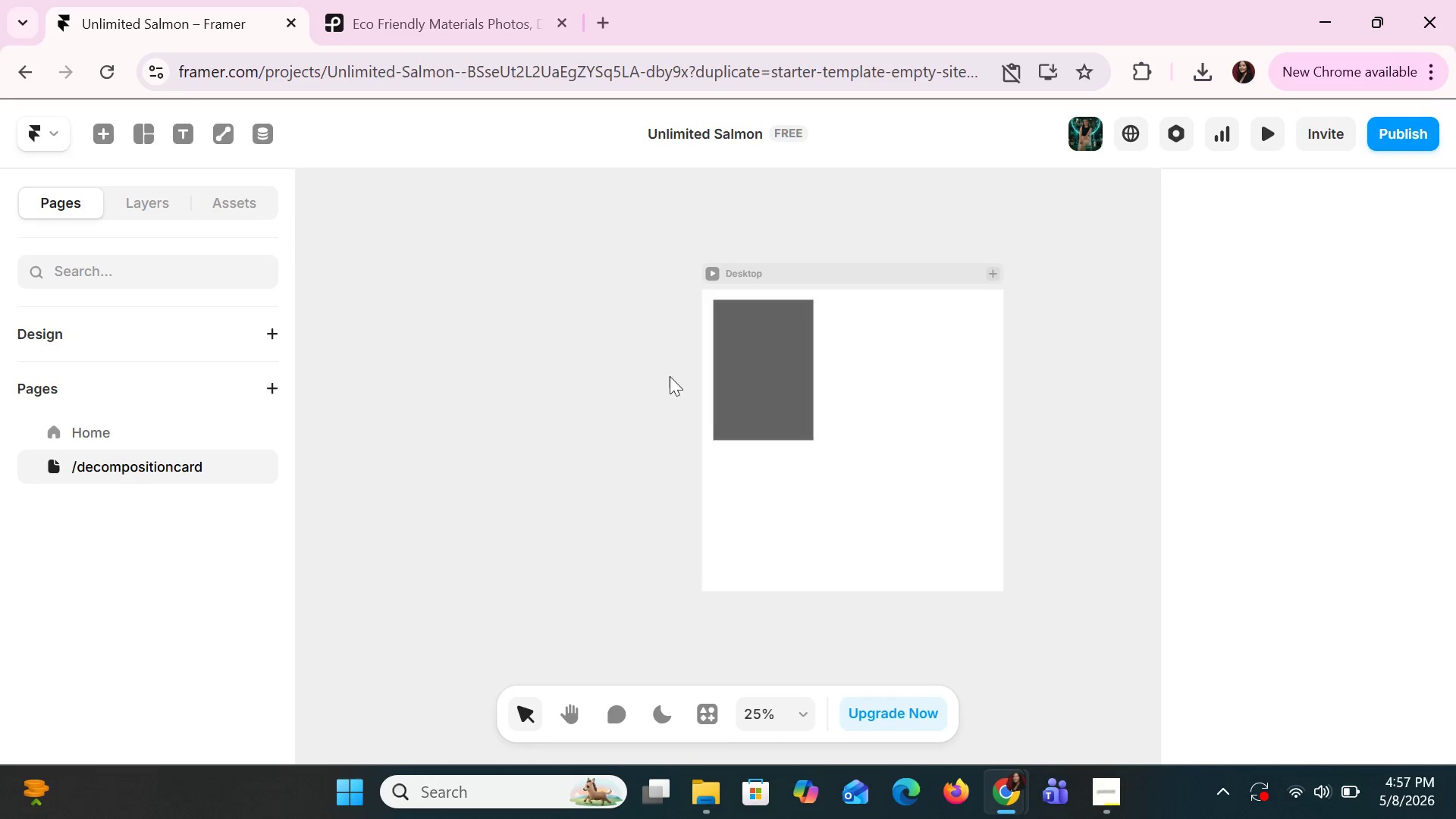 
left_click([800, 397])
 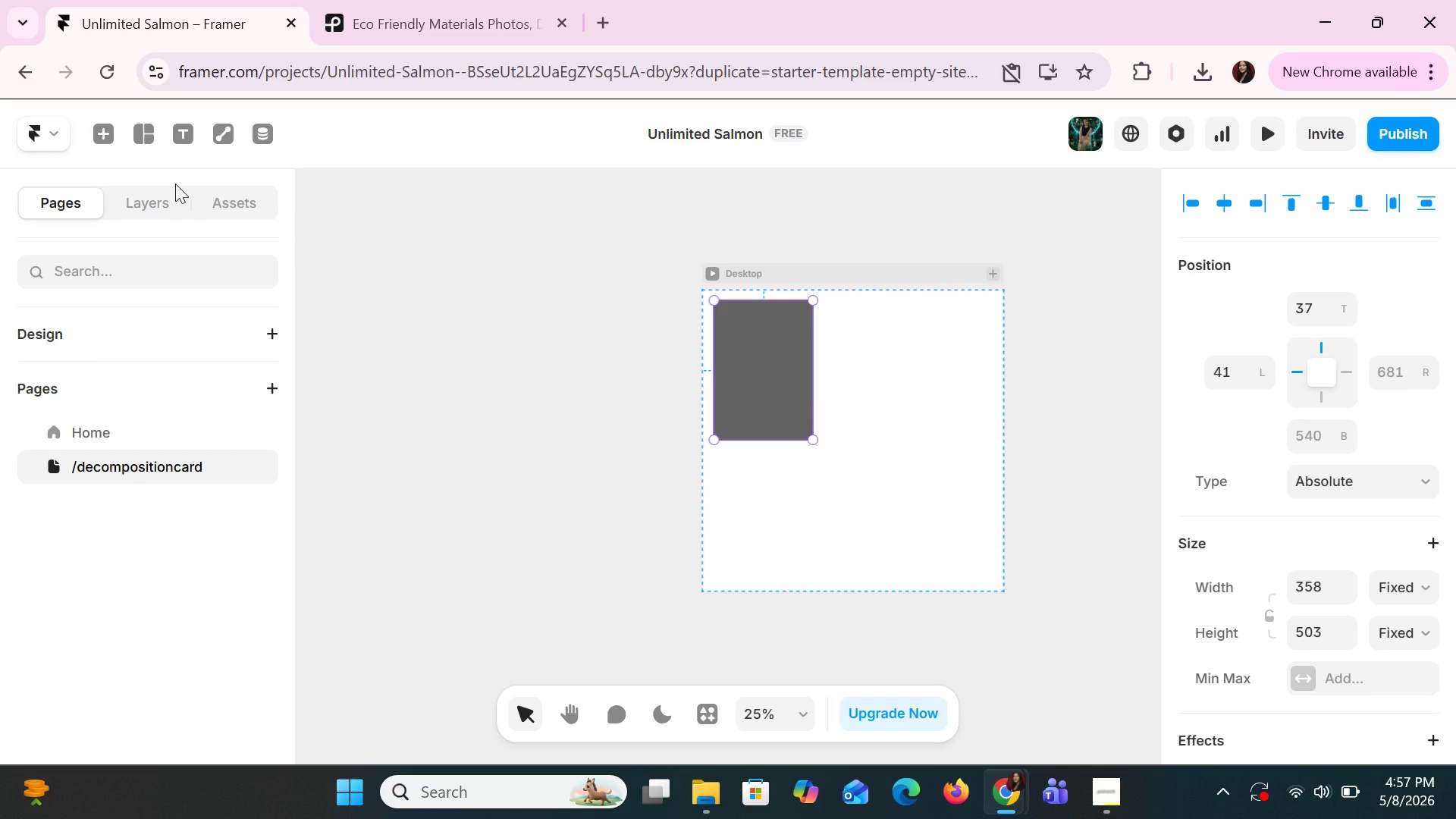 
left_click([153, 209])
 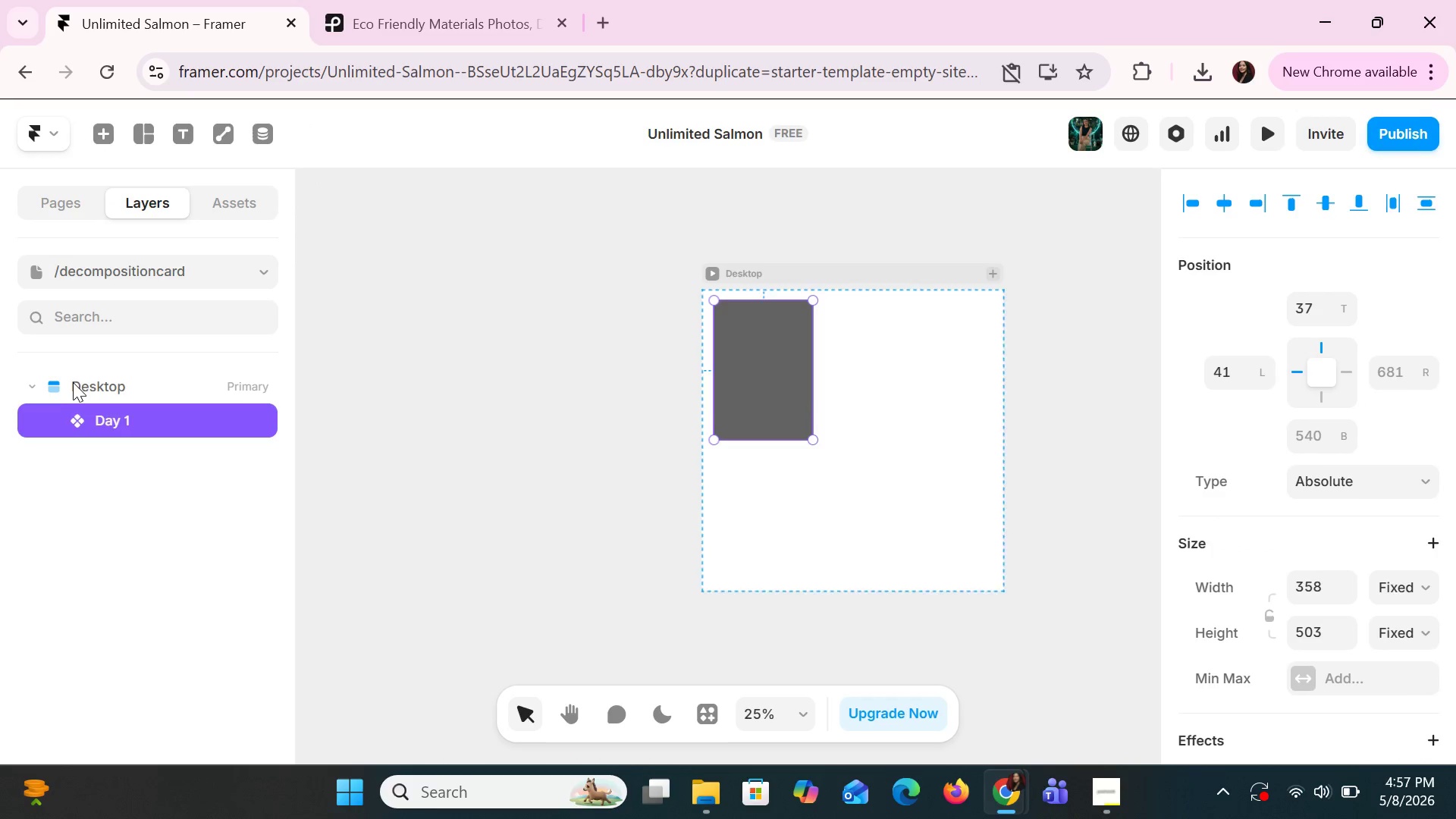 
left_click([73, 391])
 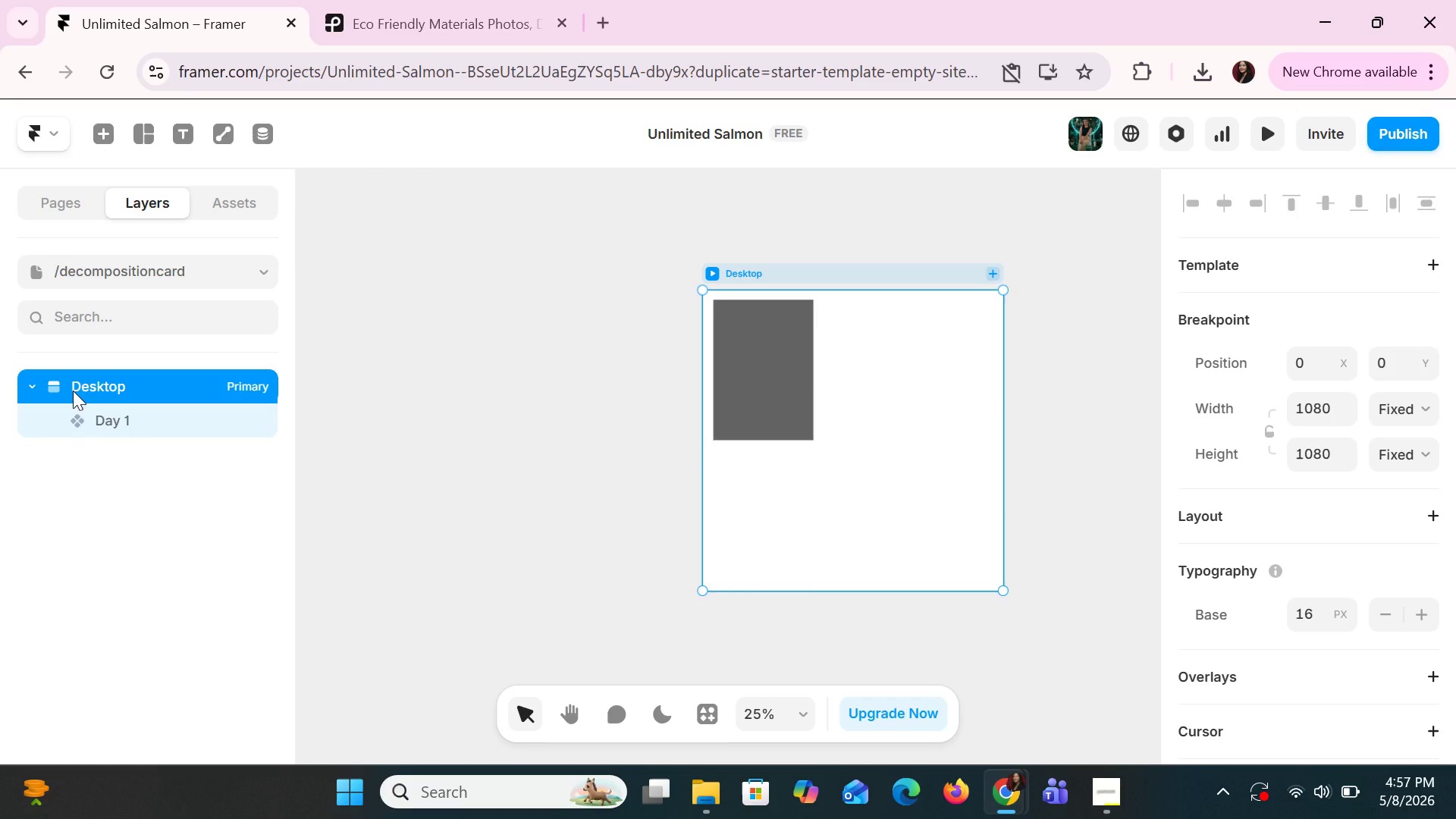 
right_click([73, 391])
 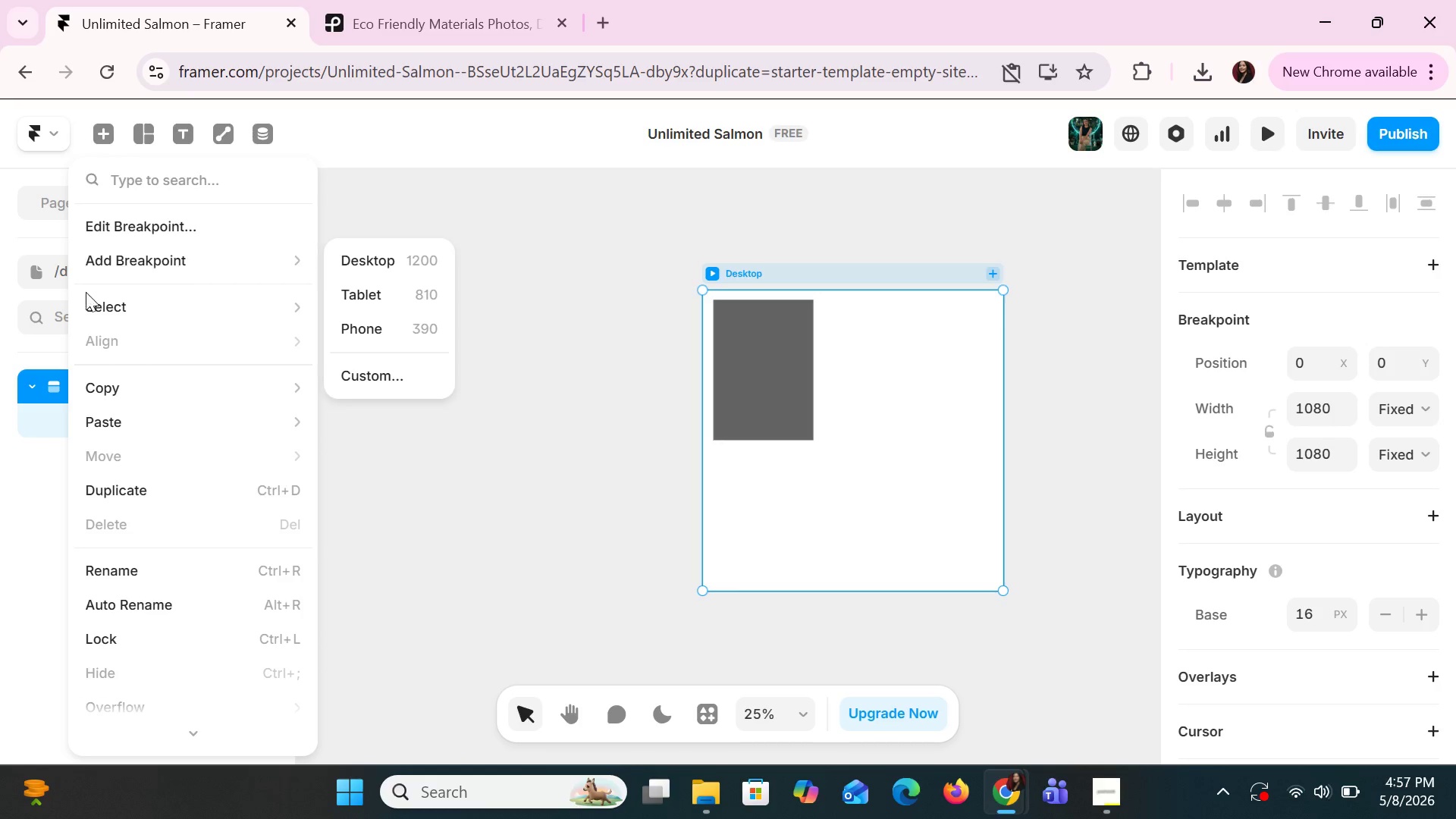 
left_click([54, 130])
 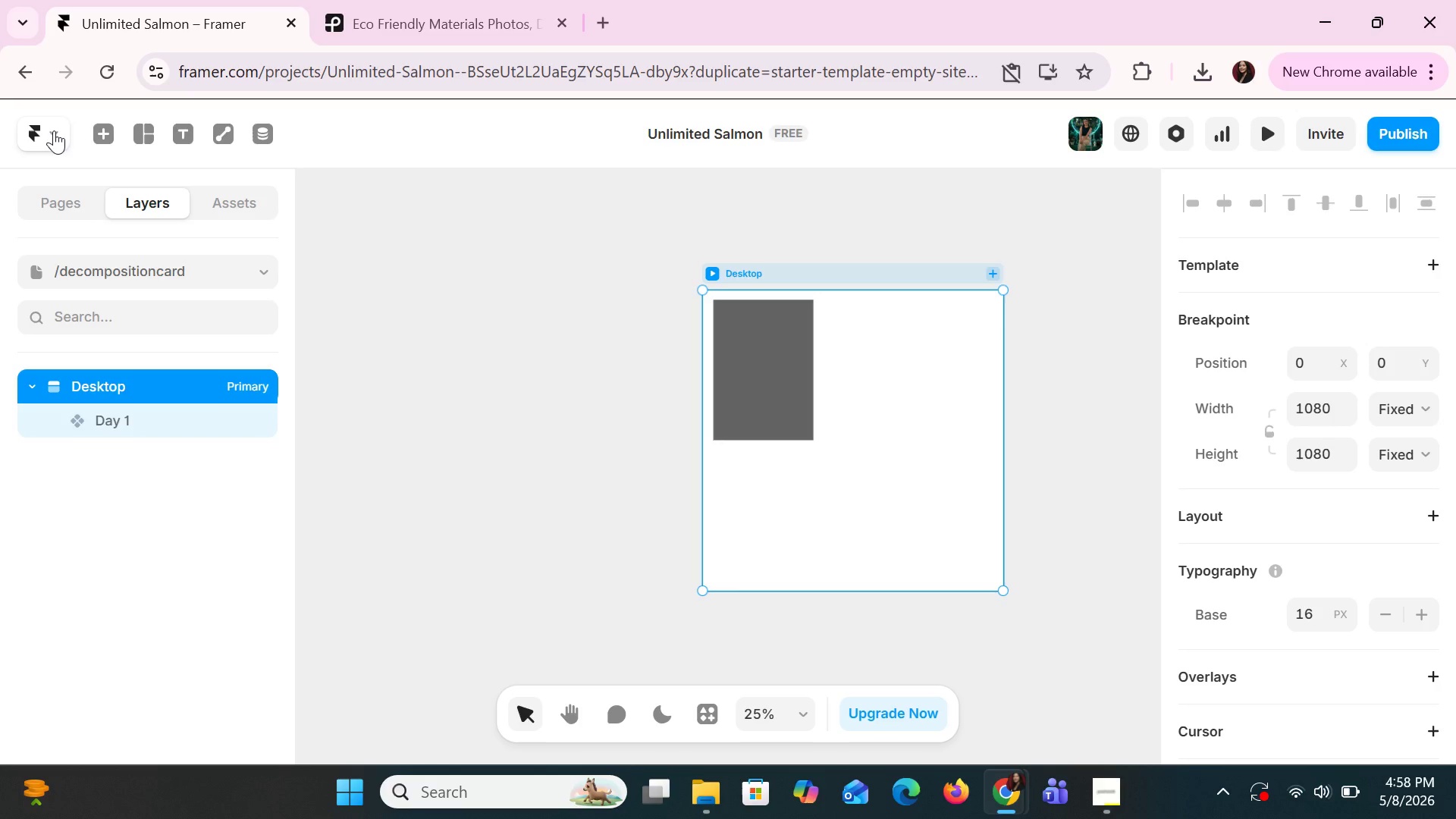 
left_click([54, 130])
 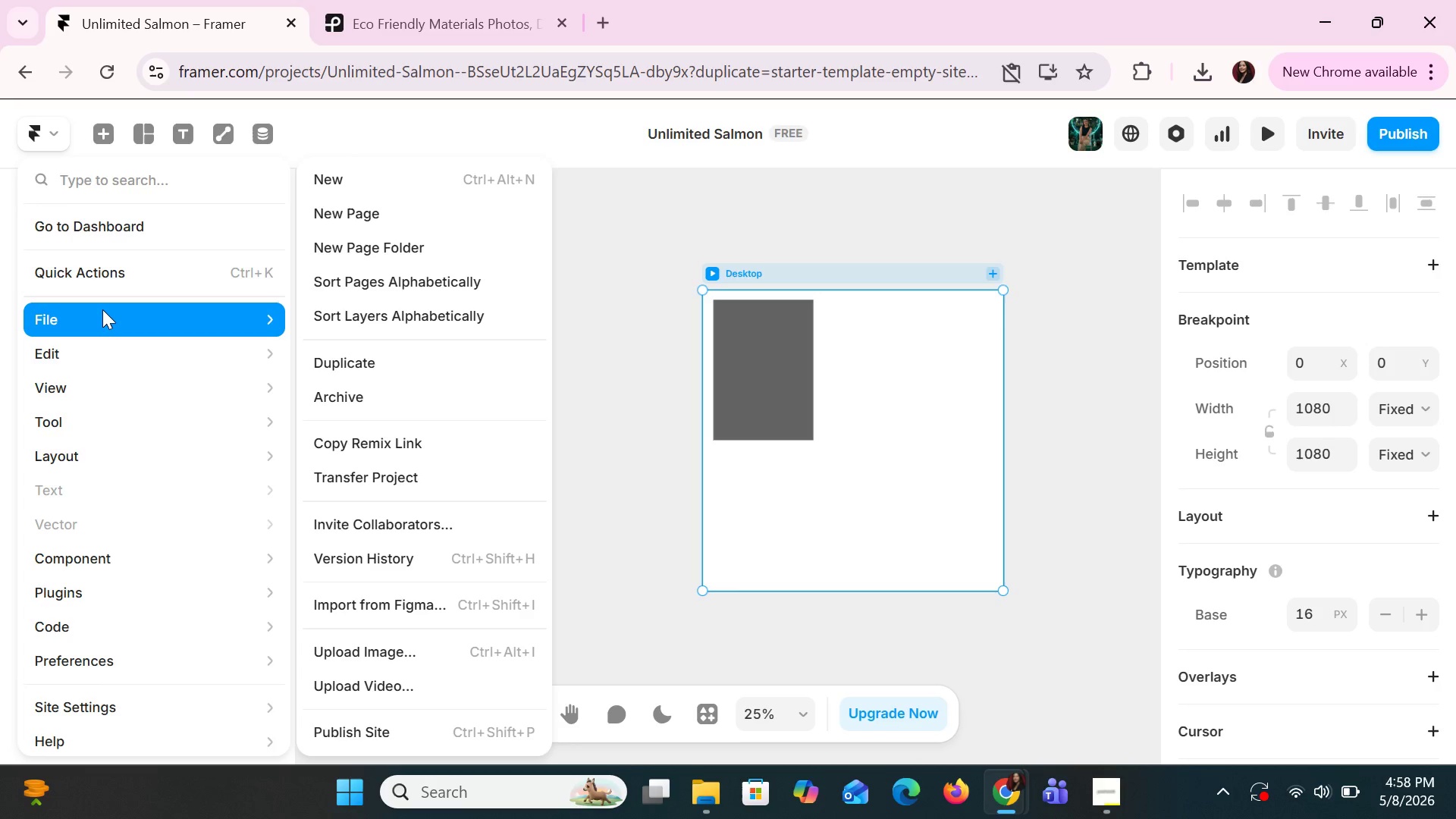 
left_click([673, 209])
 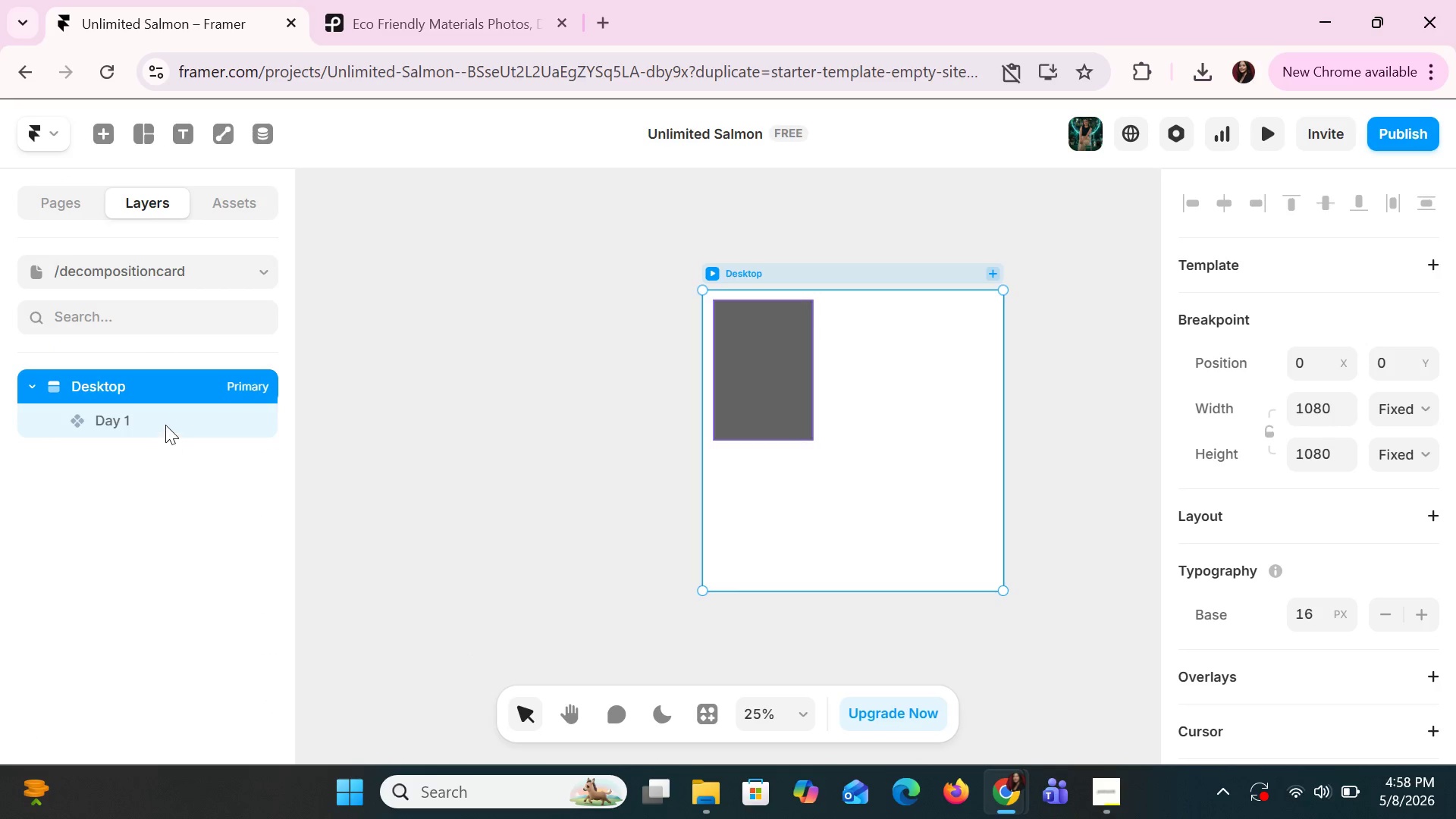 
left_click([165, 425])
 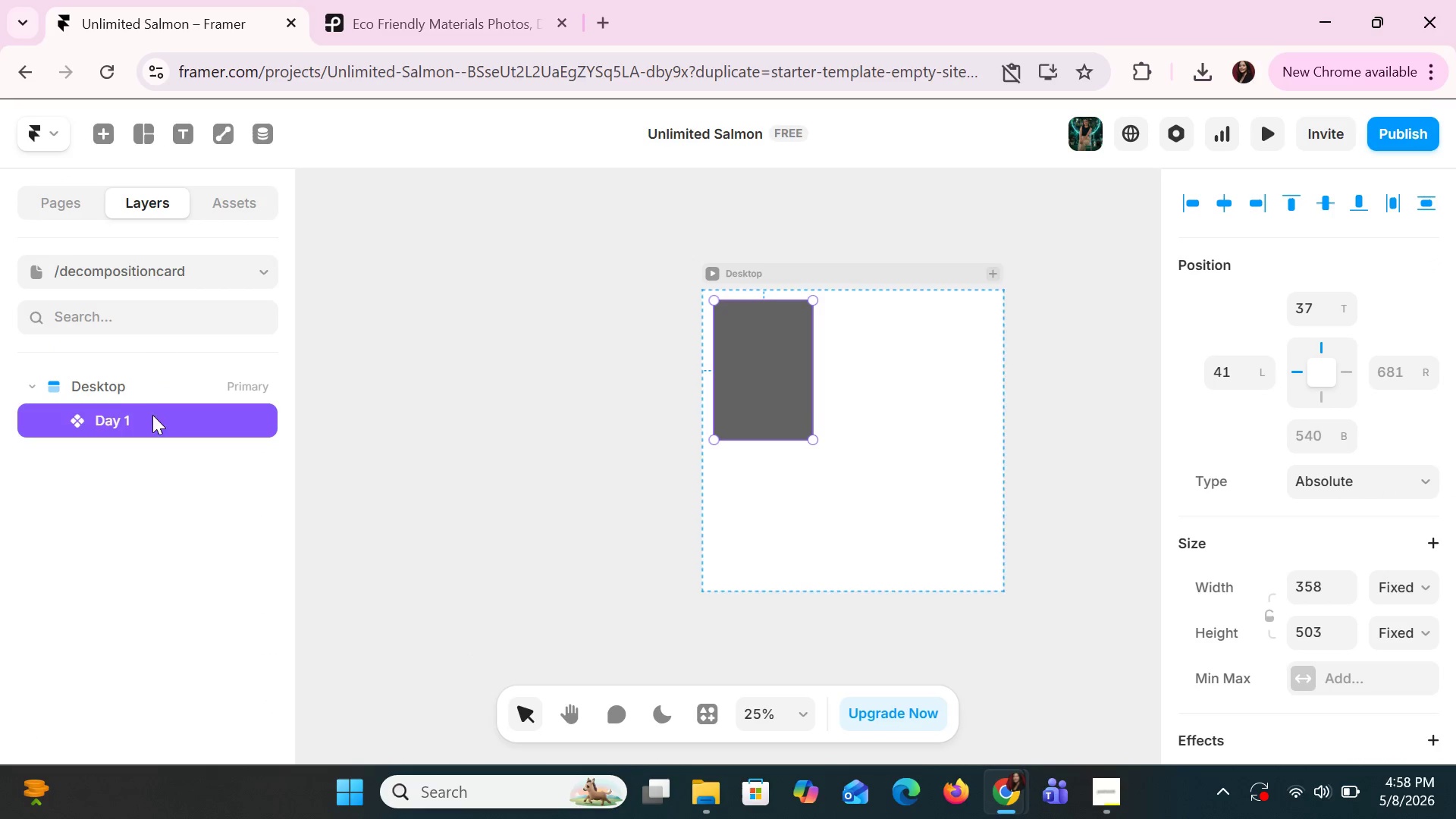 
left_click([132, 389])
 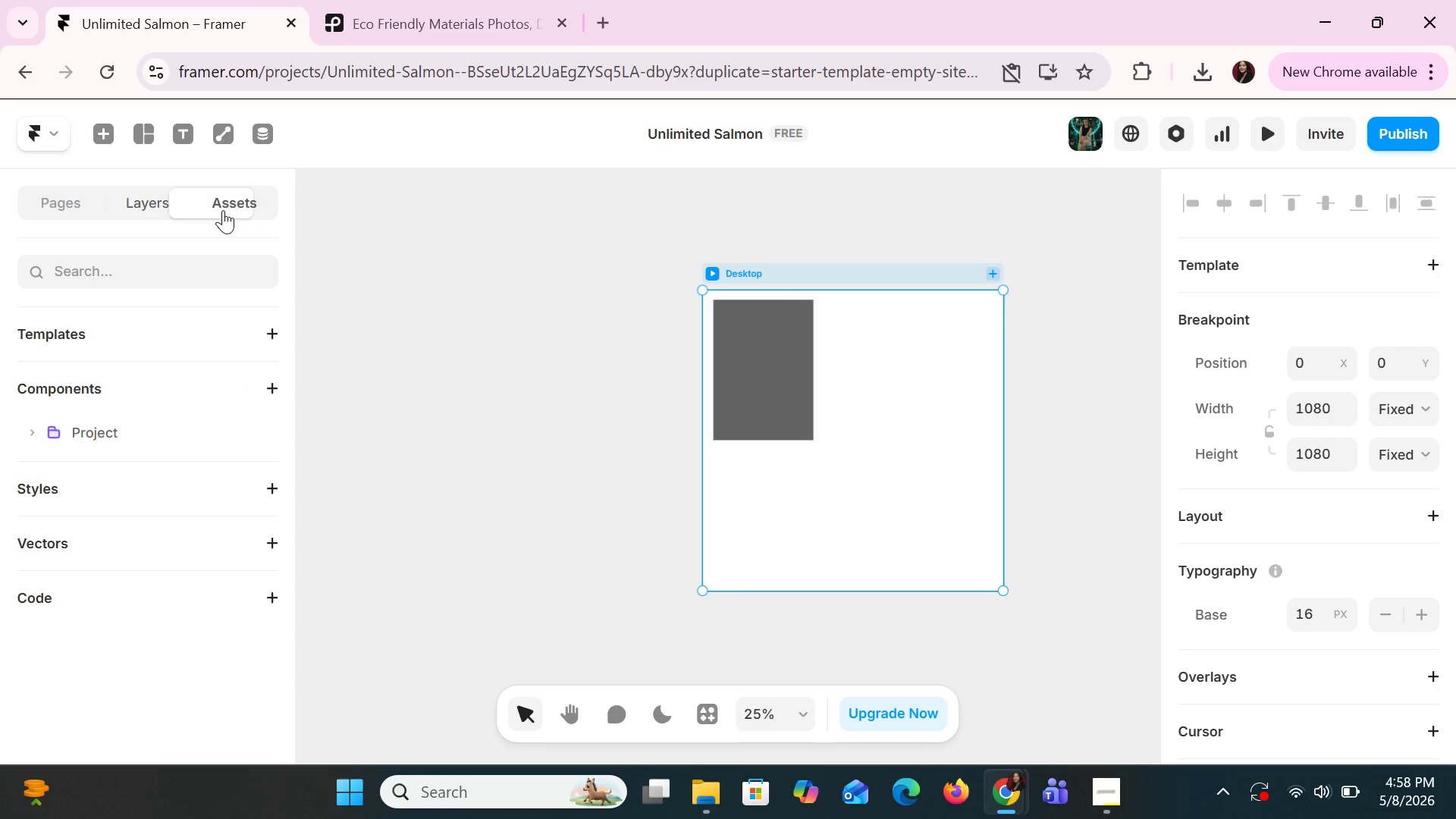 
left_click([174, 203])
 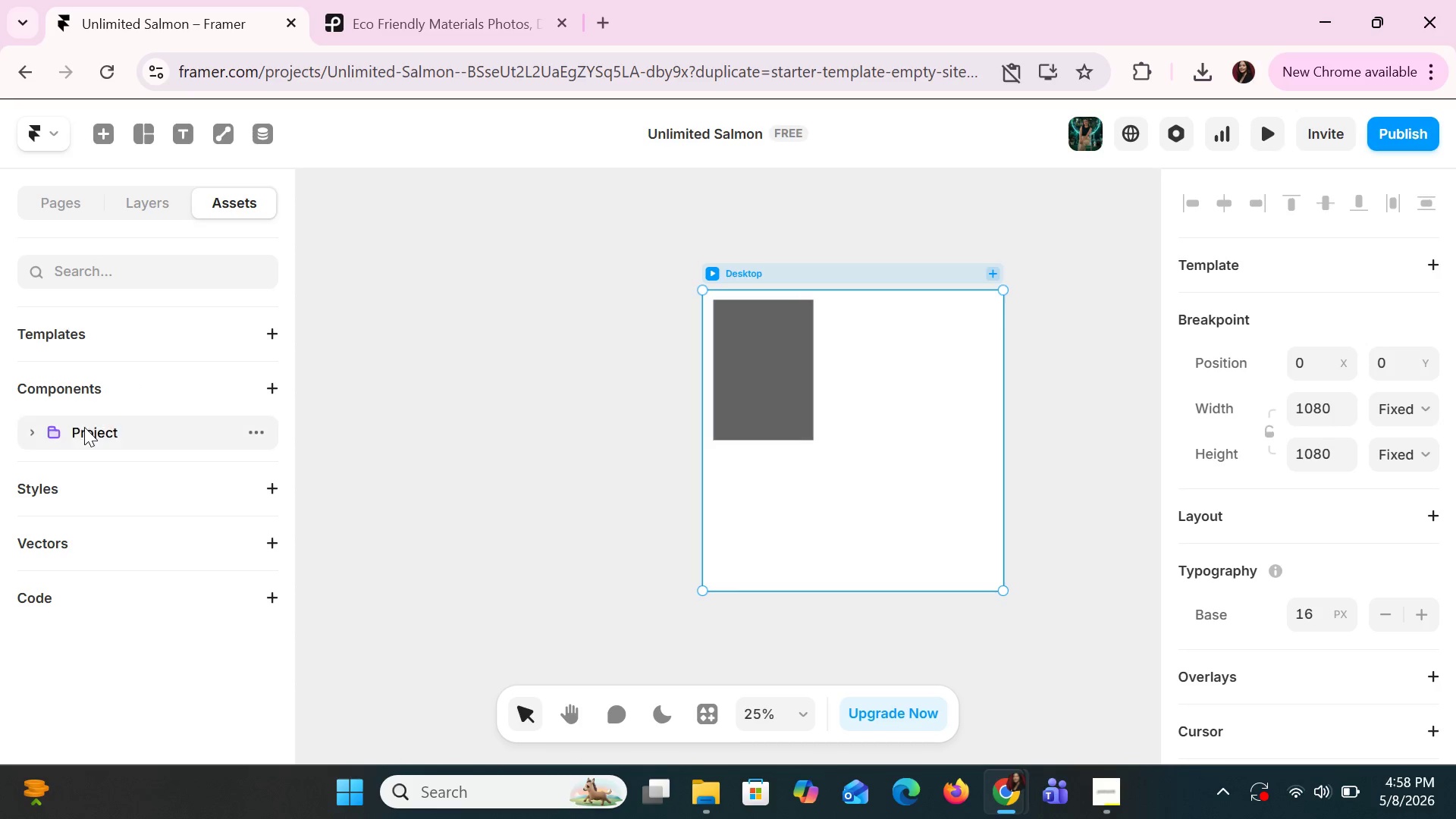 
double_click([84, 427])
 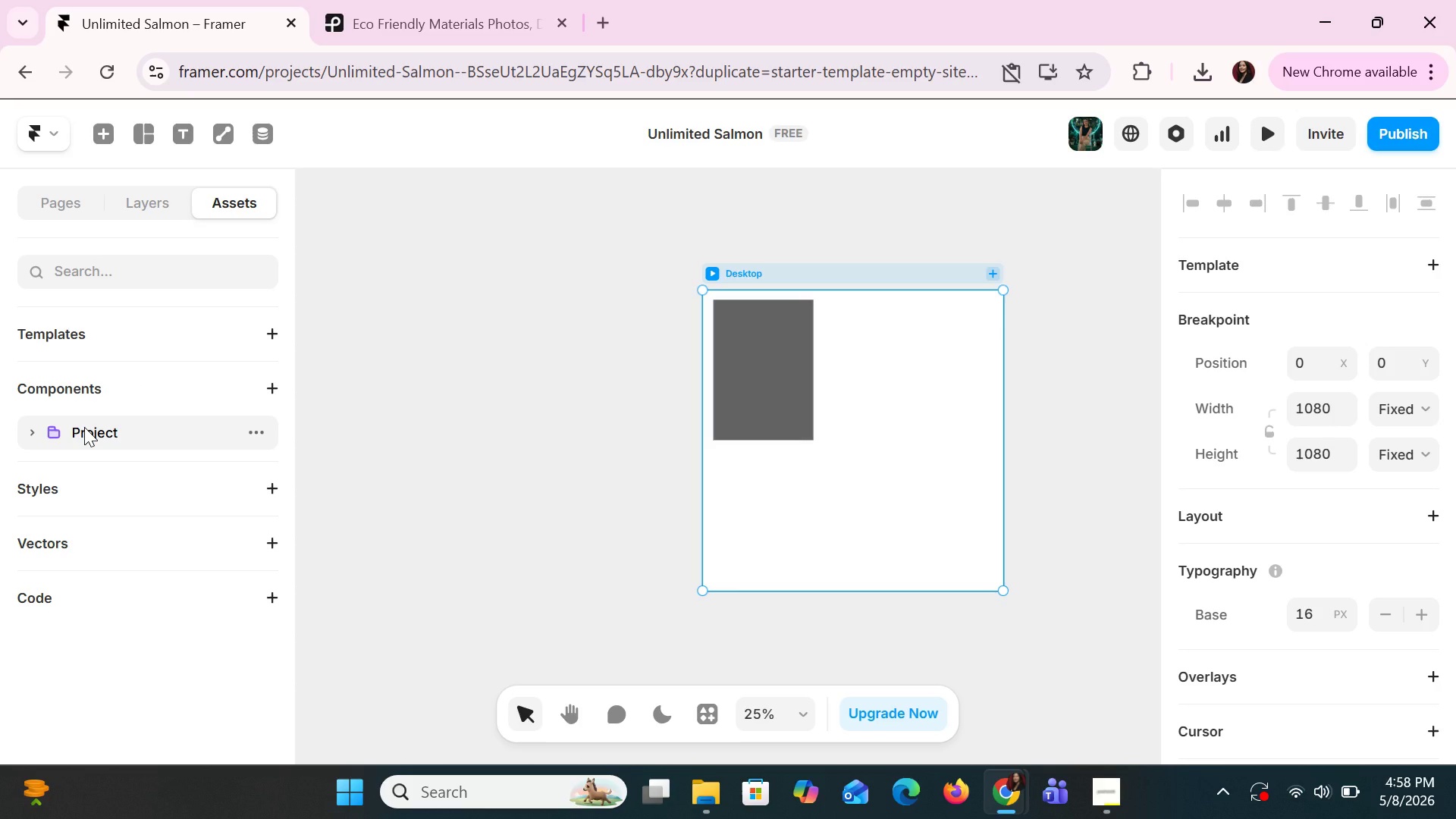 
triple_click([84, 427])
 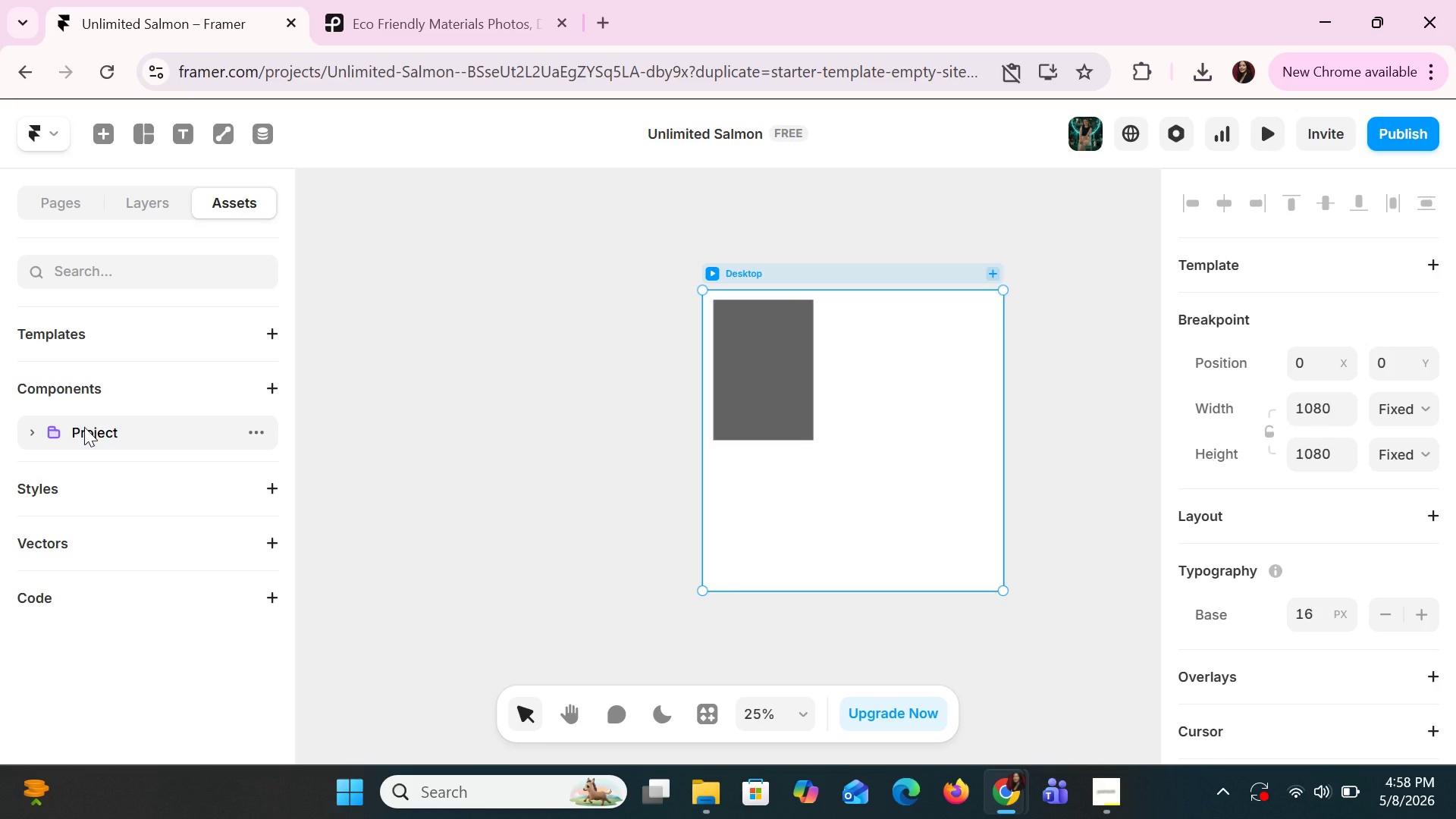 
triple_click([84, 427])
 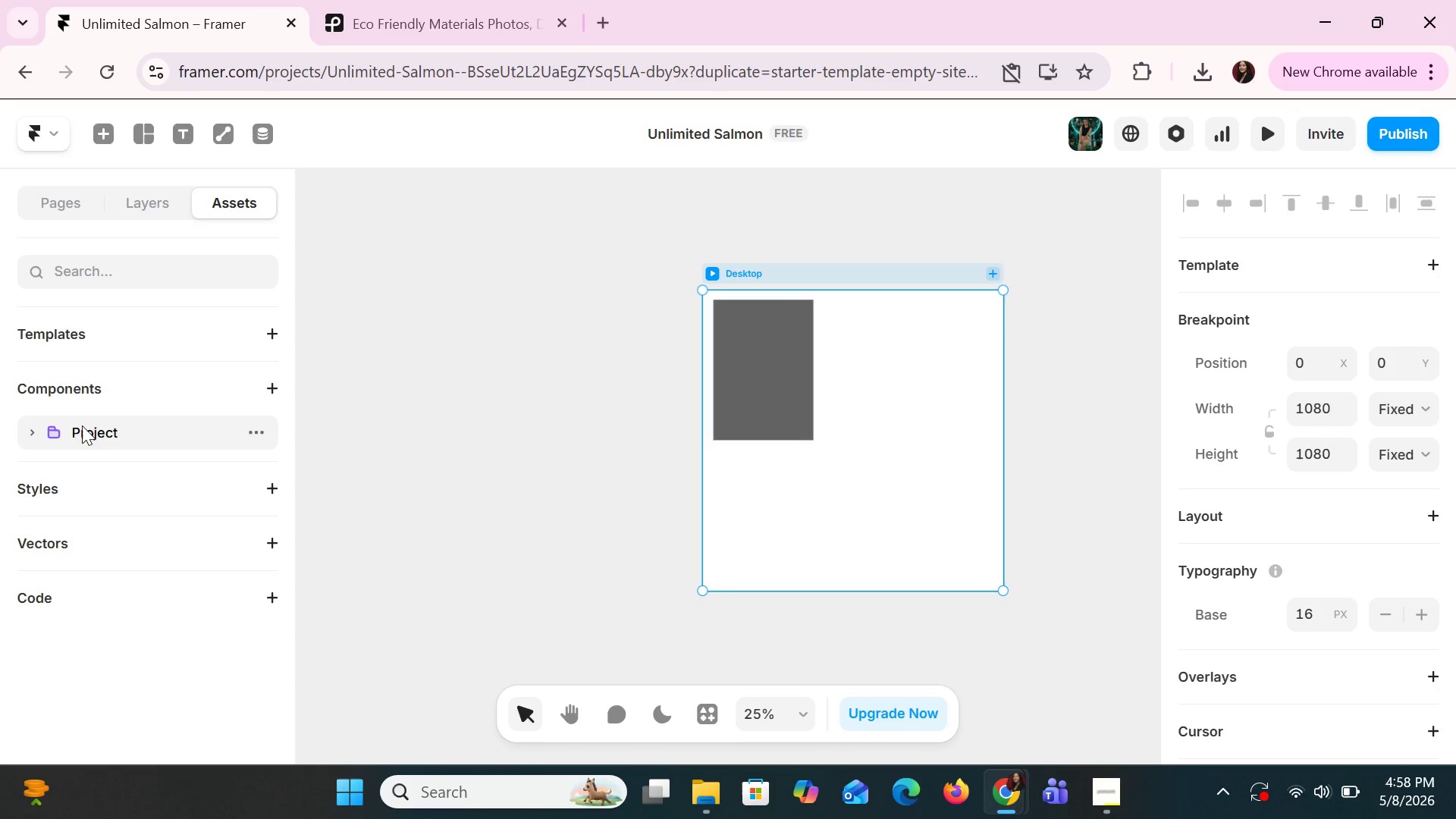 
triple_click([82, 425])
 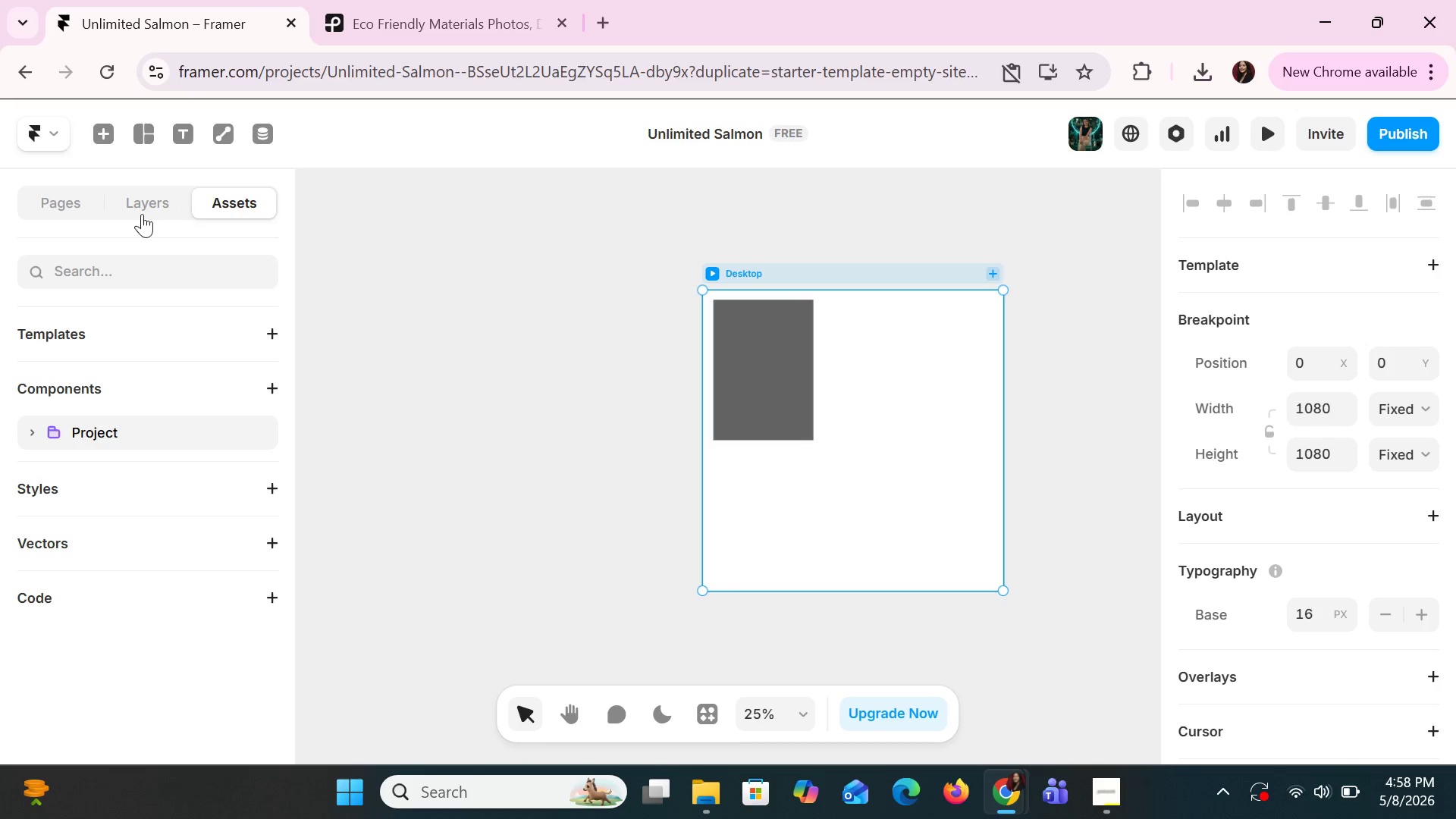 
left_click([144, 208])
 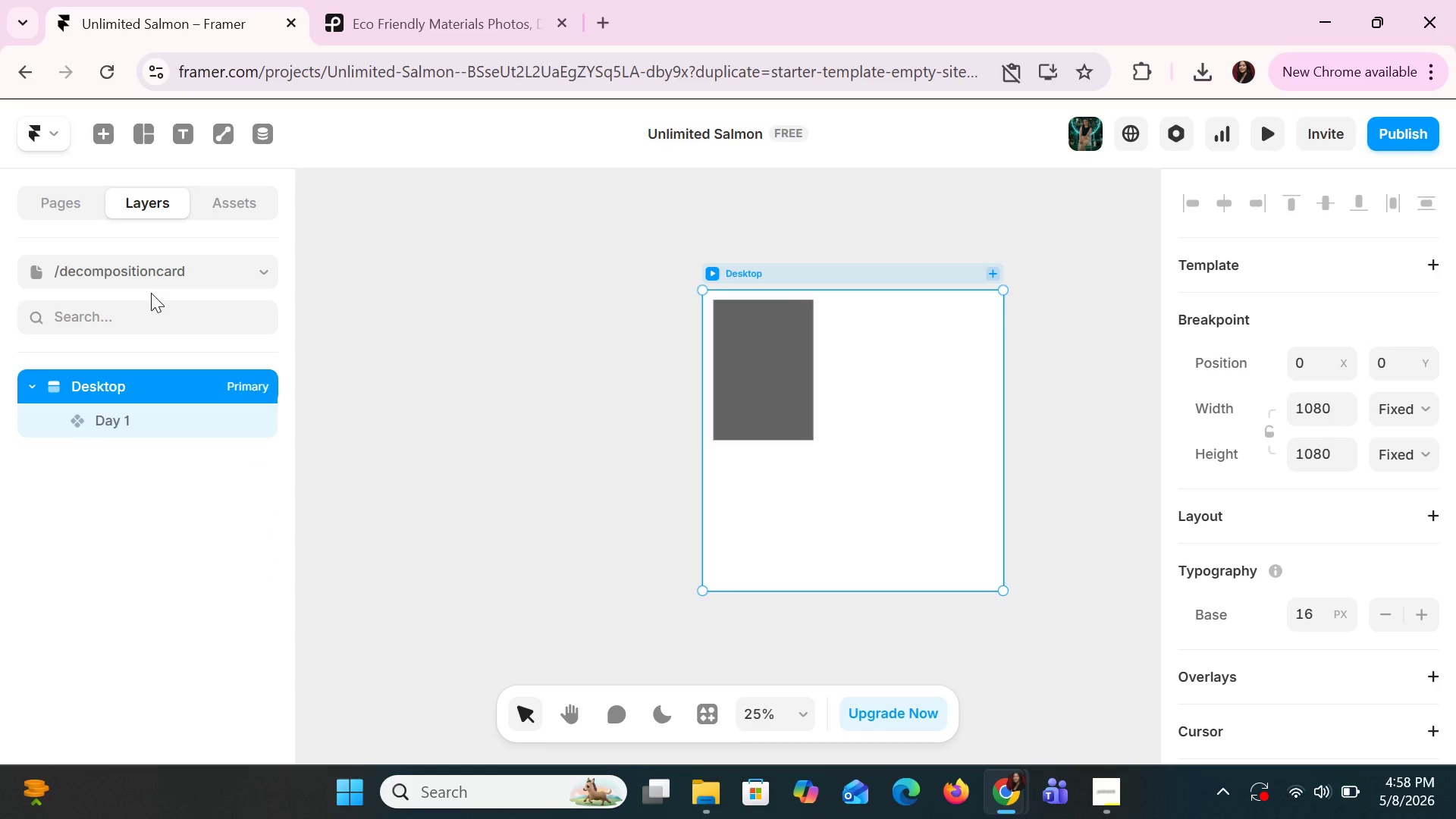 
key(Control+Z)
 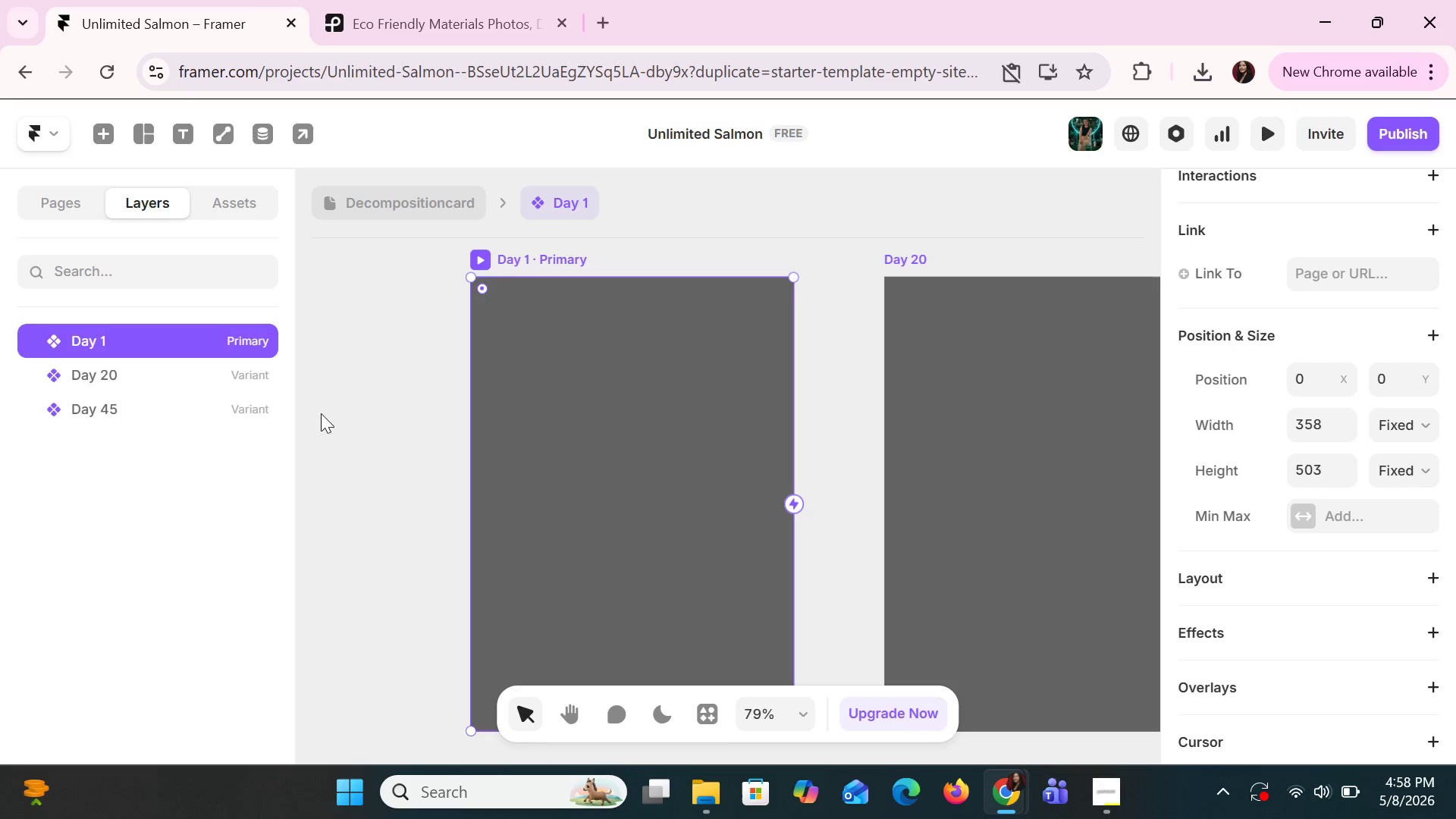 
scroll: coordinate [27, 419], scroll_direction: up, amount: 5.0
 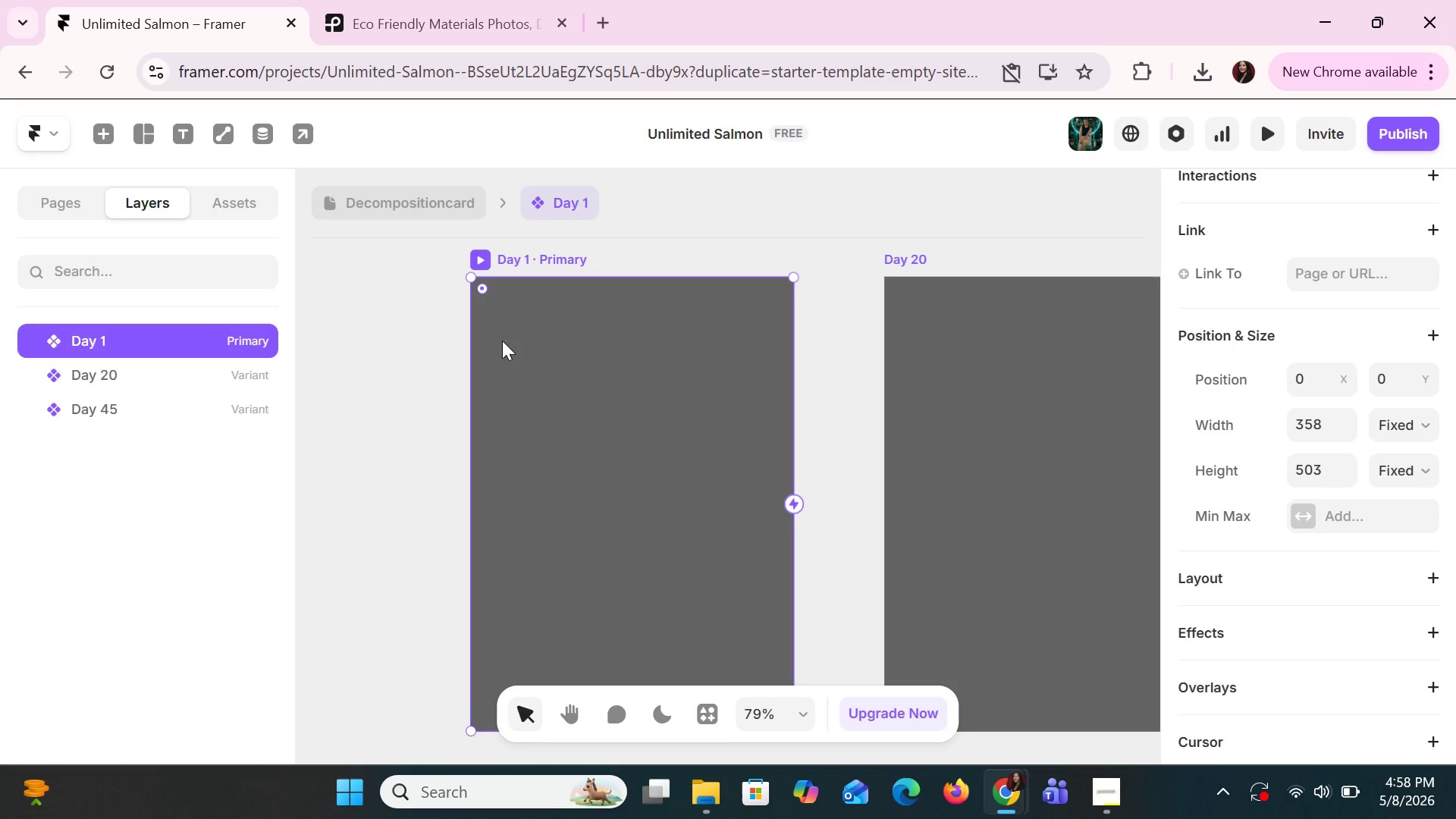 
left_click([502, 340])
 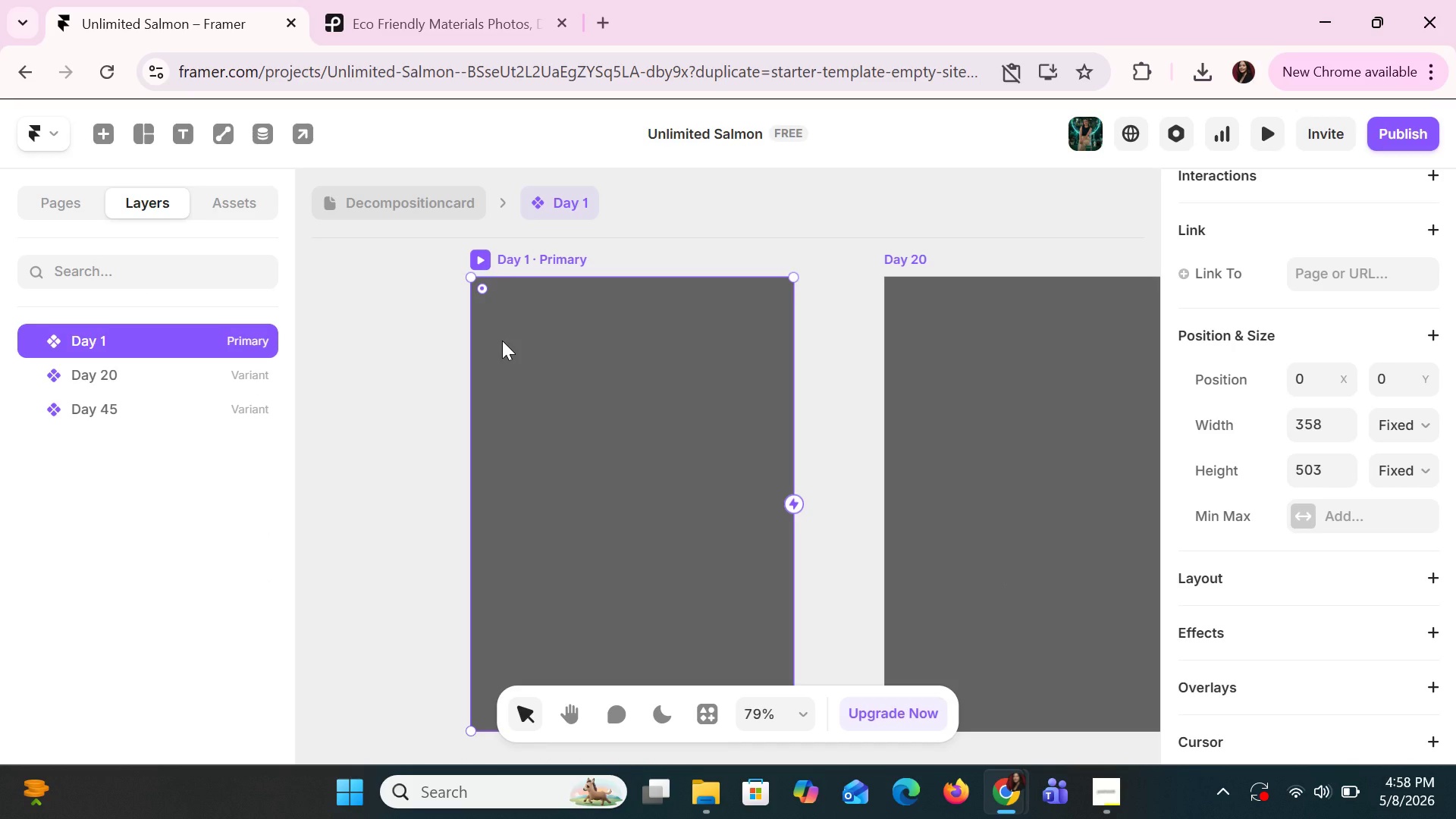 
key(A)
 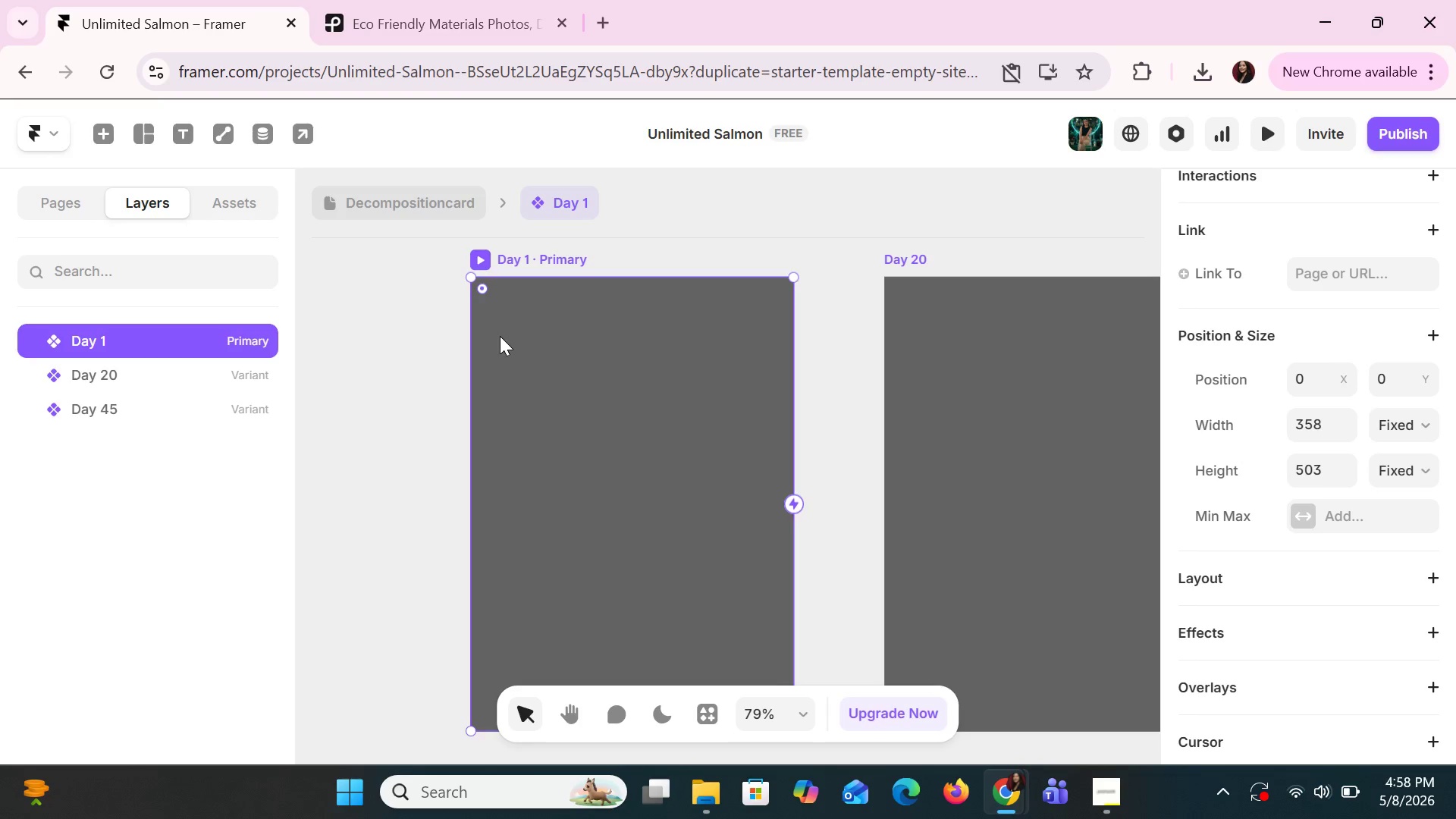 
left_click_drag(start_coordinate=[500, 336], to_coordinate=[541, 366])
 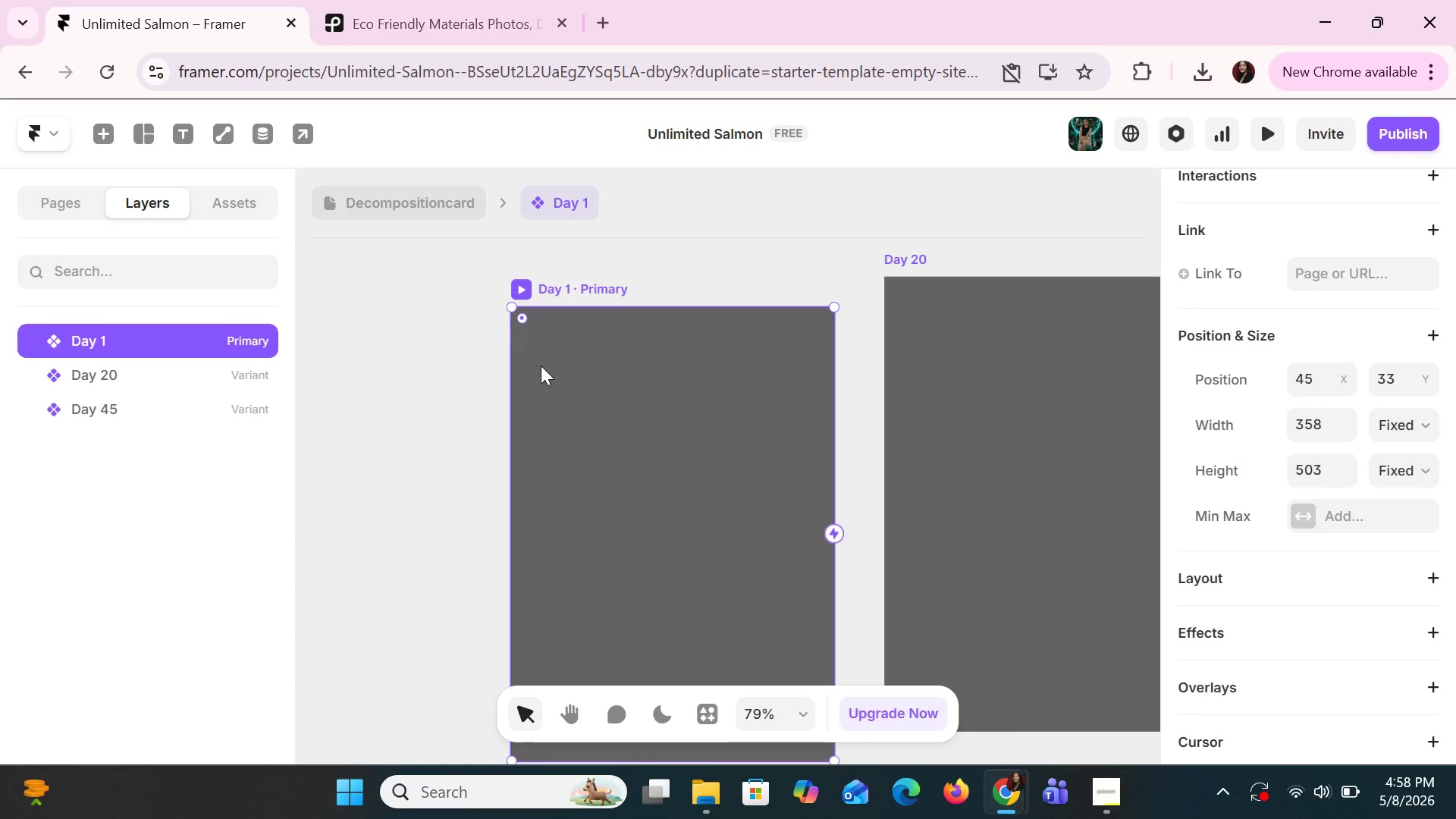 
key(Control+Z)
 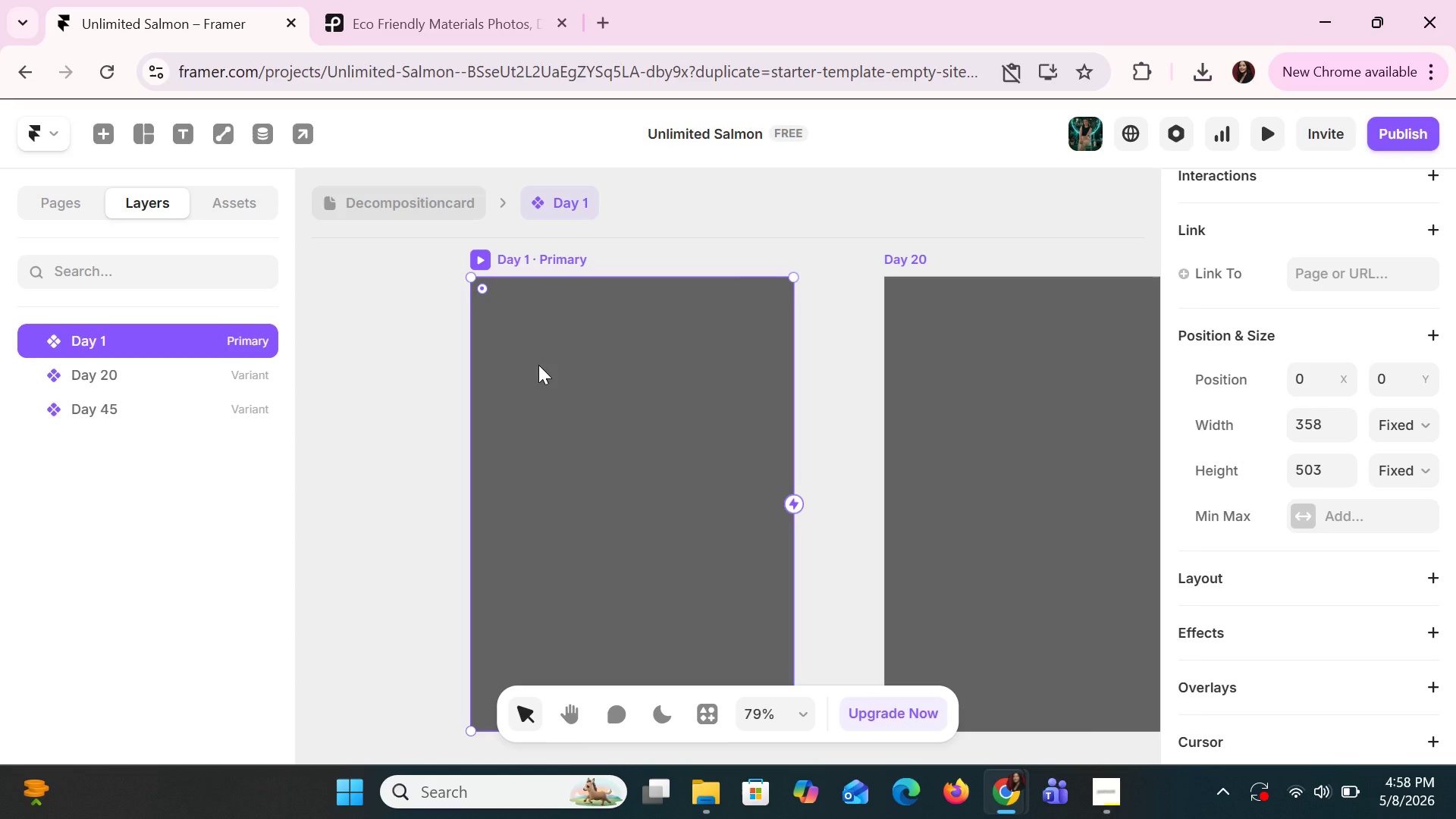 
wait(8.64)
 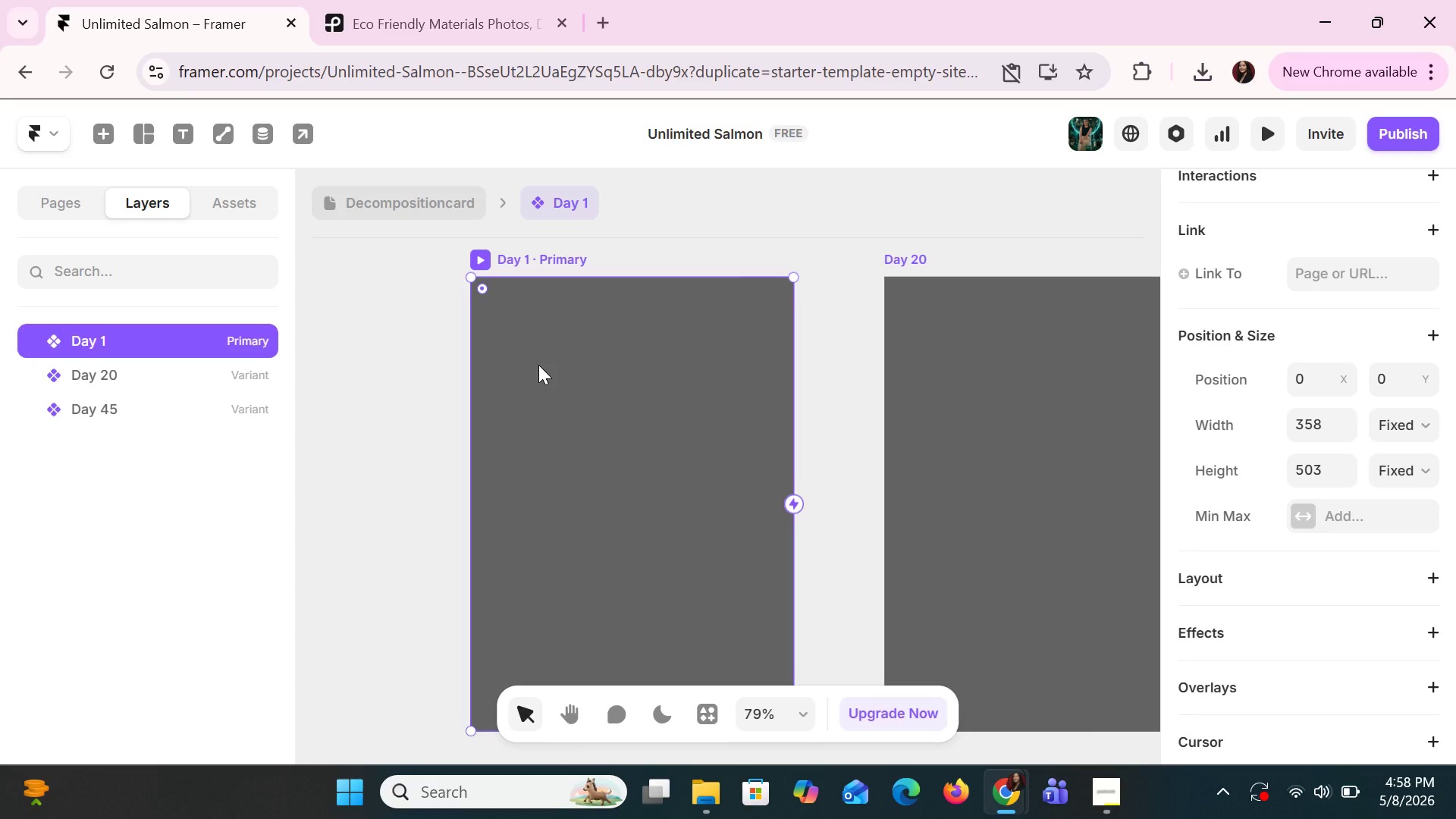 
key(Shift+A)
 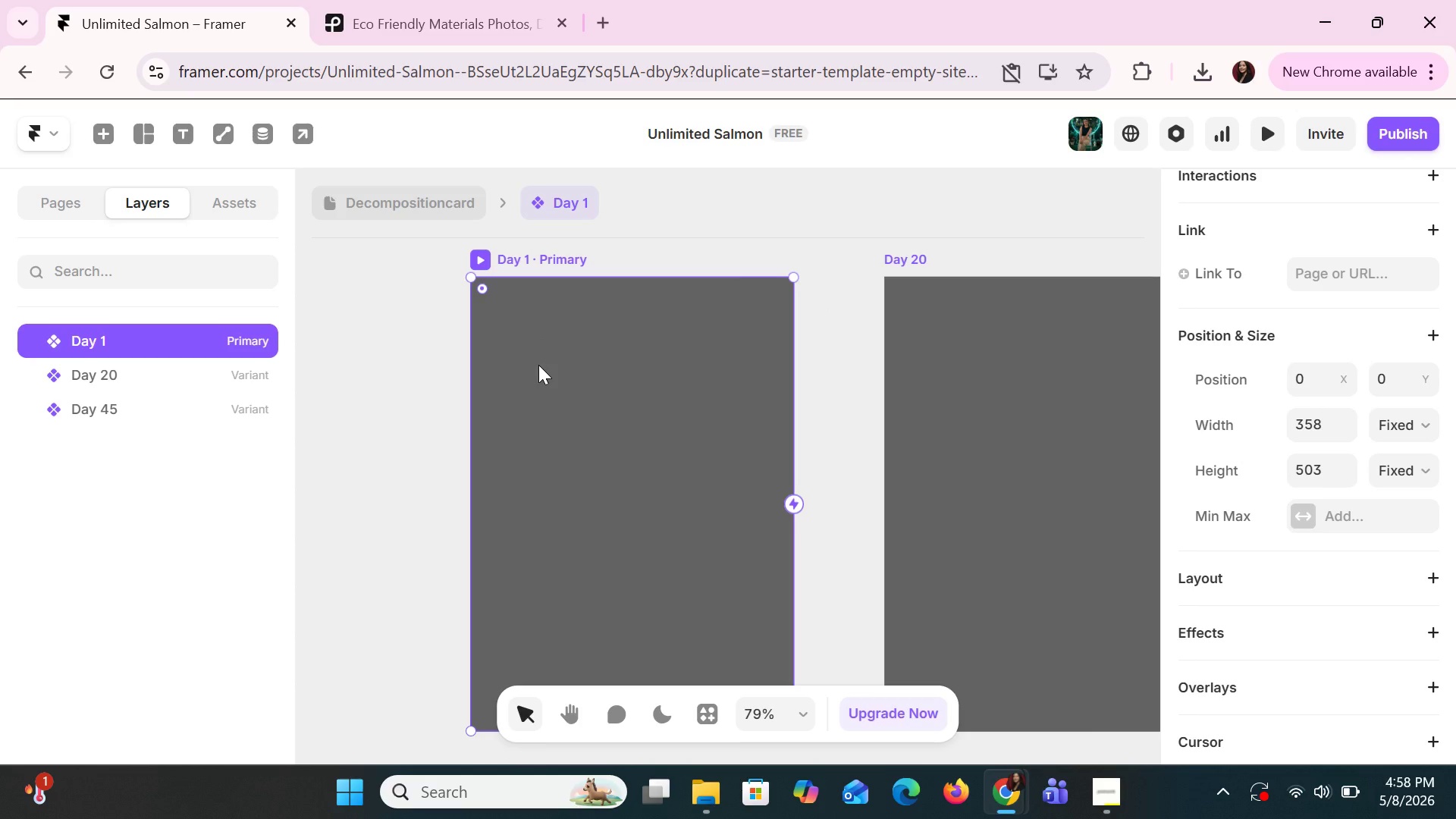 
key(Control+A)
 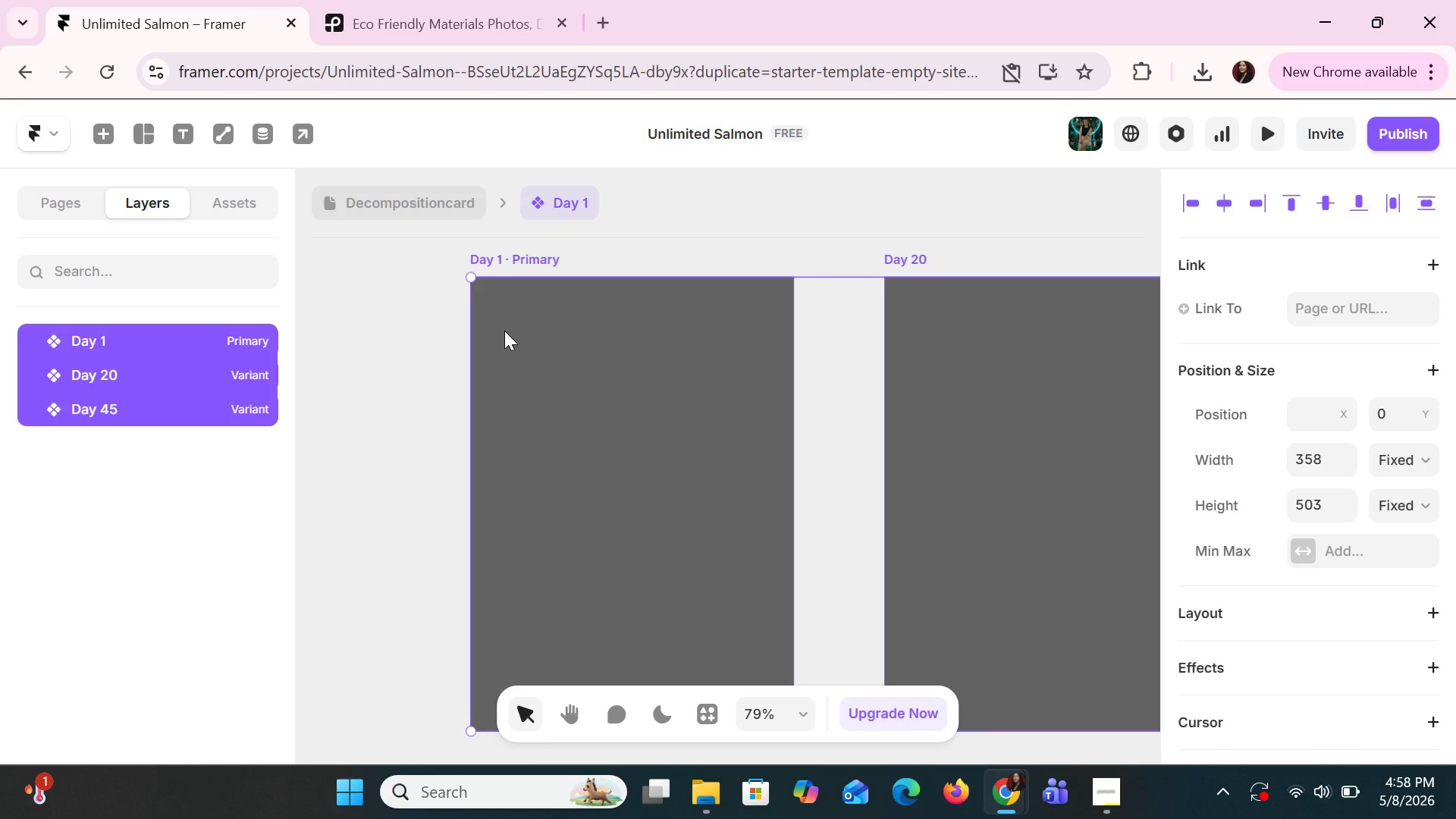 
left_click_drag(start_coordinate=[504, 331], to_coordinate=[416, 330])
 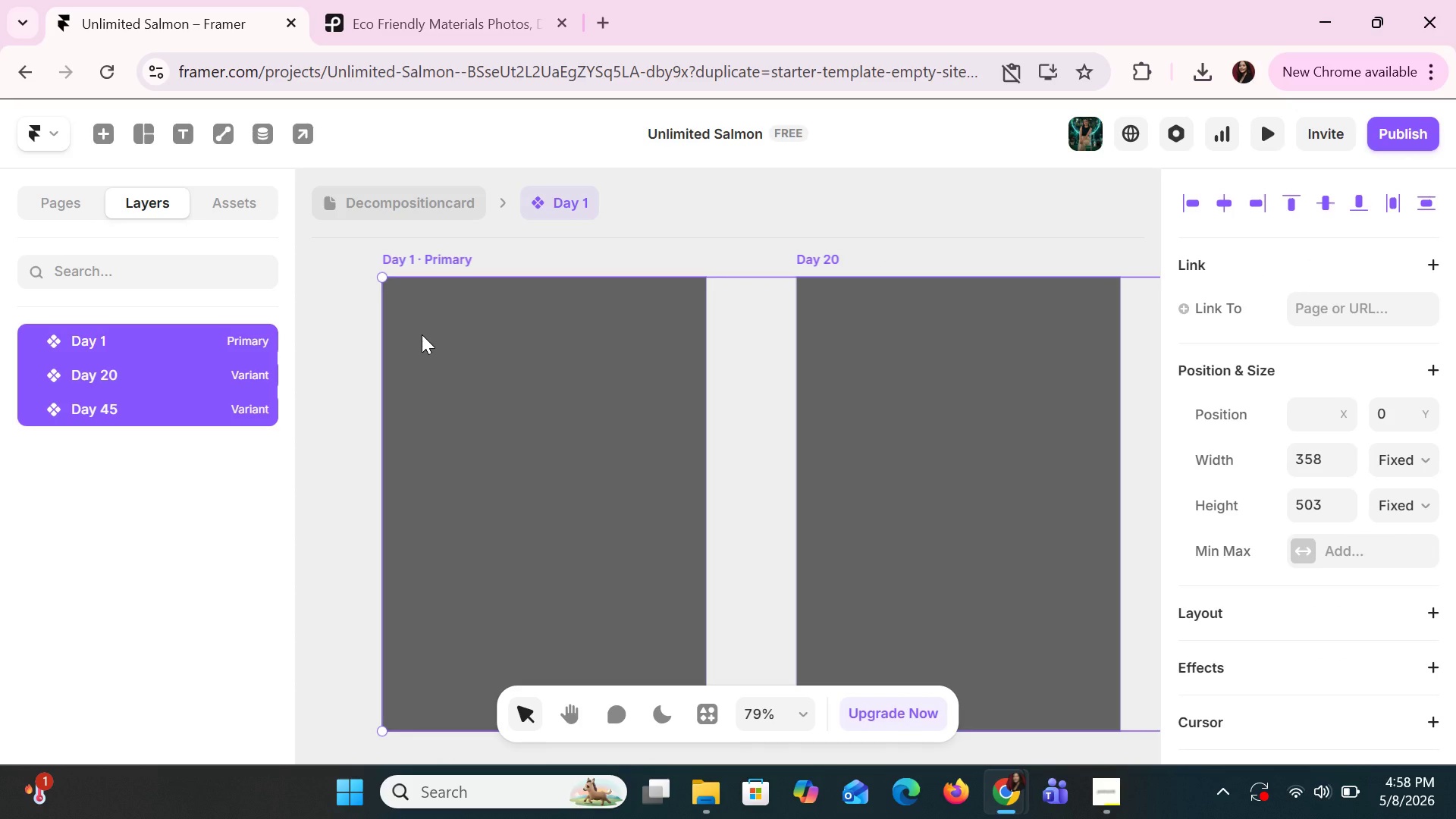 
left_click([422, 334])
 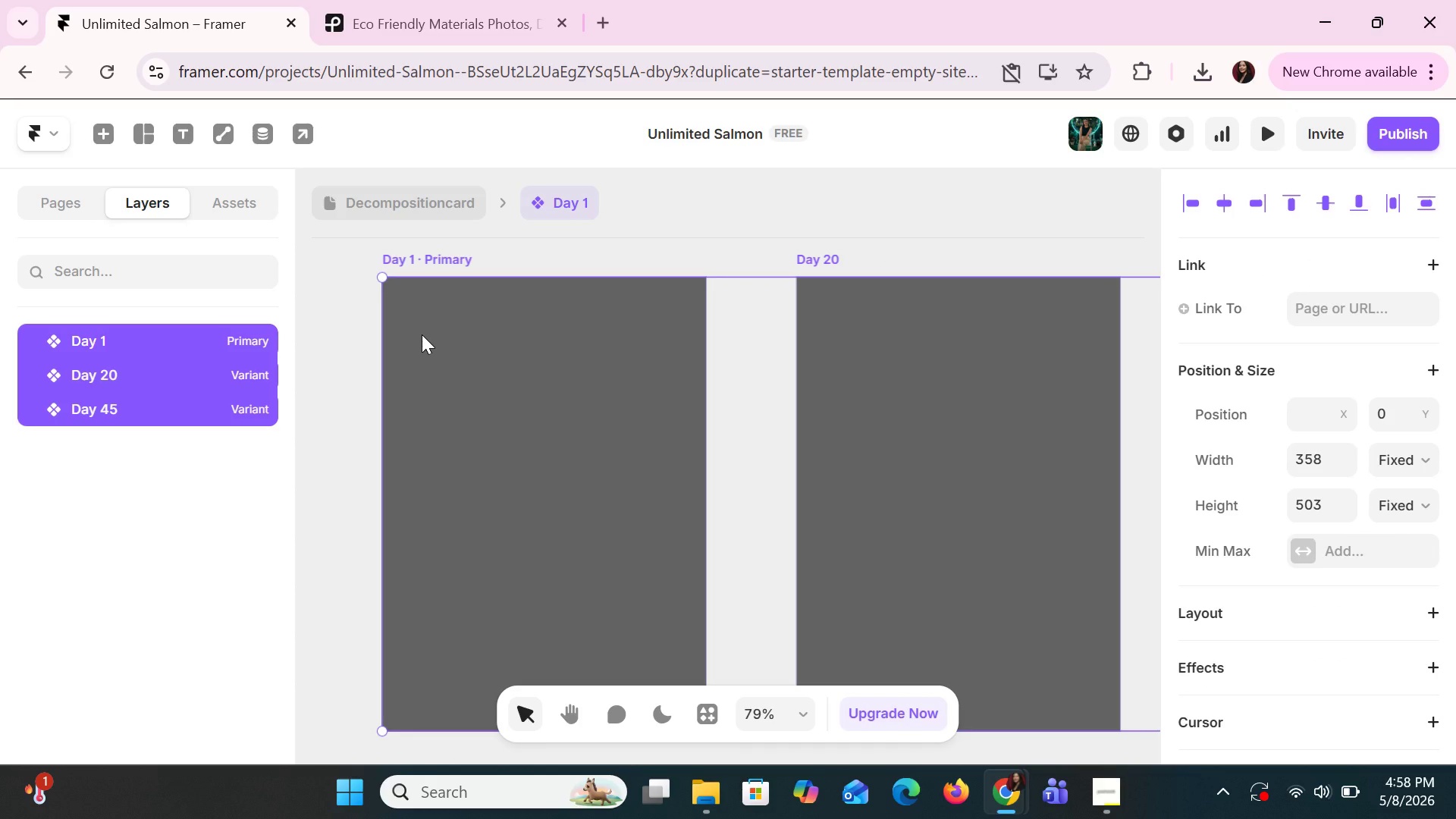 
key(Escape)
 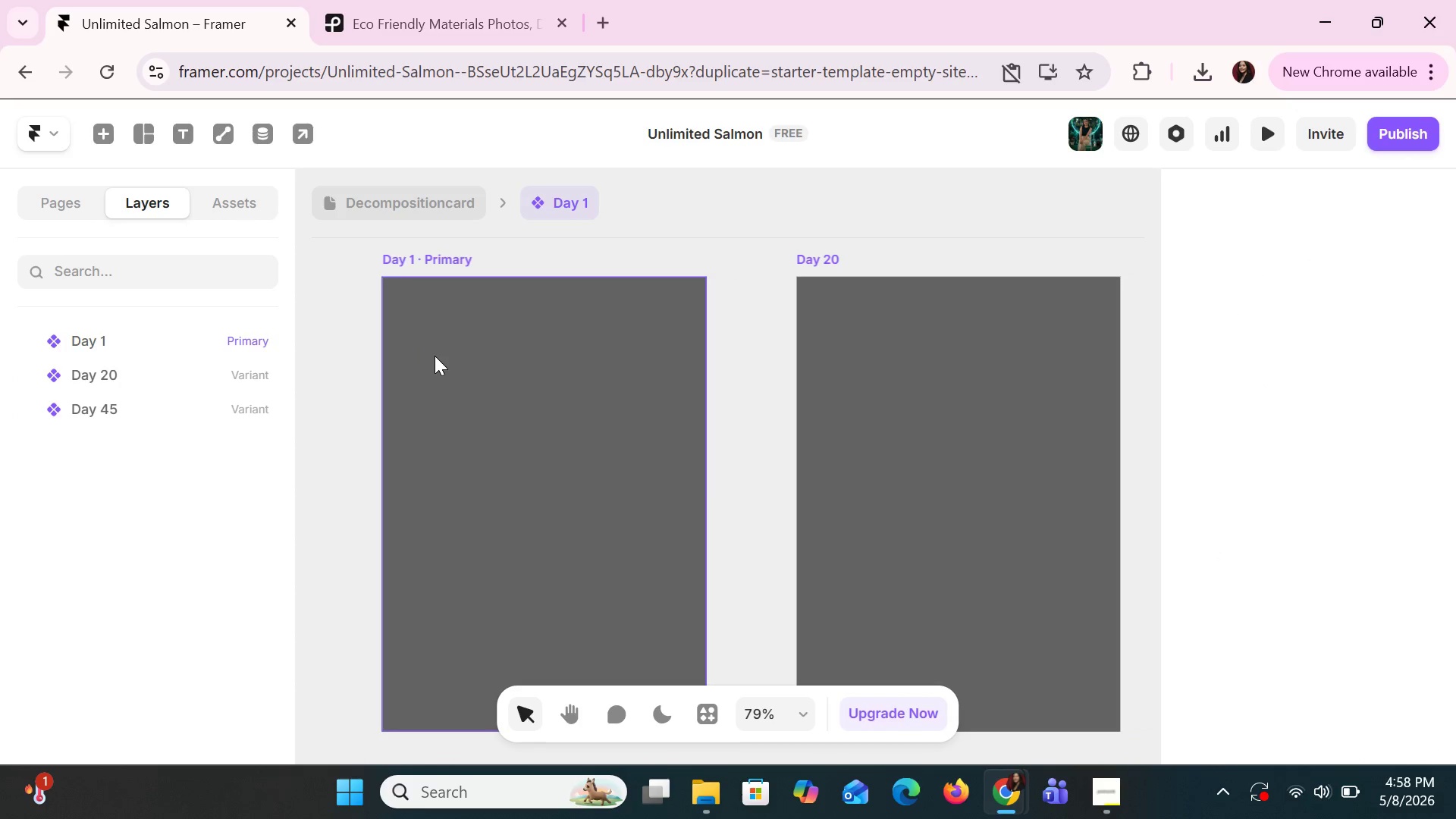 
left_click([435, 356])
 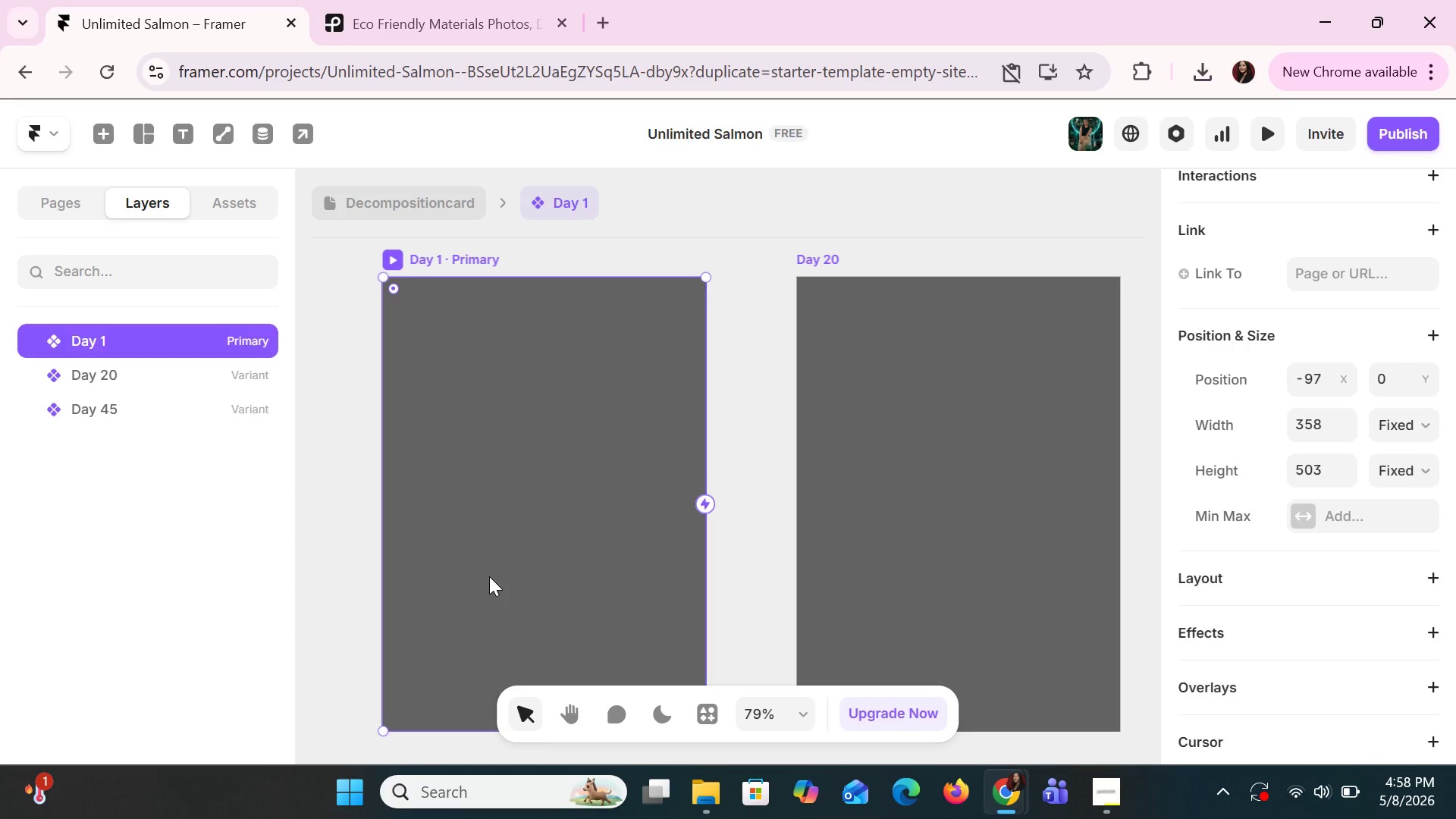 
key(A)
 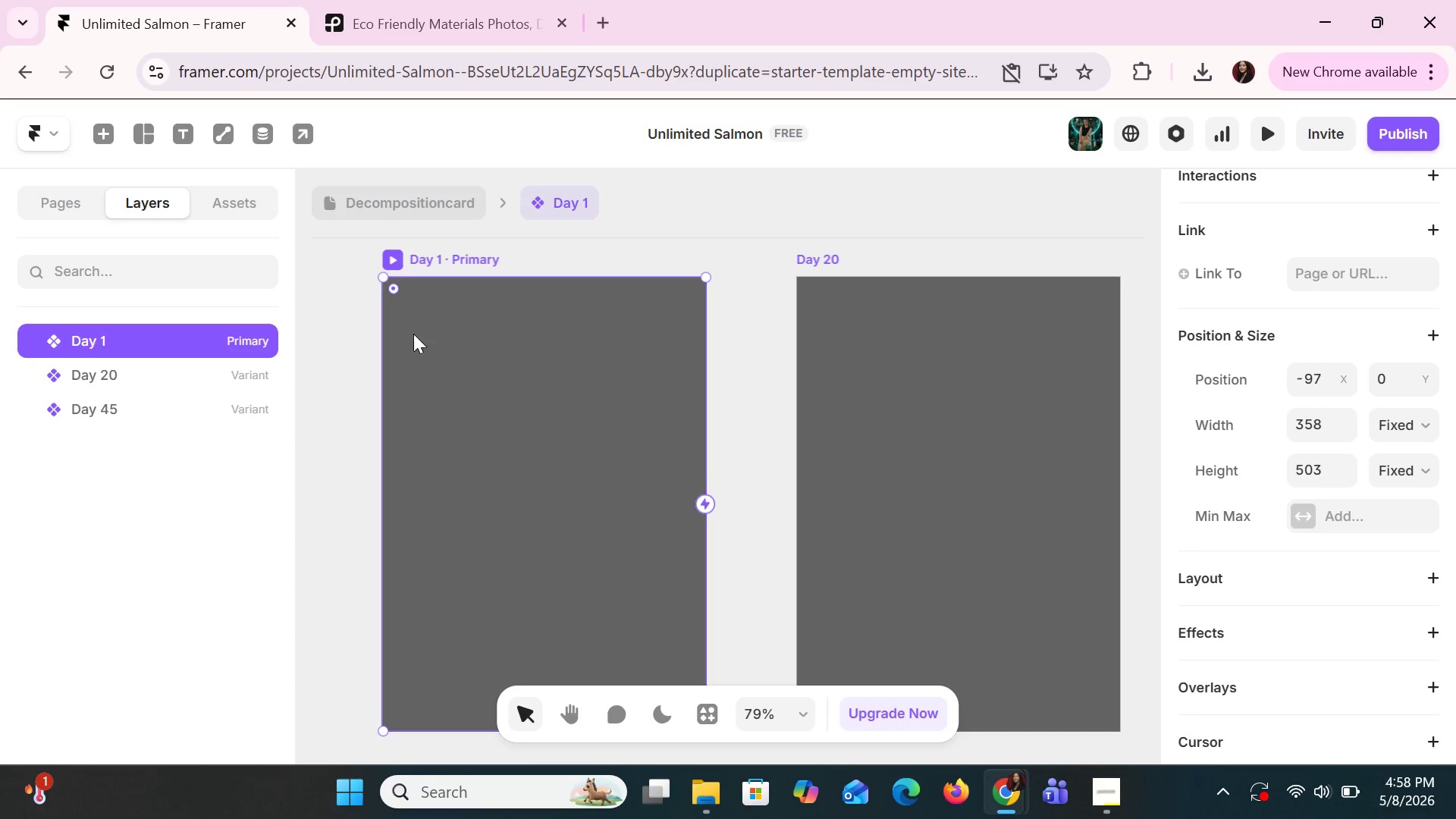 
left_click_drag(start_coordinate=[413, 334], to_coordinate=[430, 346])
 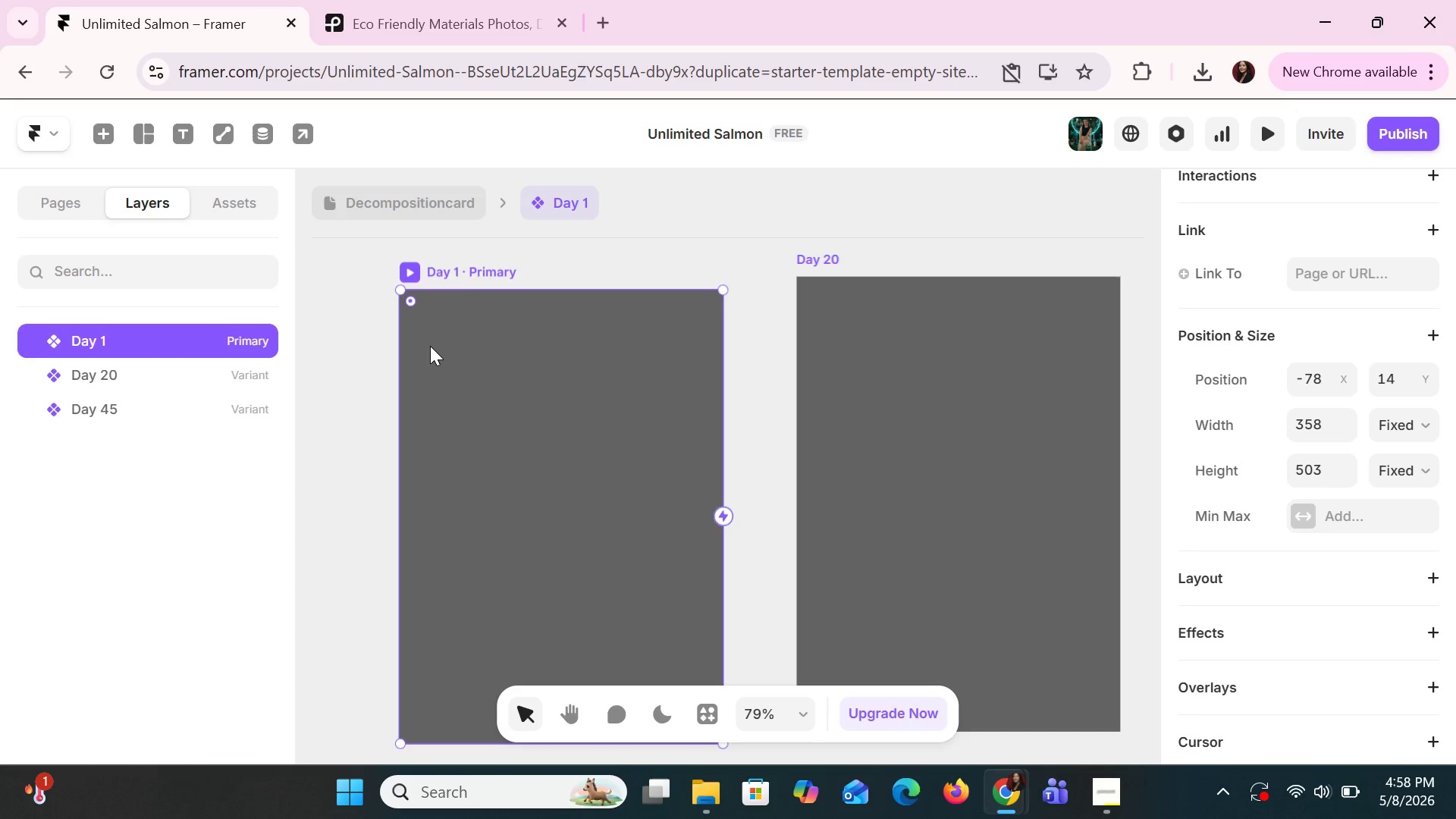 
key(Control+Z)
 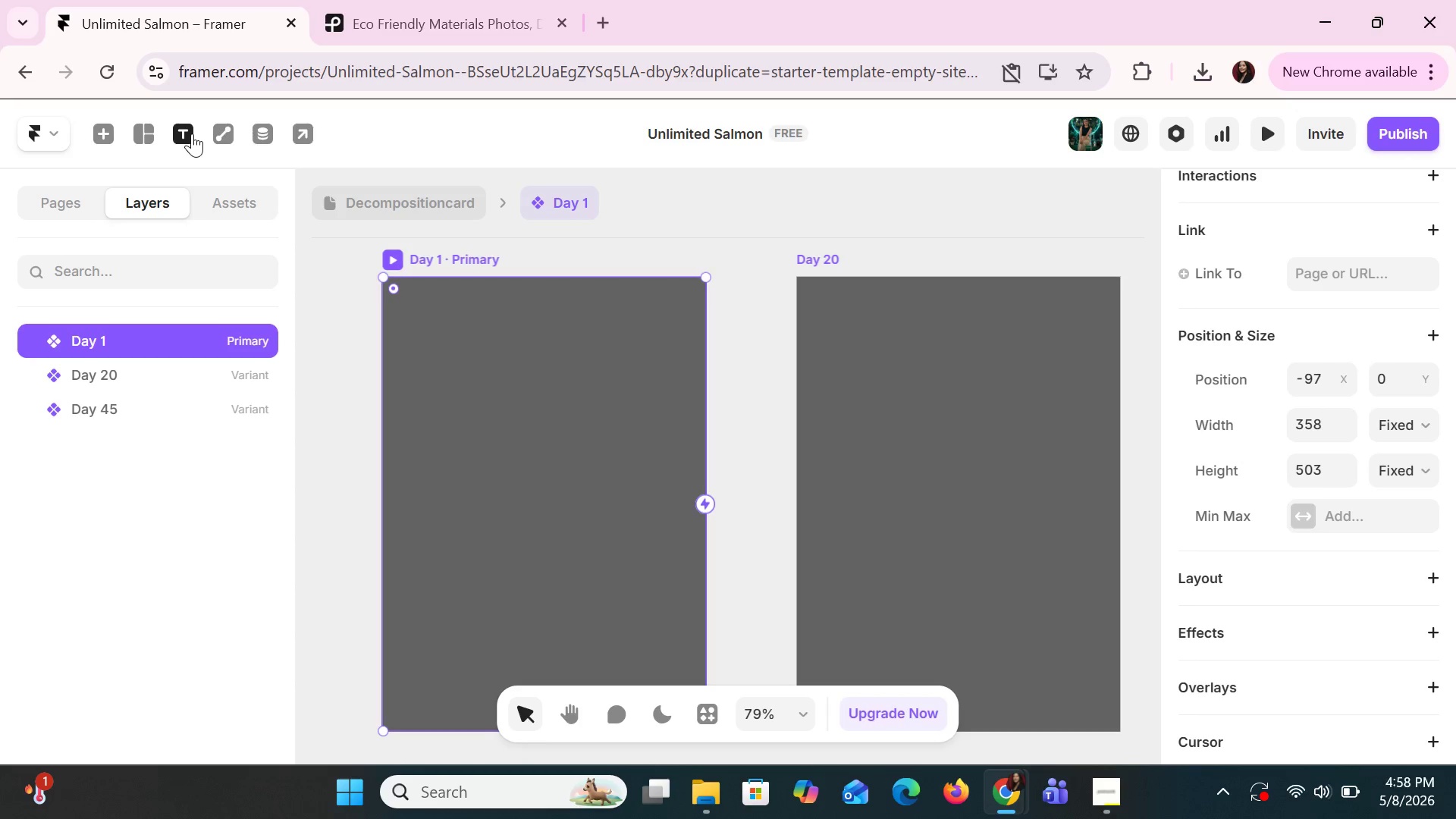 
left_click([145, 128])
 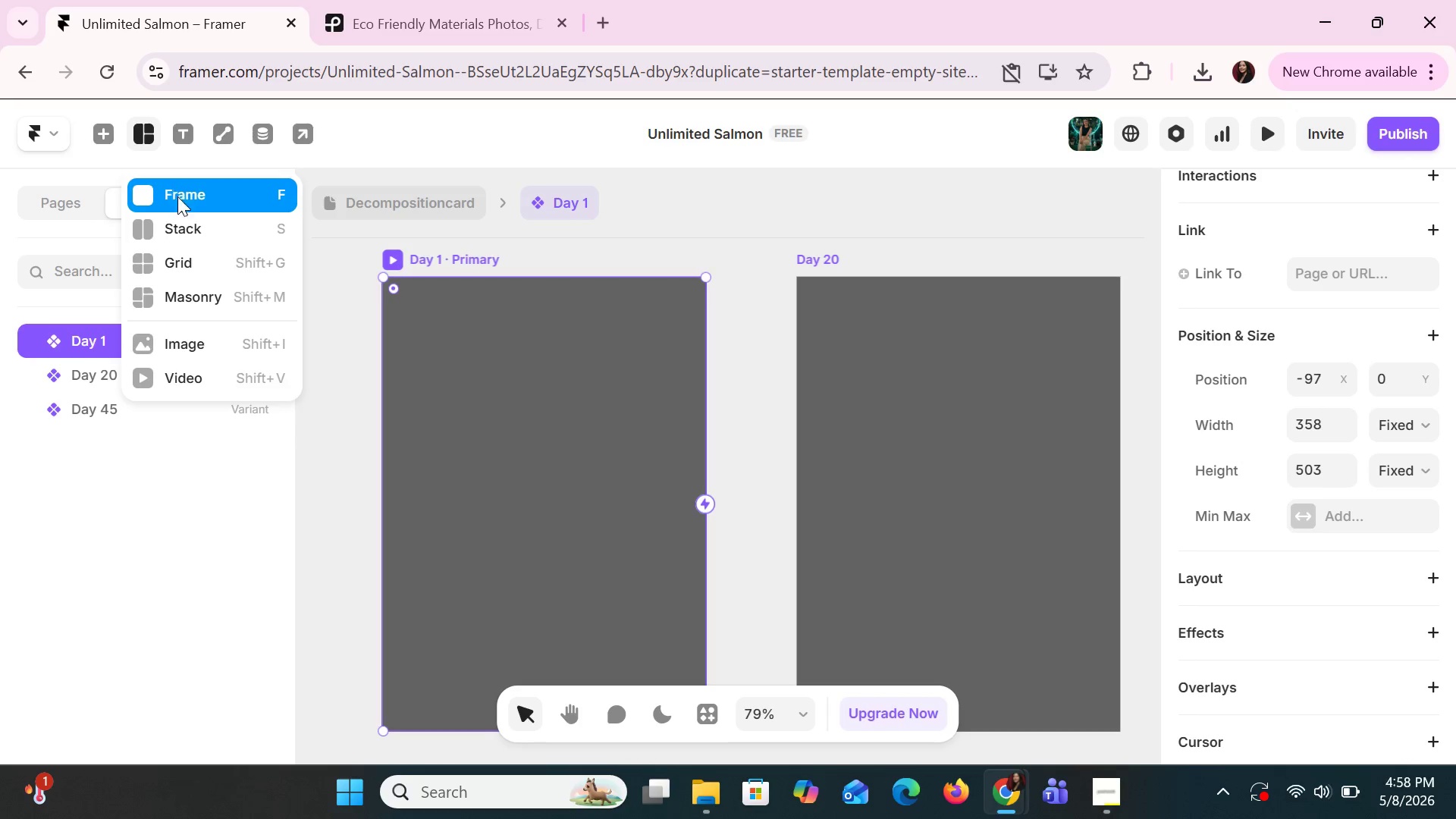 
left_click([180, 224])
 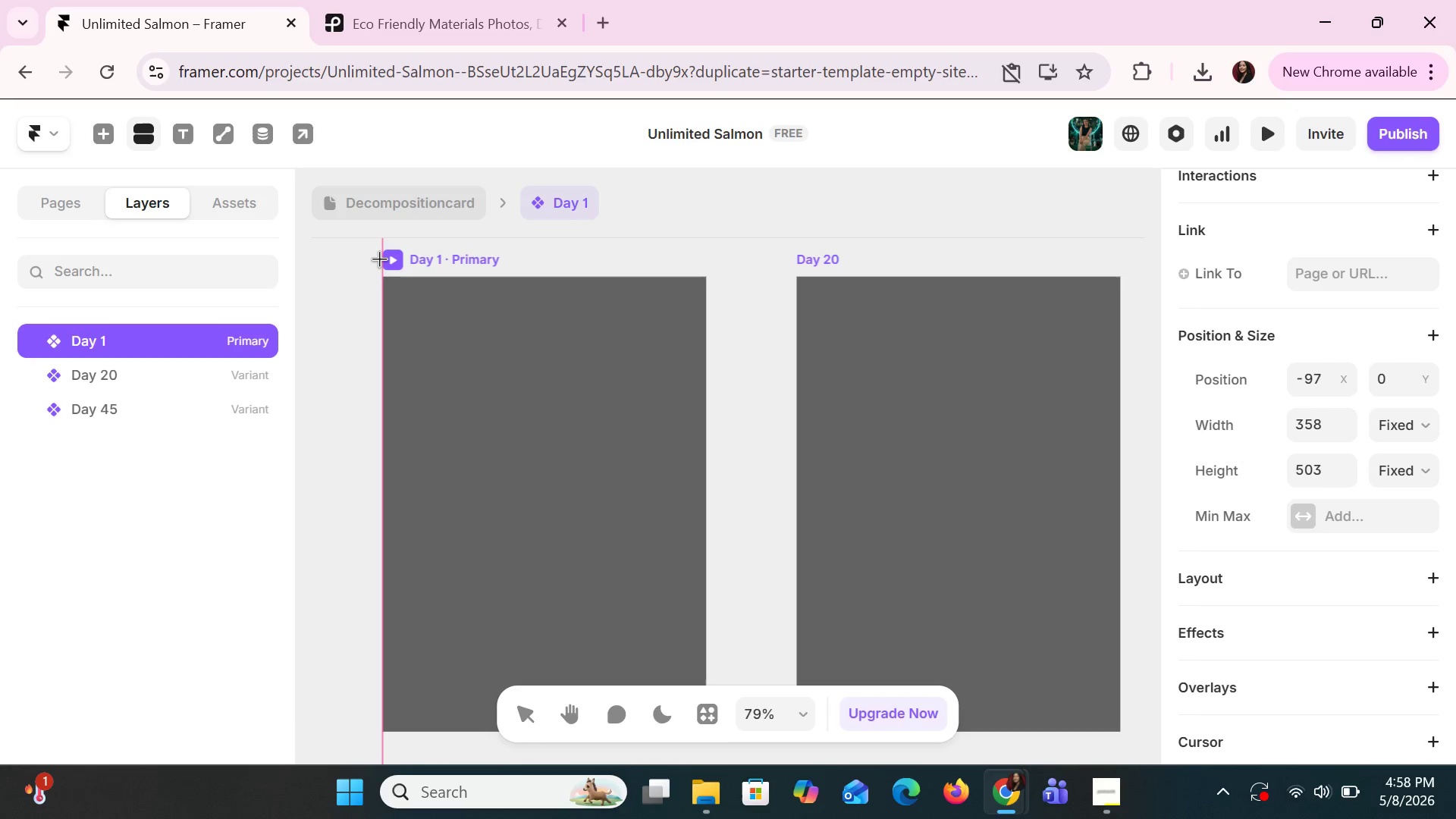 
wait(5.06)
 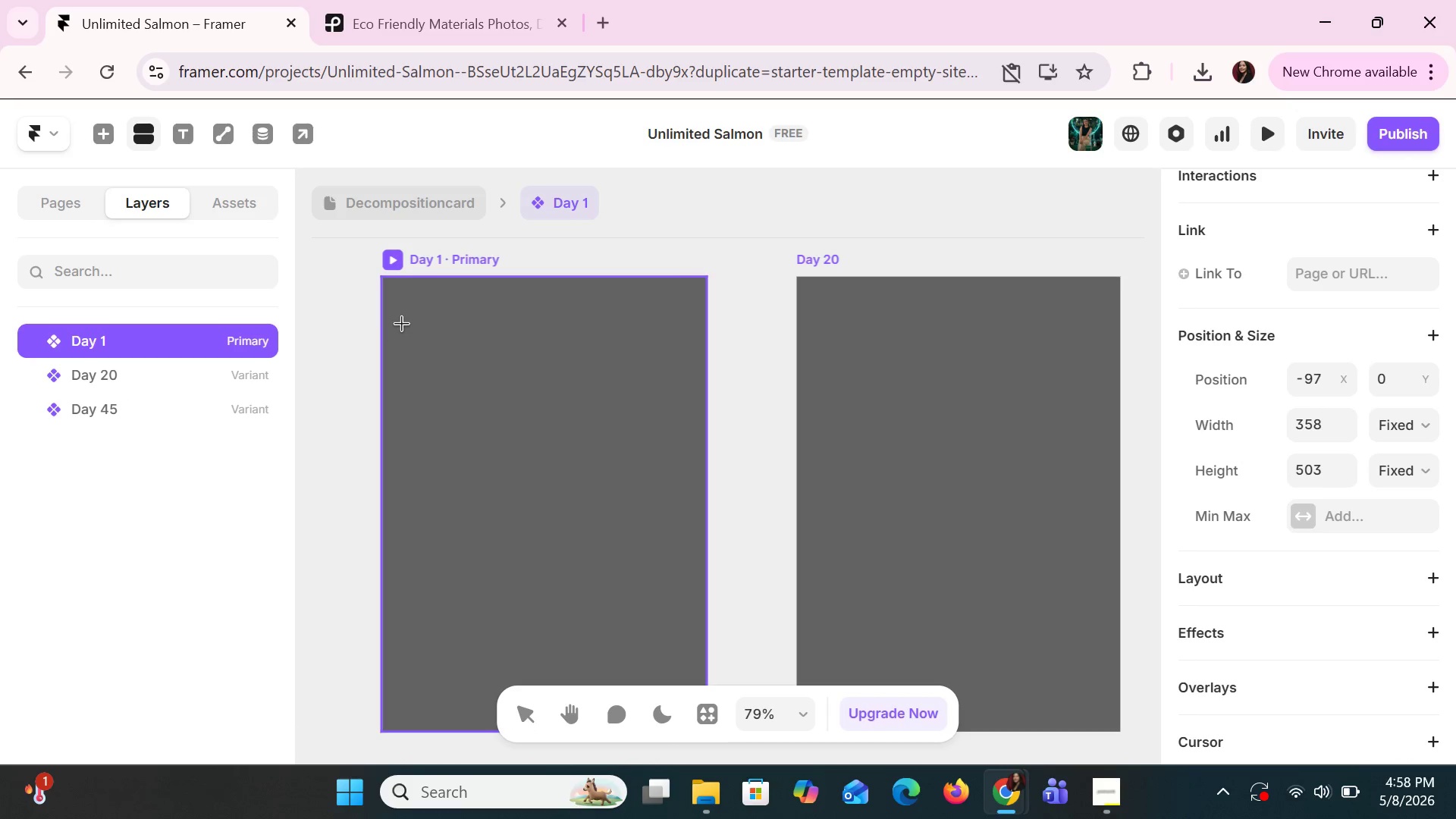 
left_click_drag(start_coordinate=[381, 278], to_coordinate=[707, 729])
 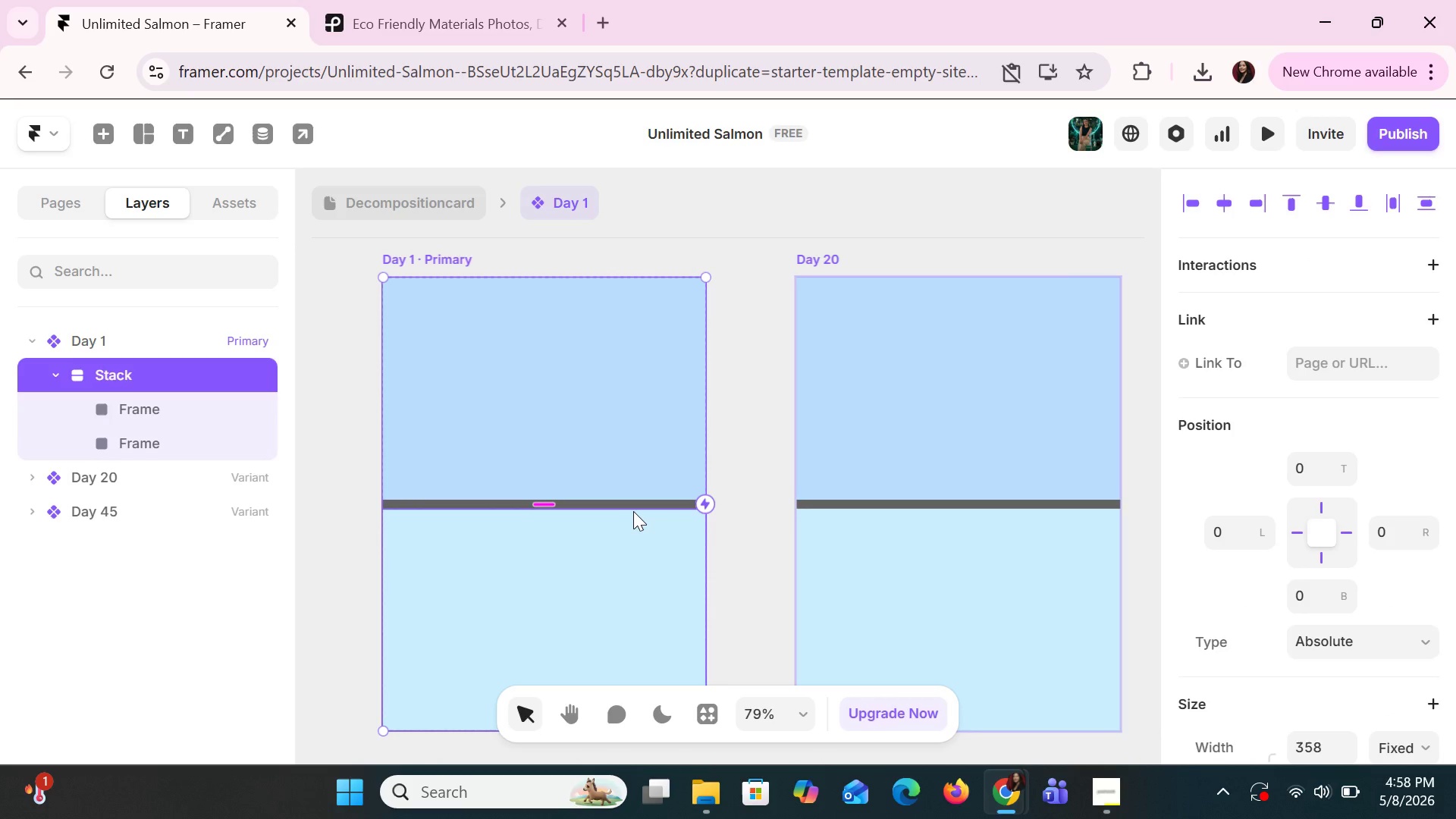 
scroll: coordinate [1340, 603], scroll_direction: down, amount: 5.0
 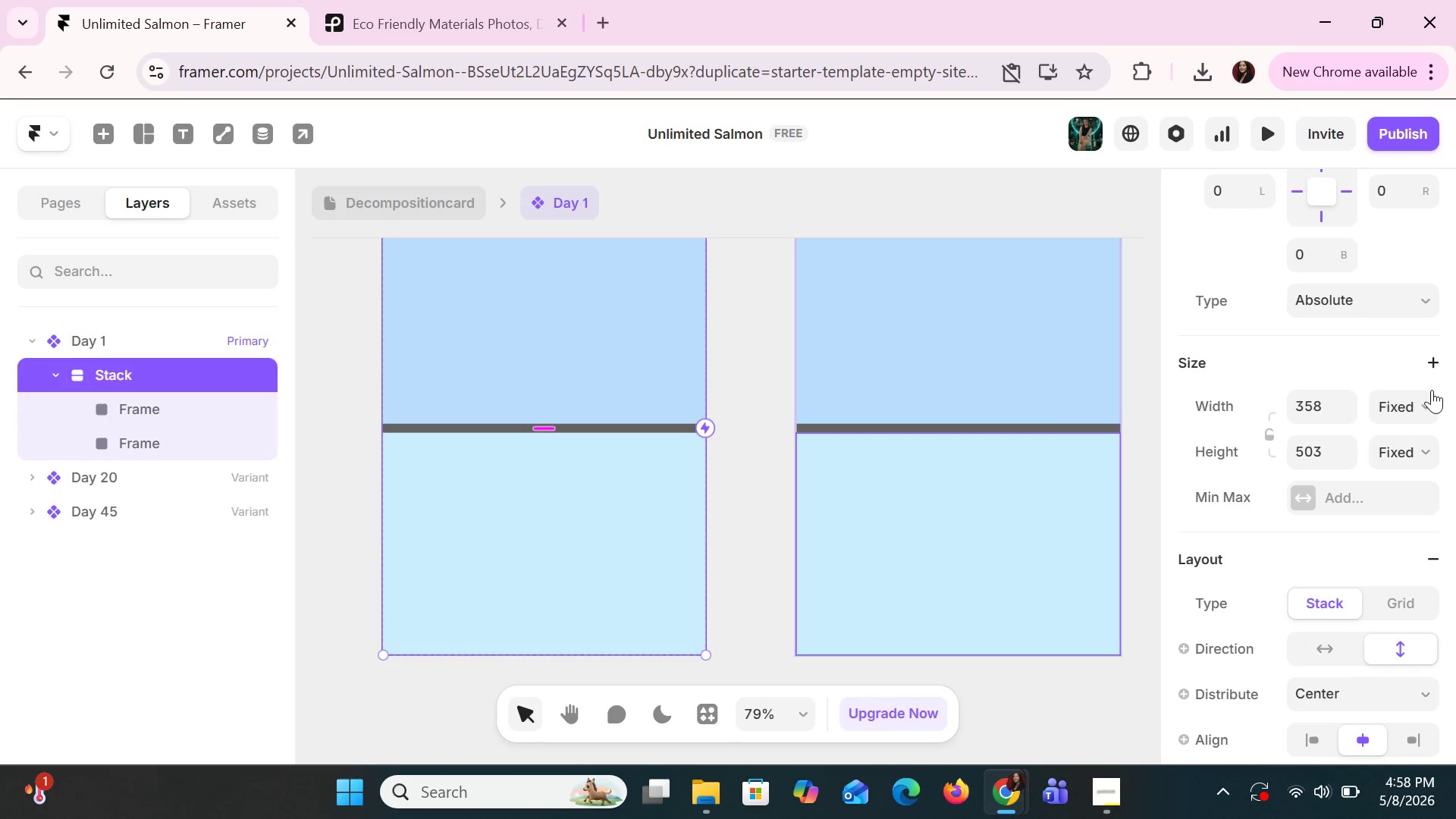 
left_click([1425, 406])
 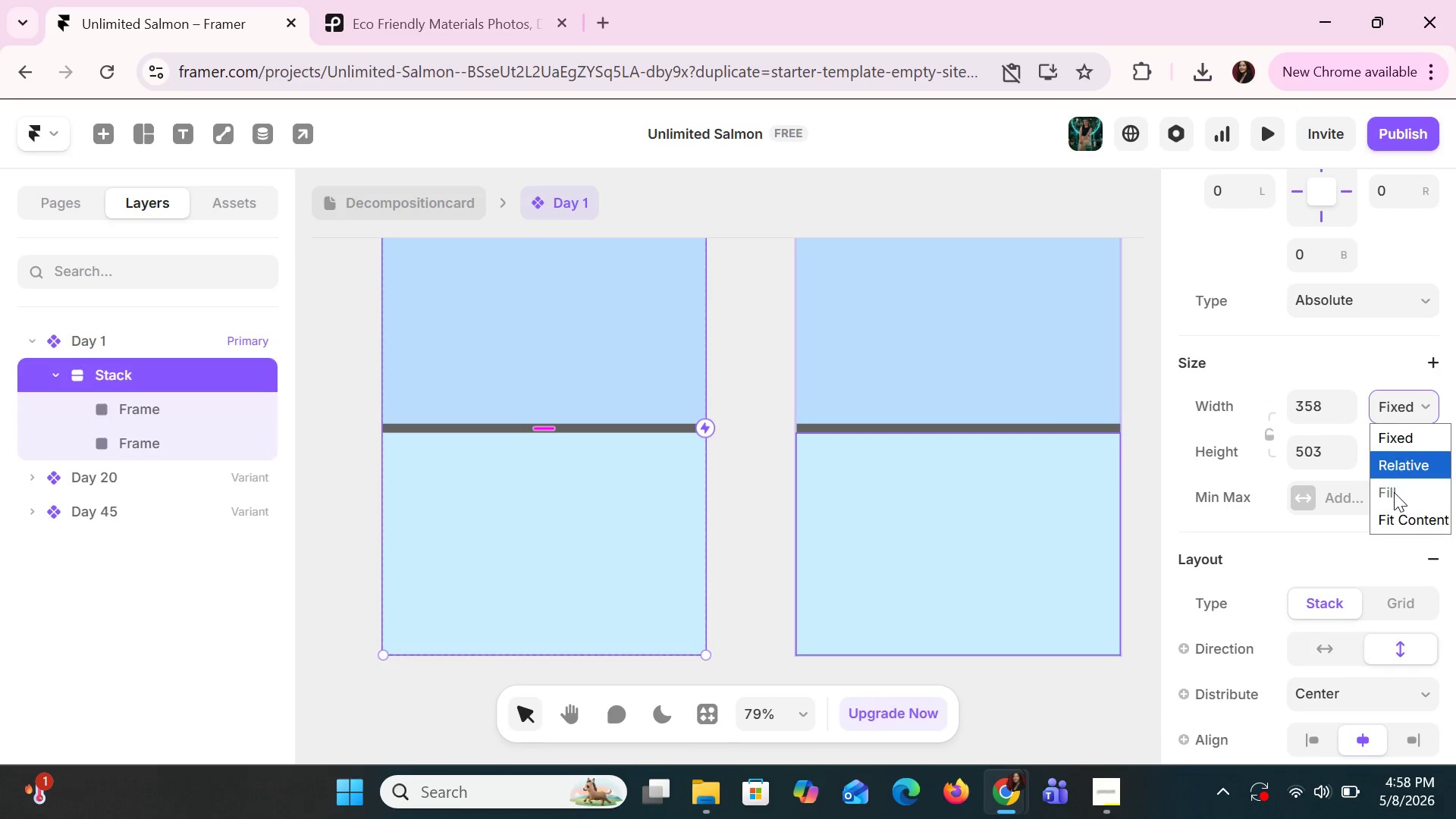 
double_click([1394, 492])
 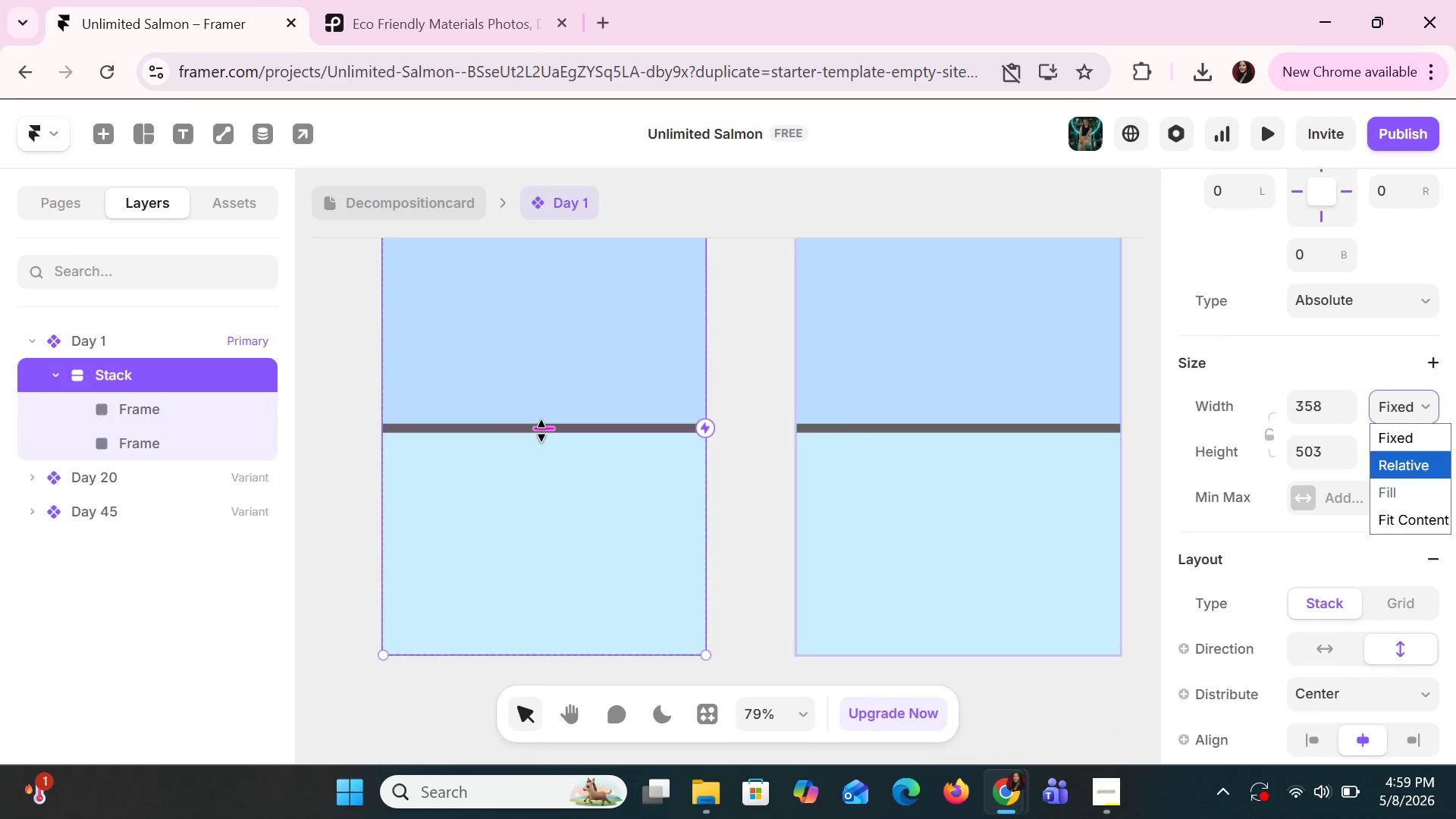 
left_click_drag(start_coordinate=[541, 431], to_coordinate=[530, 310])
 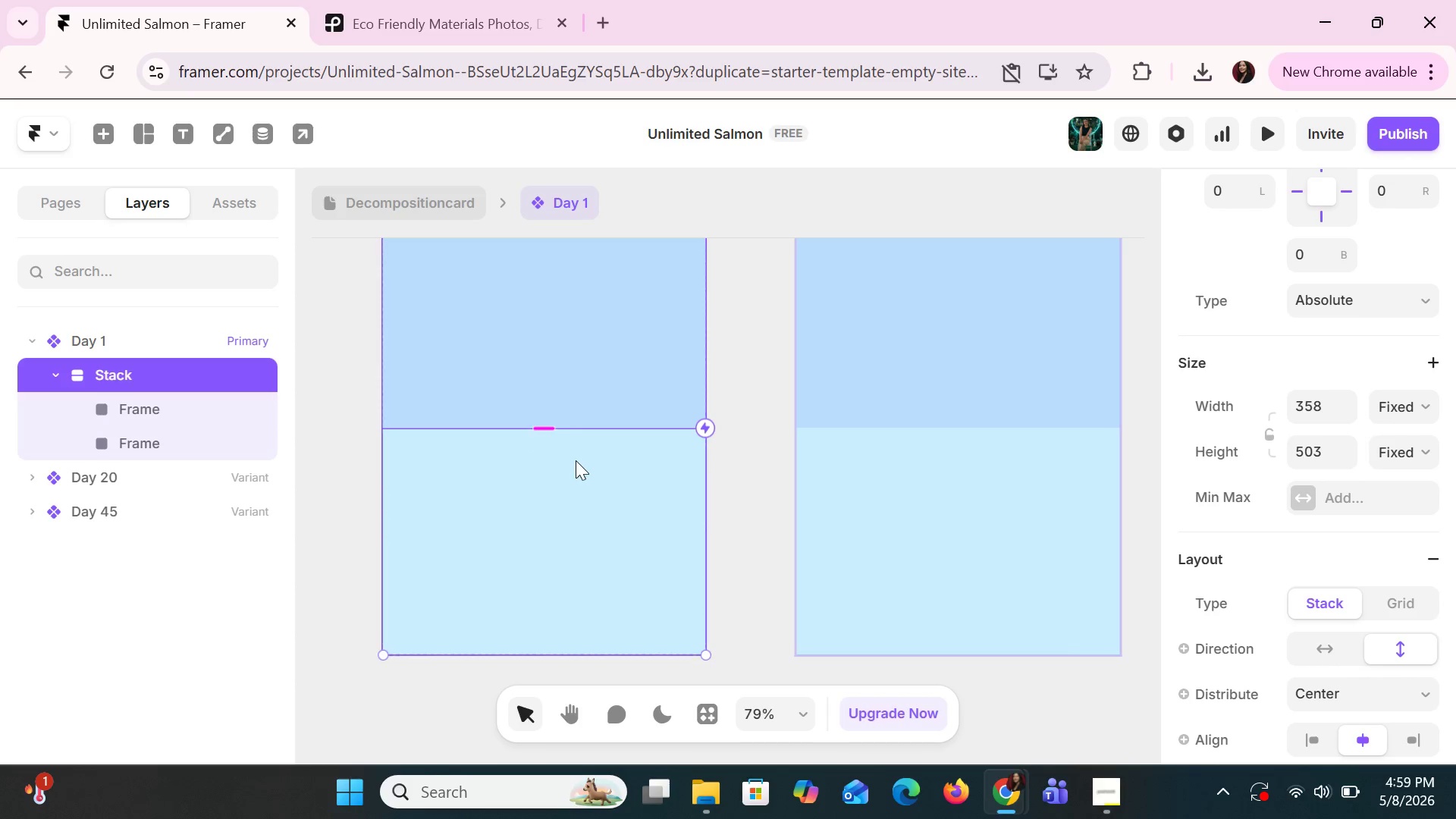 
mouse_move([592, 460])
 